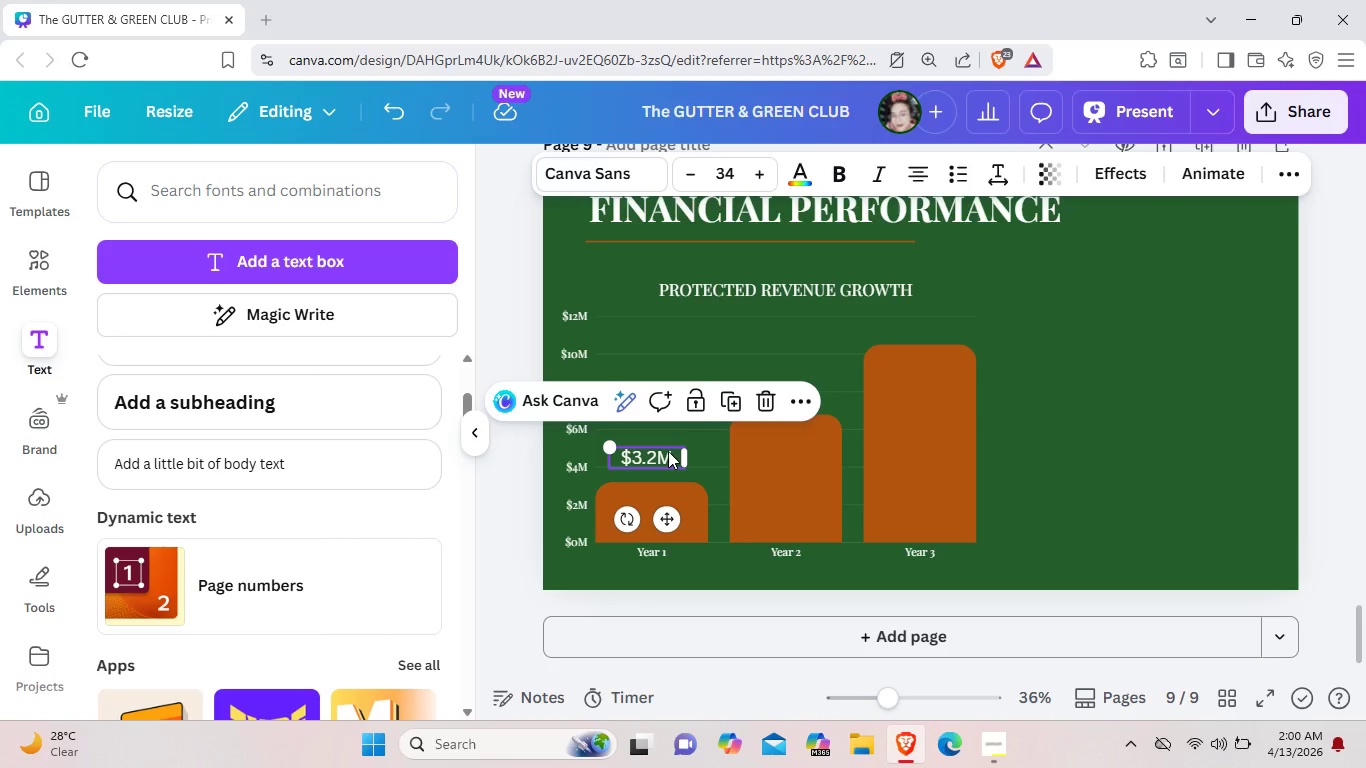 
key(Control+C)
 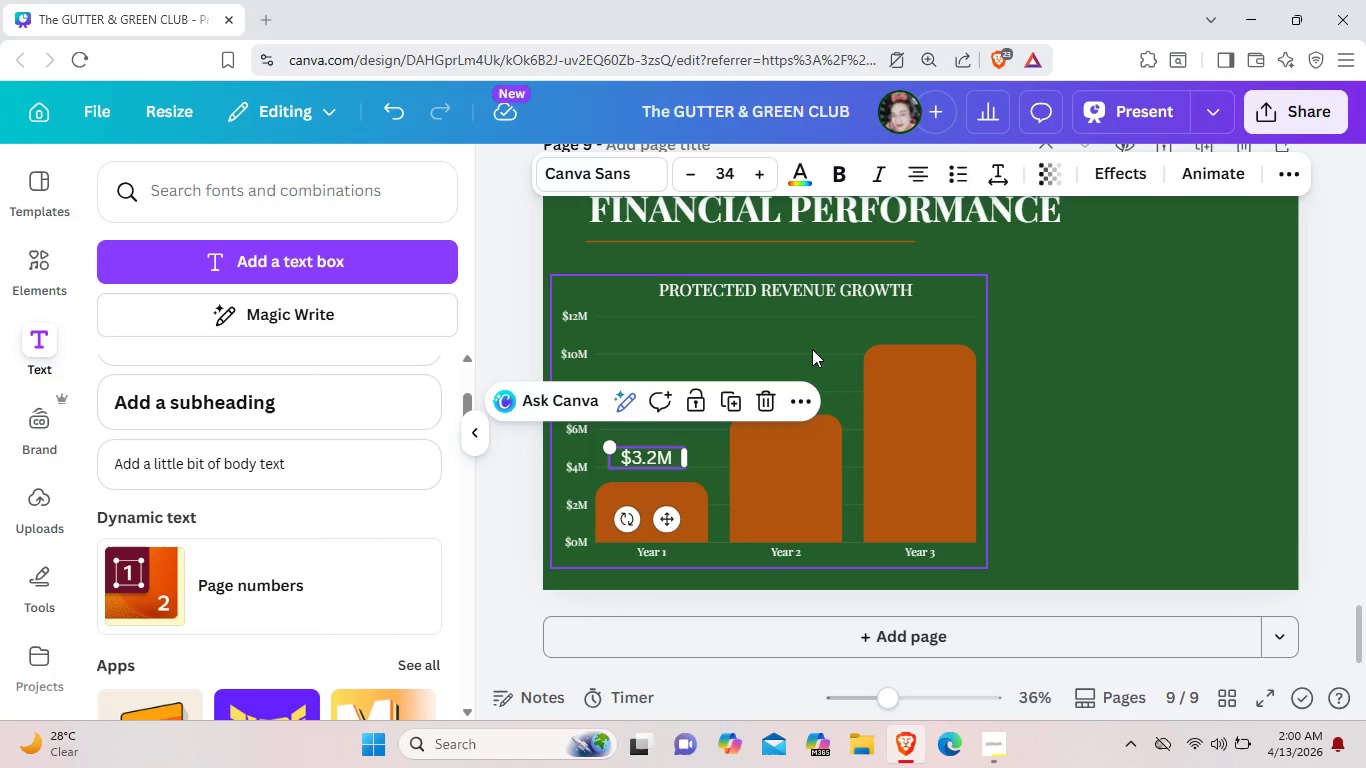 
left_click([812, 349])
 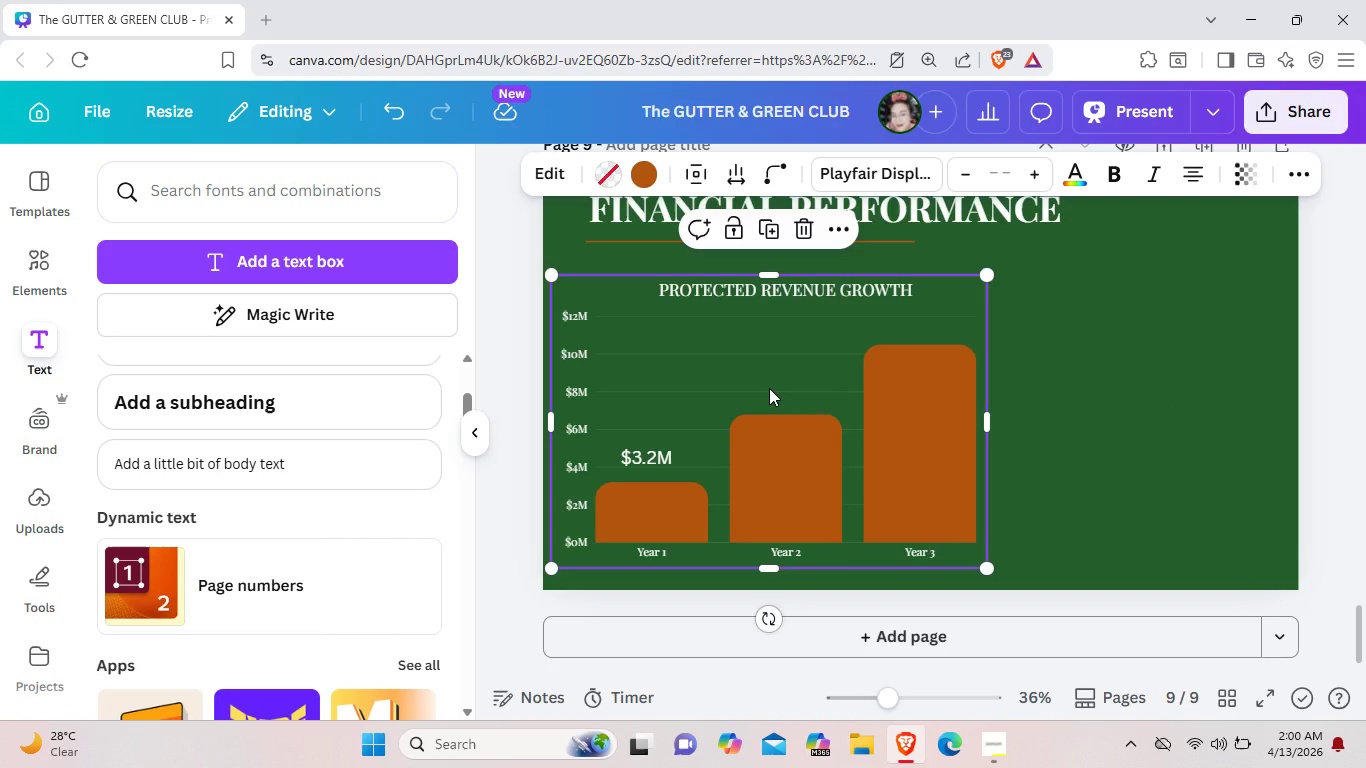 
key(Control+V)
 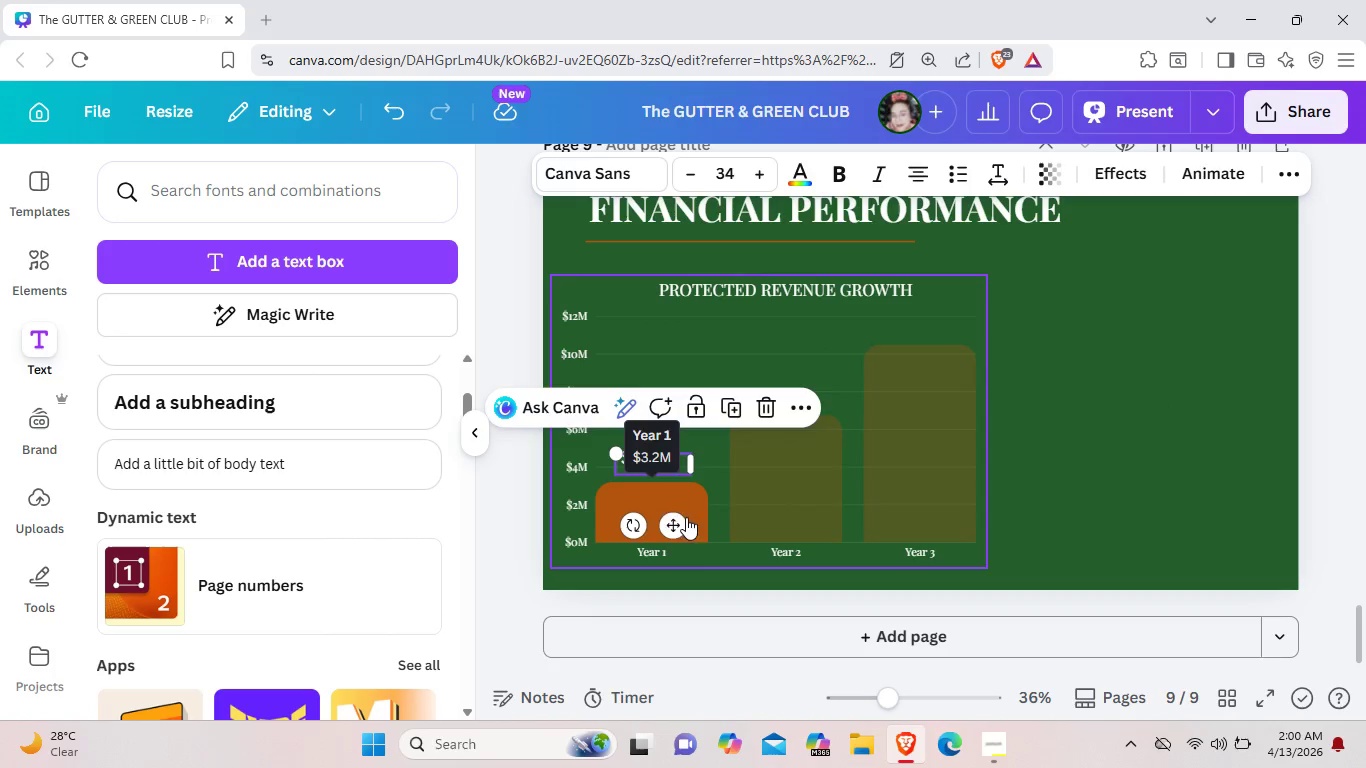 
left_click_drag(start_coordinate=[668, 520], to_coordinate=[798, 444])
 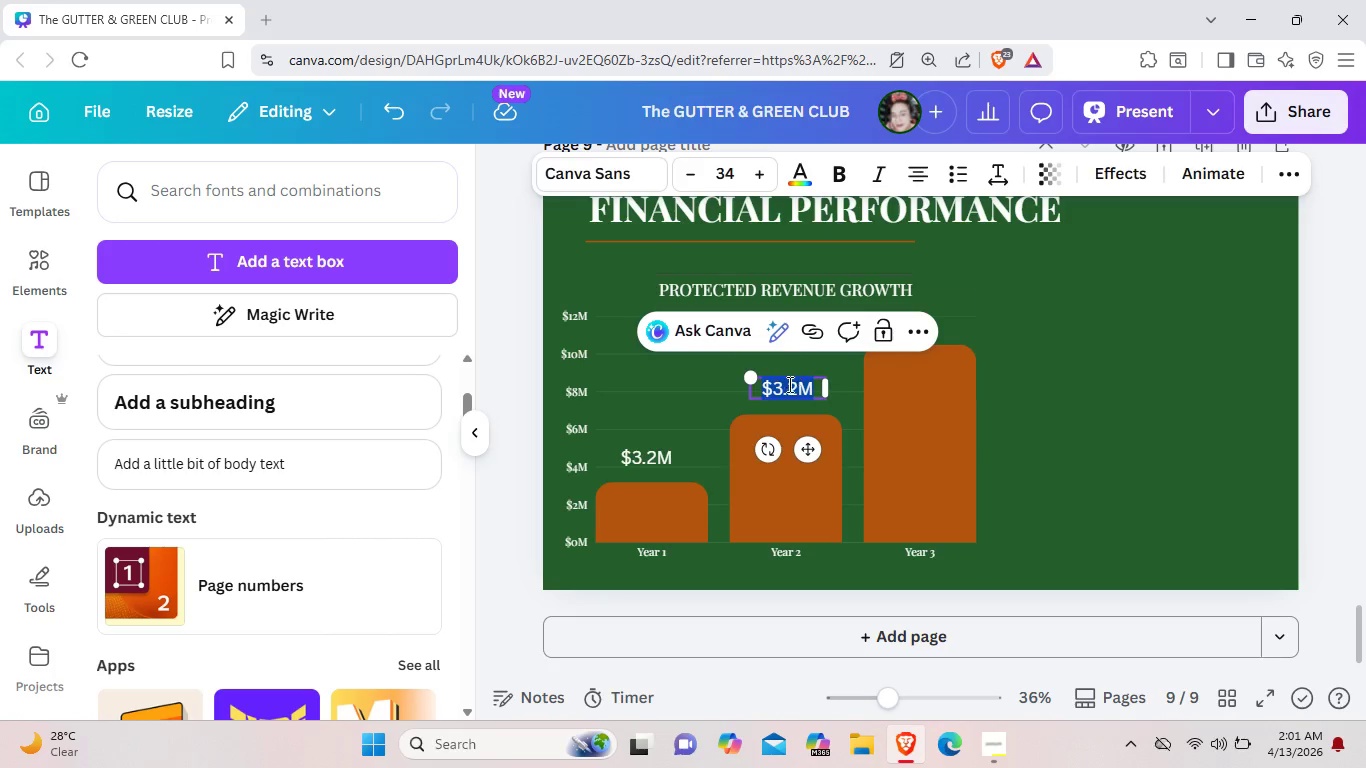 
left_click([788, 391])
 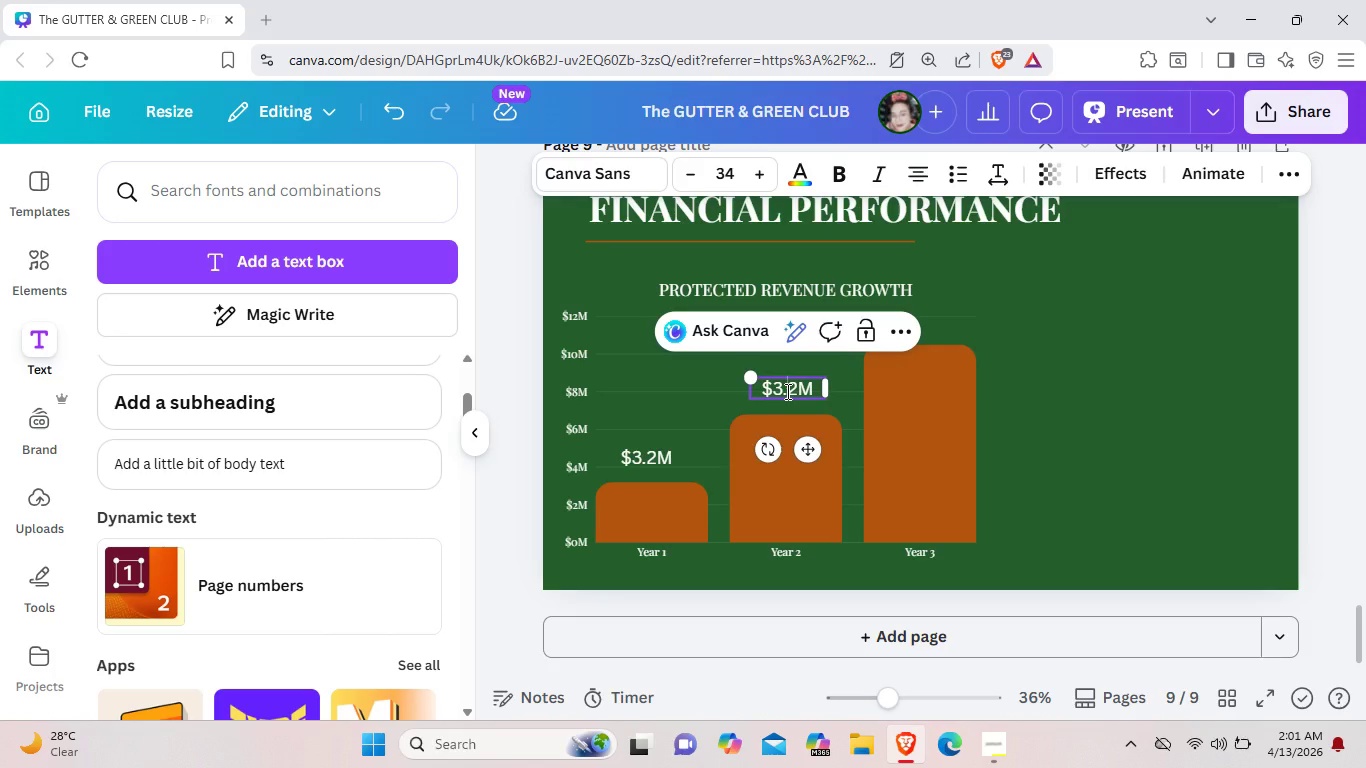 
left_click([786, 391])
 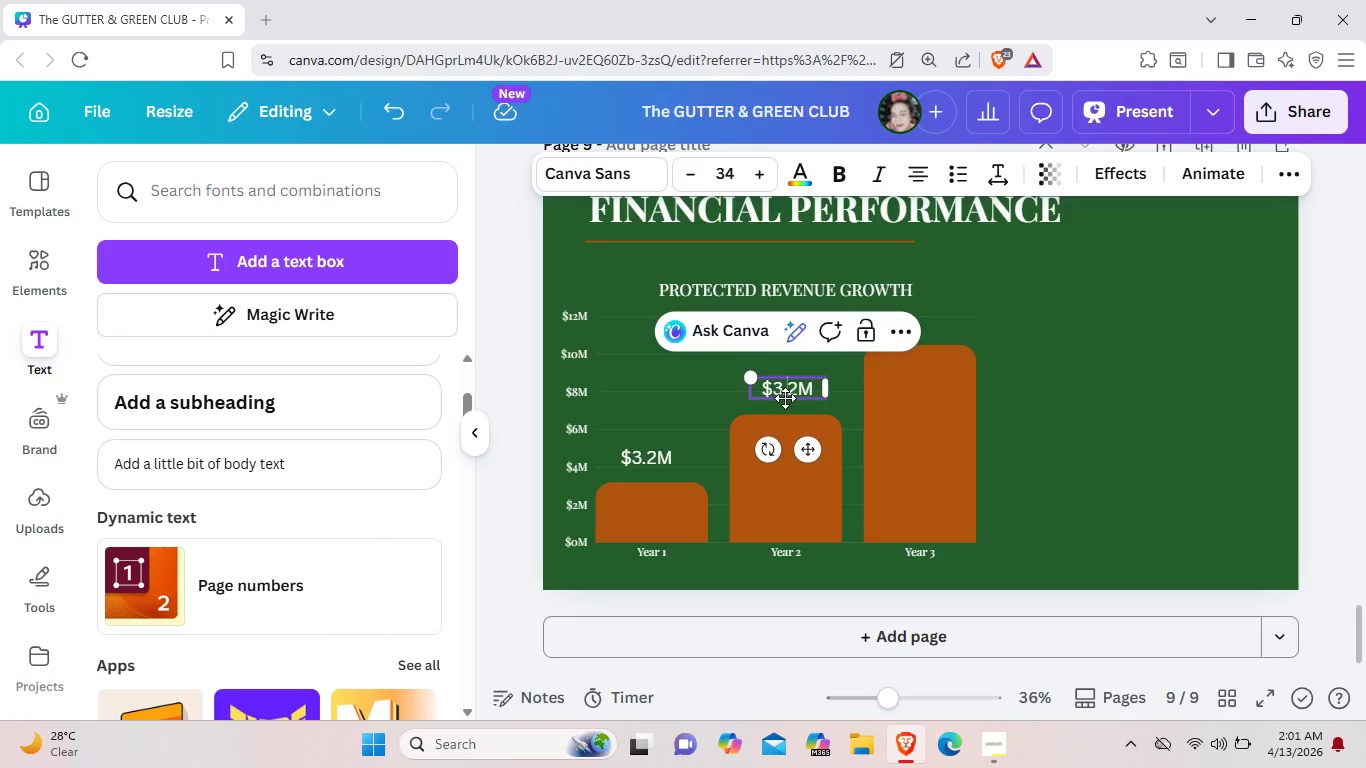 
left_click([787, 394])
 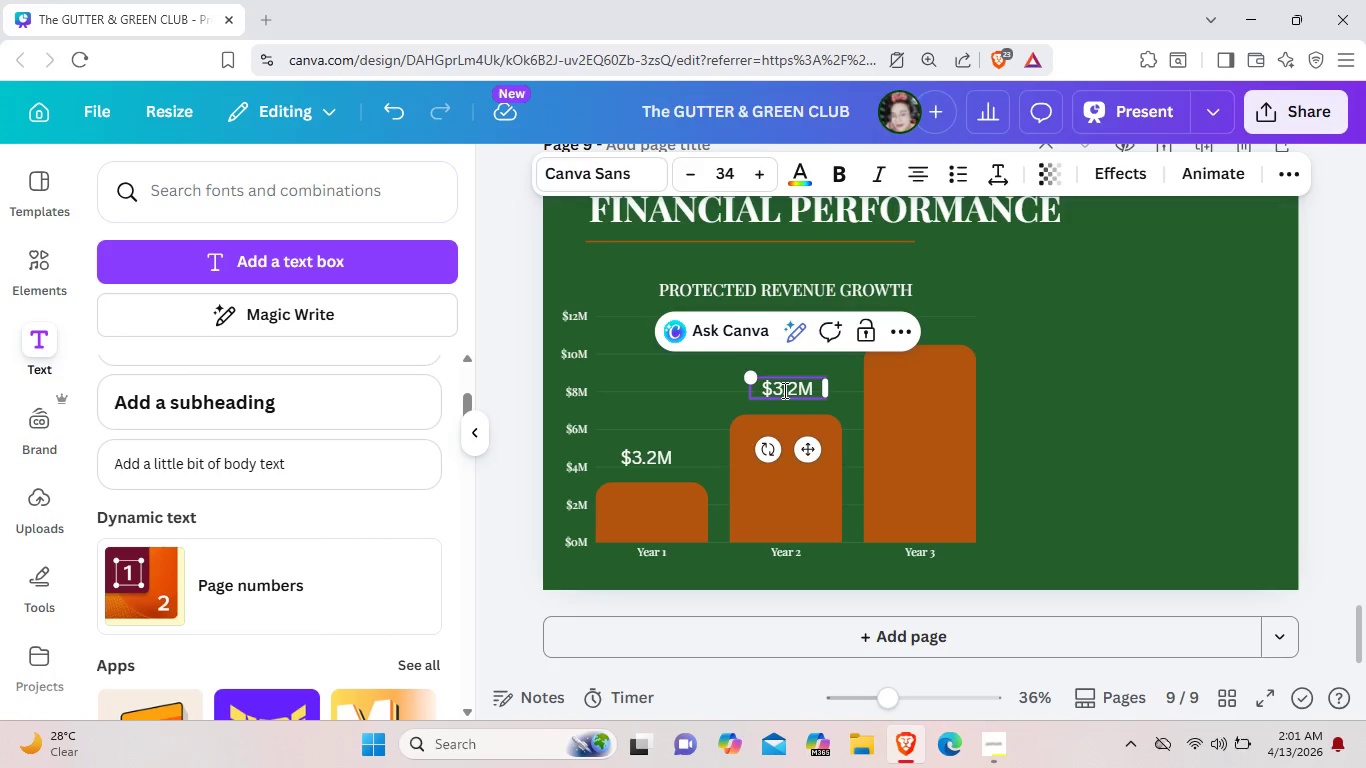 
left_click([783, 390])
 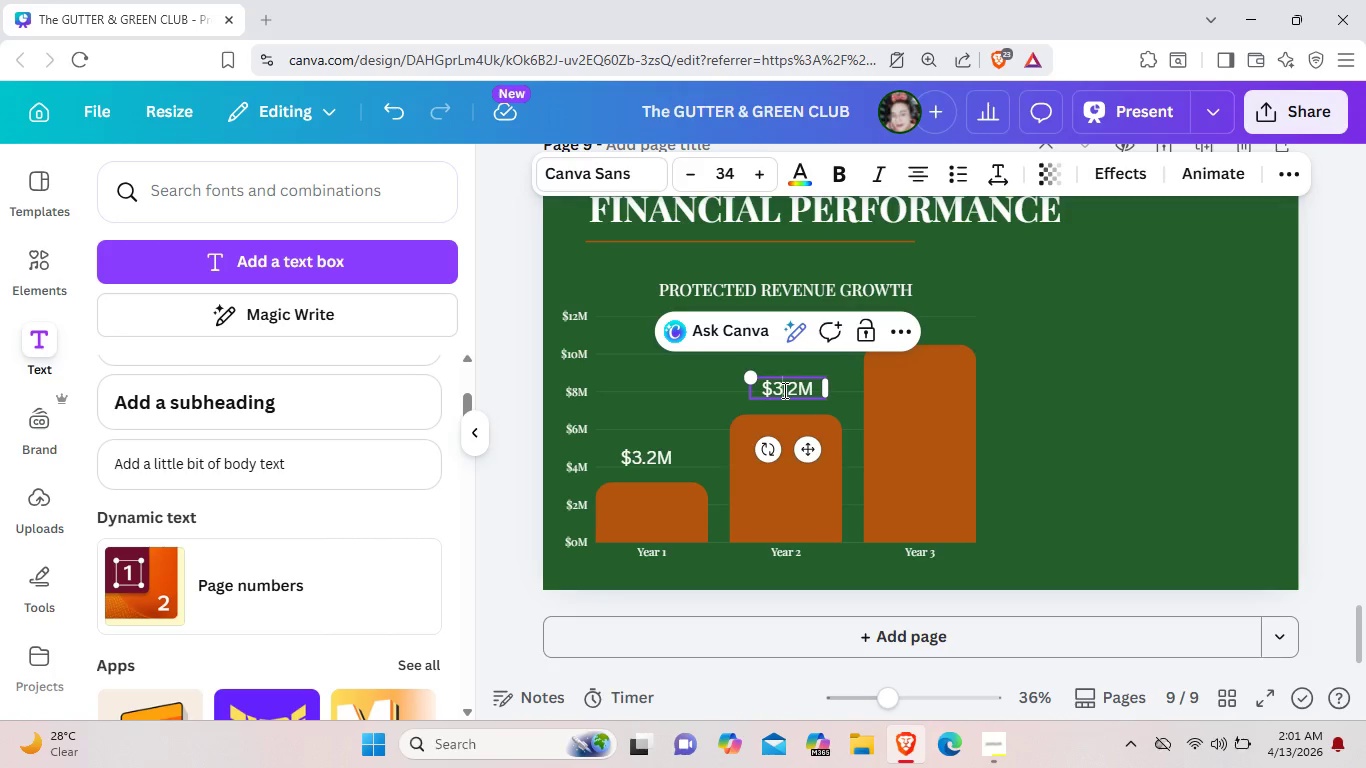 
key(Backspace)
 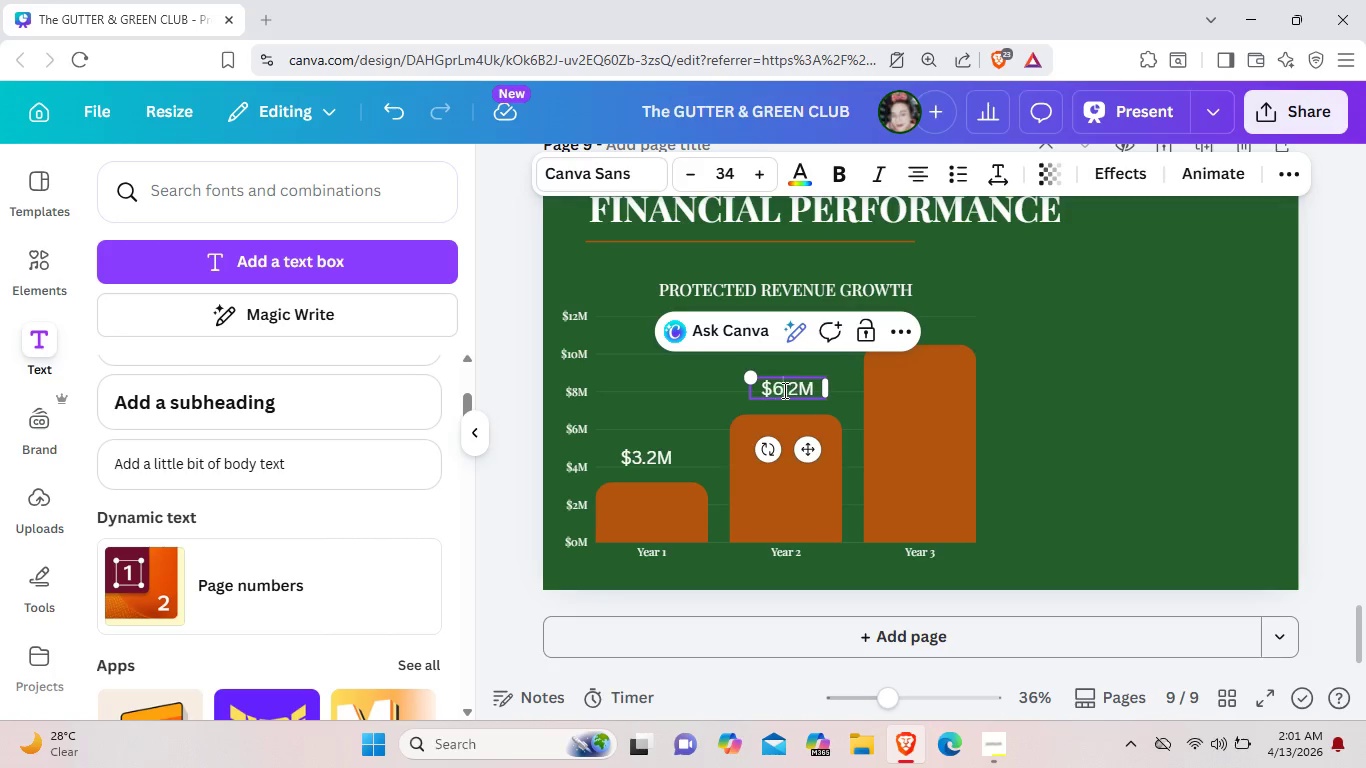 
key(6)
 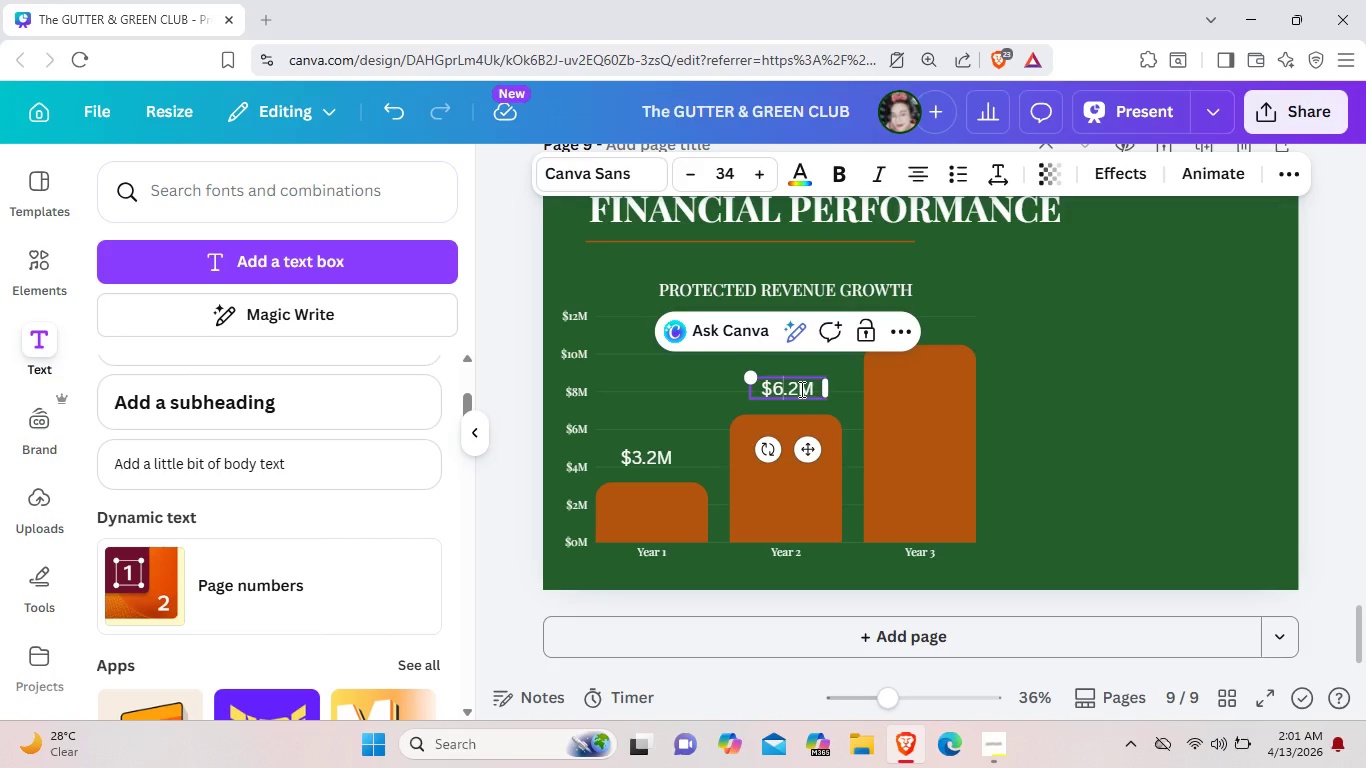 
left_click([800, 389])
 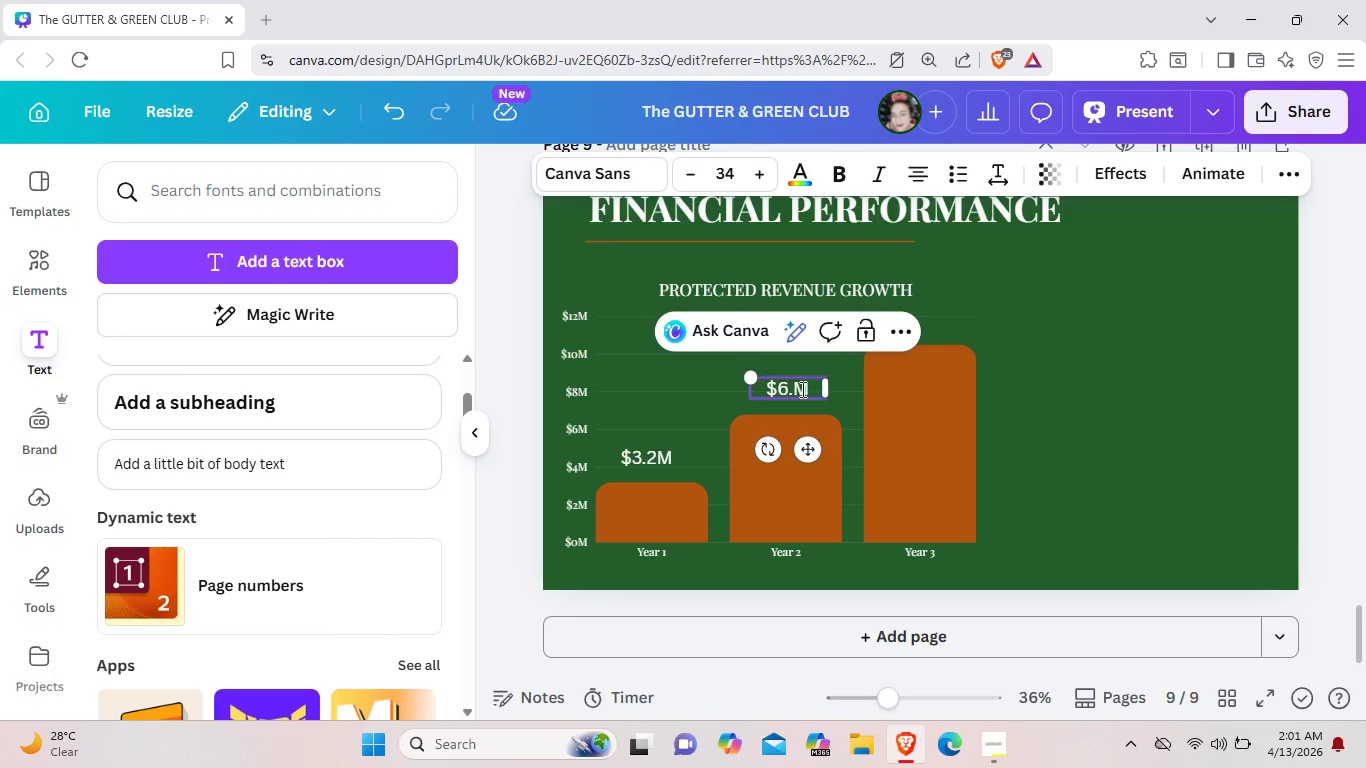 
key(Backspace)
 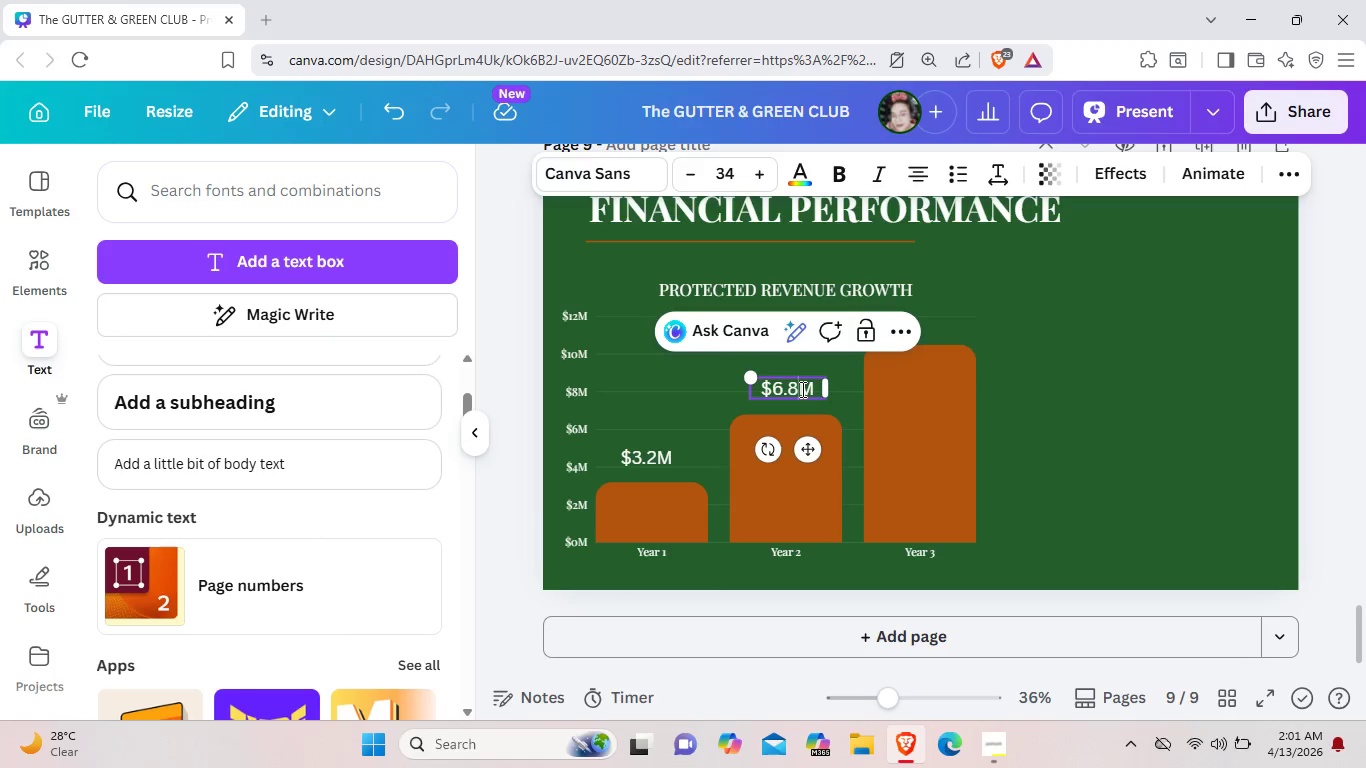 
key(8)
 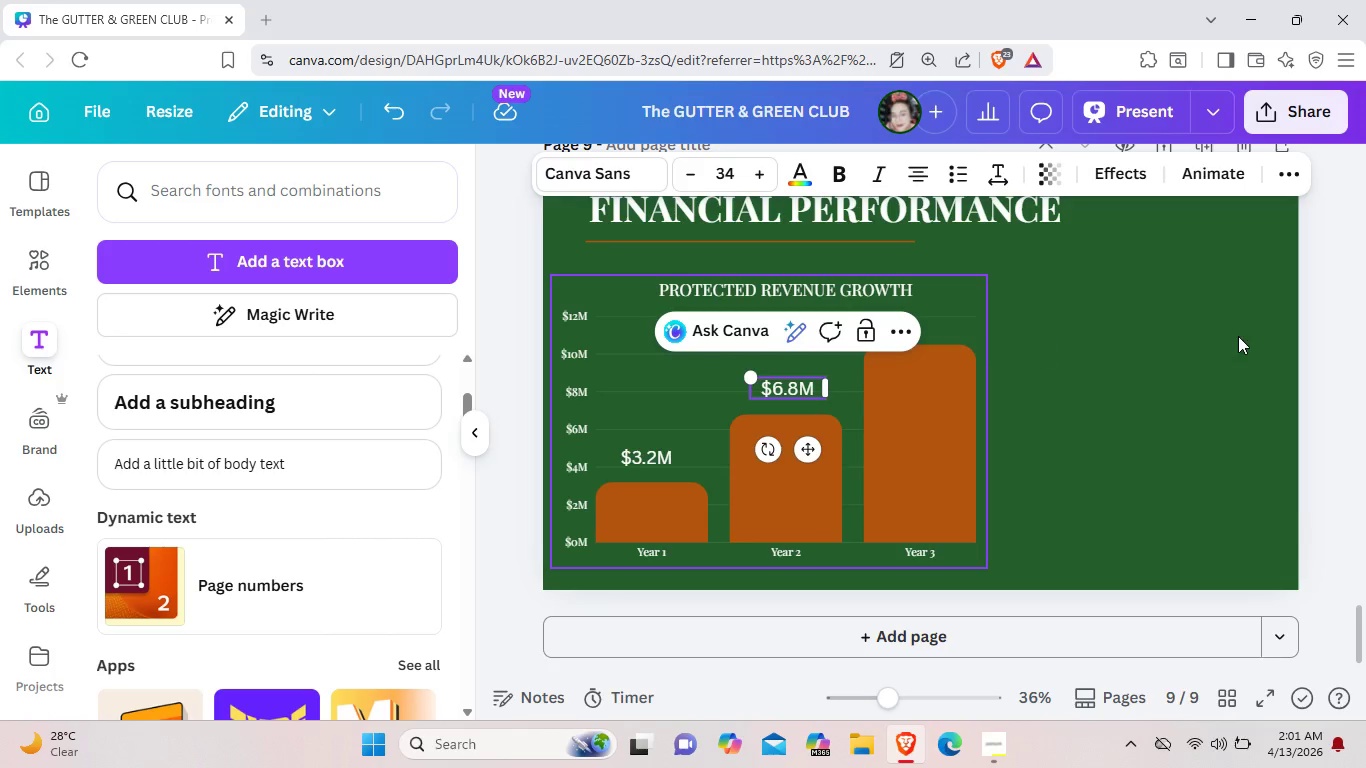 
left_click([1238, 336])
 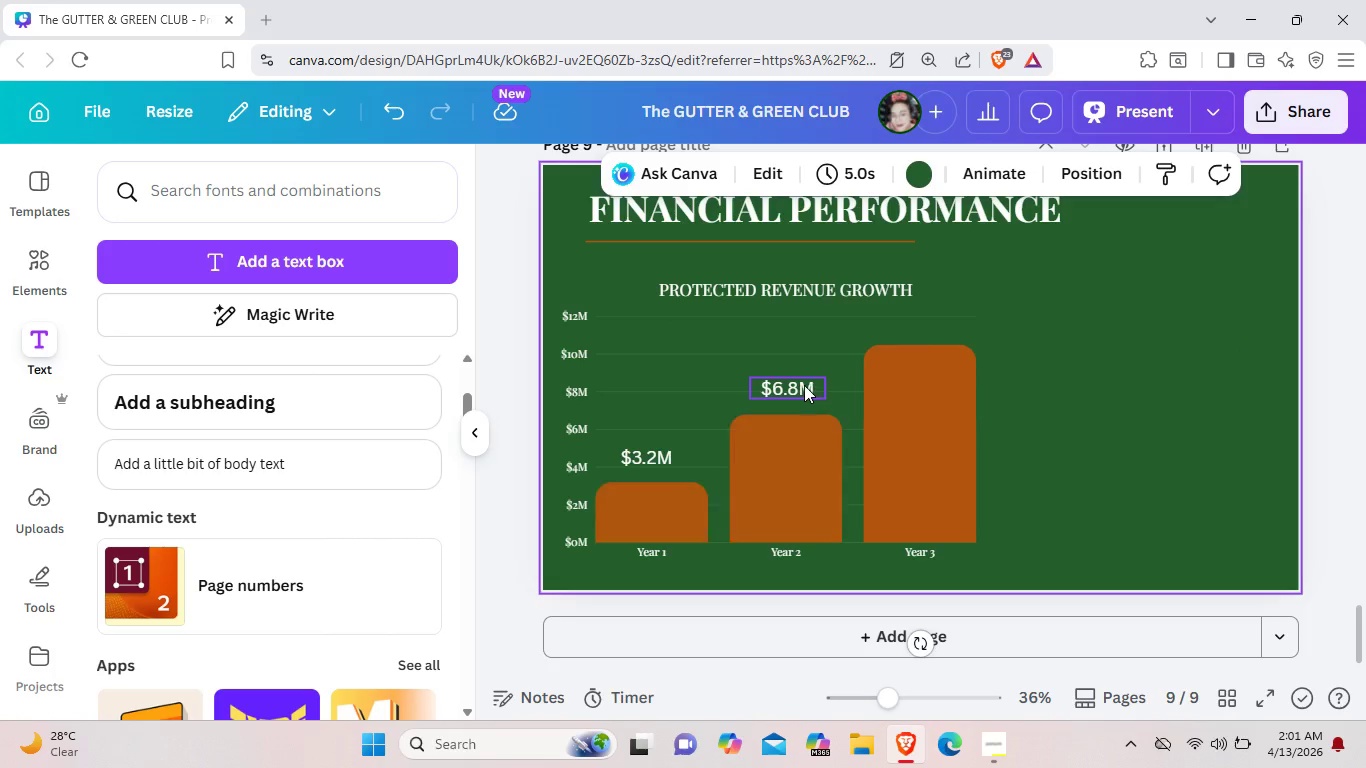 
left_click([804, 385])
 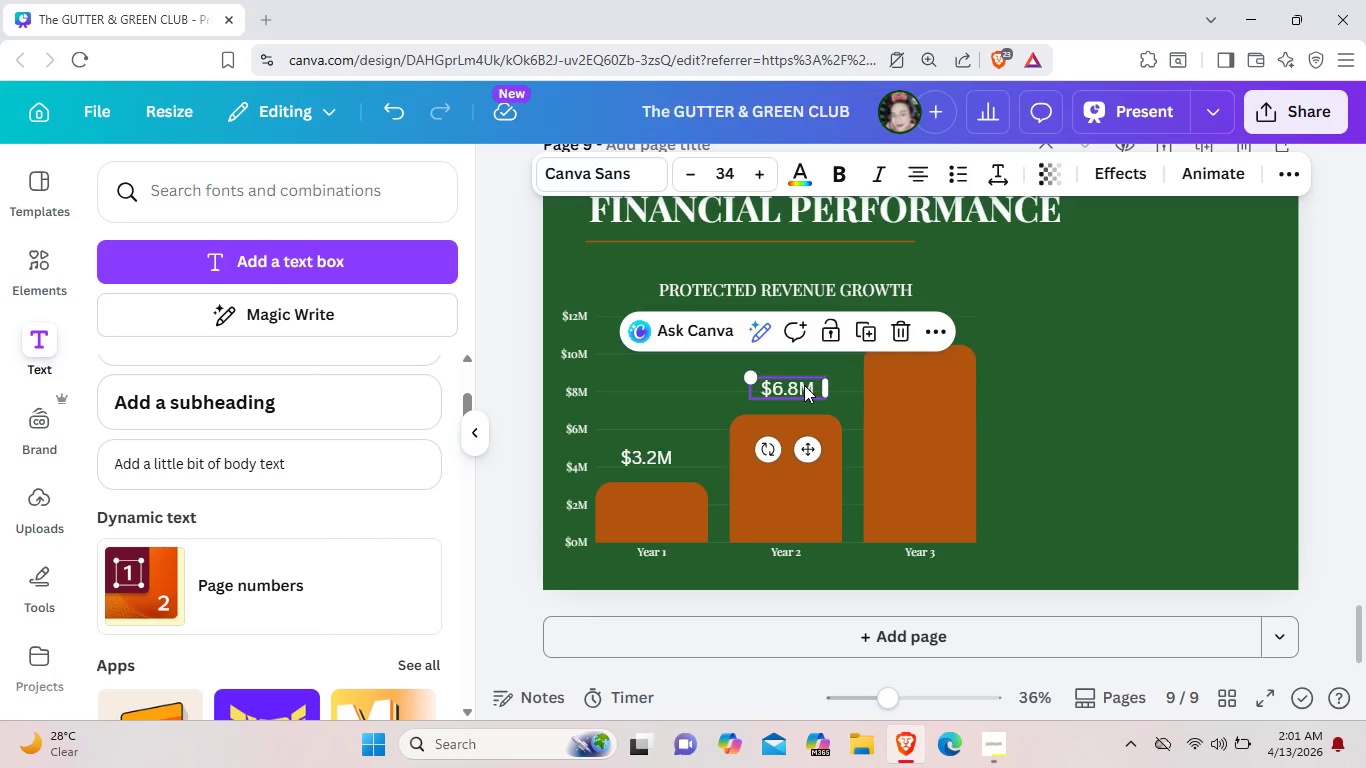 
key(Control+C)
 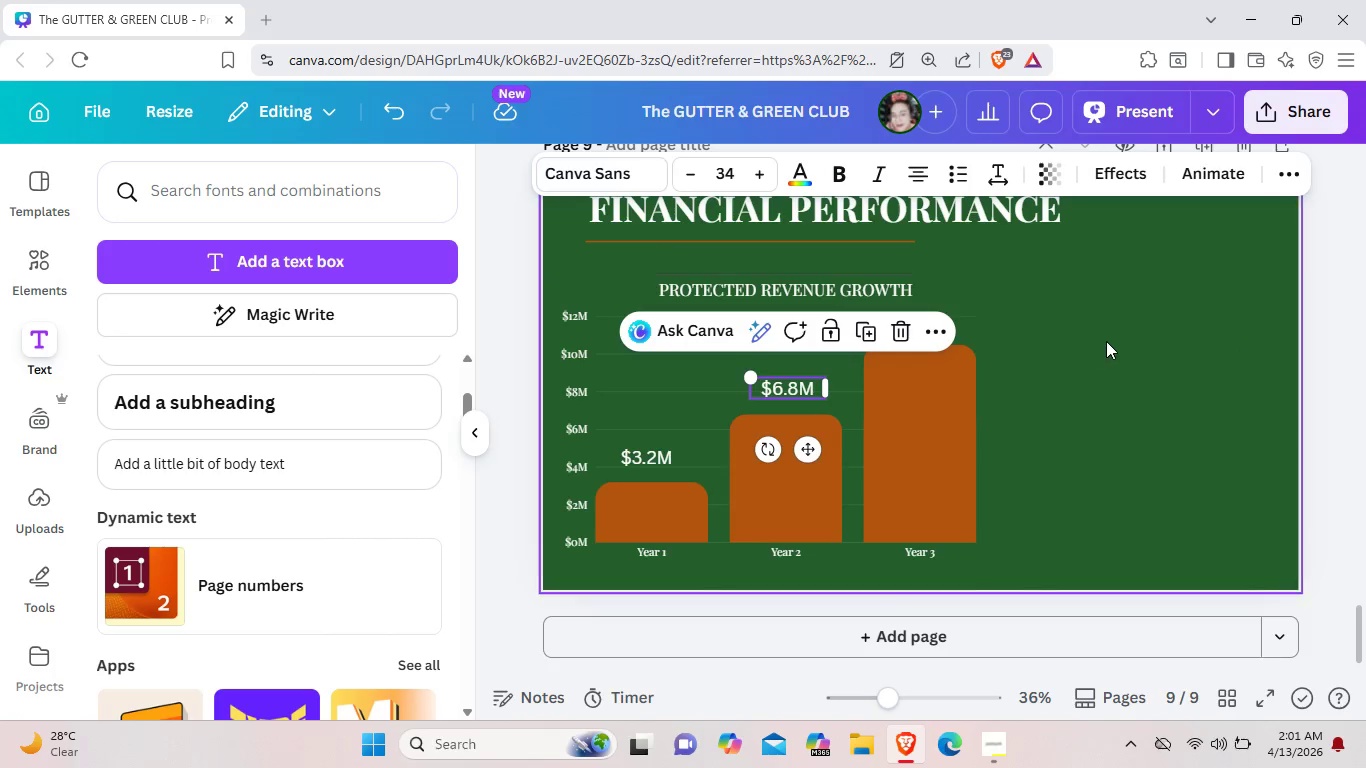 
left_click([1106, 341])
 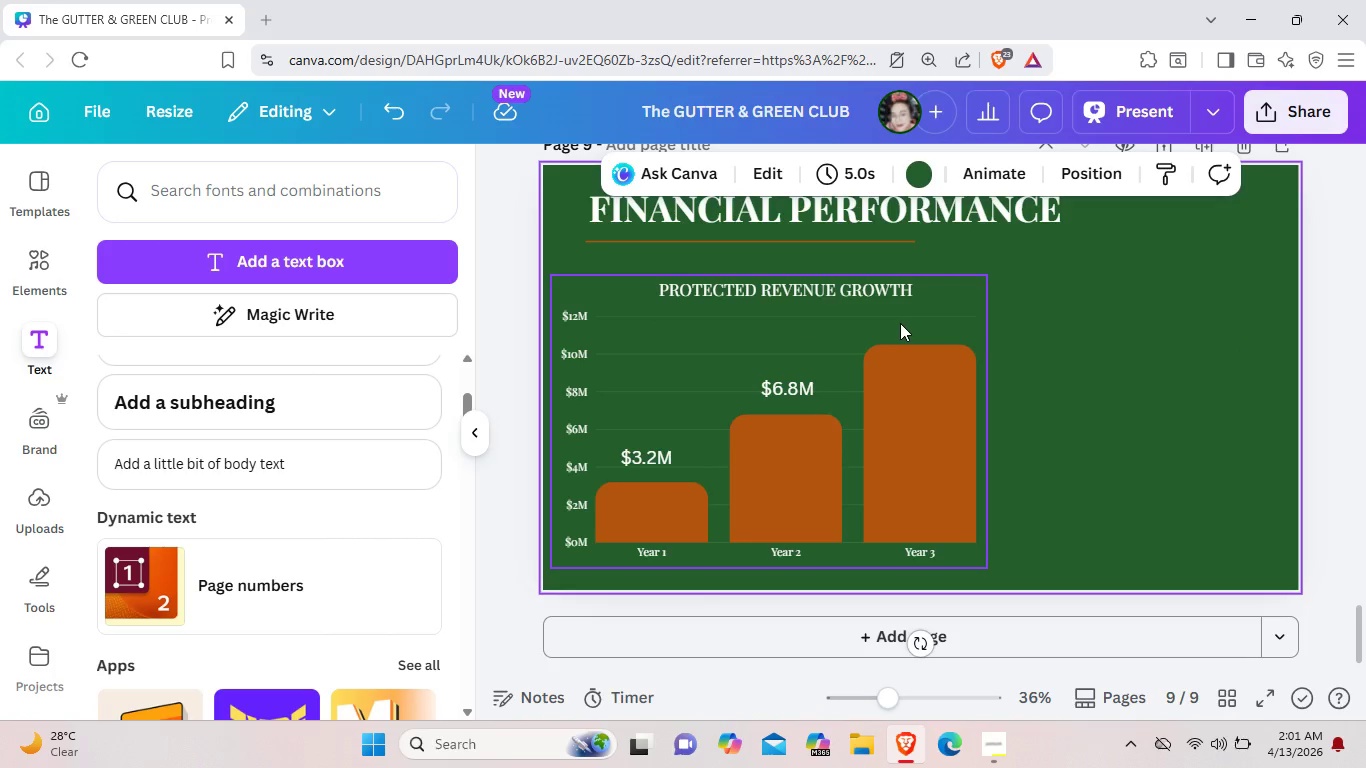 
key(Control+V)
 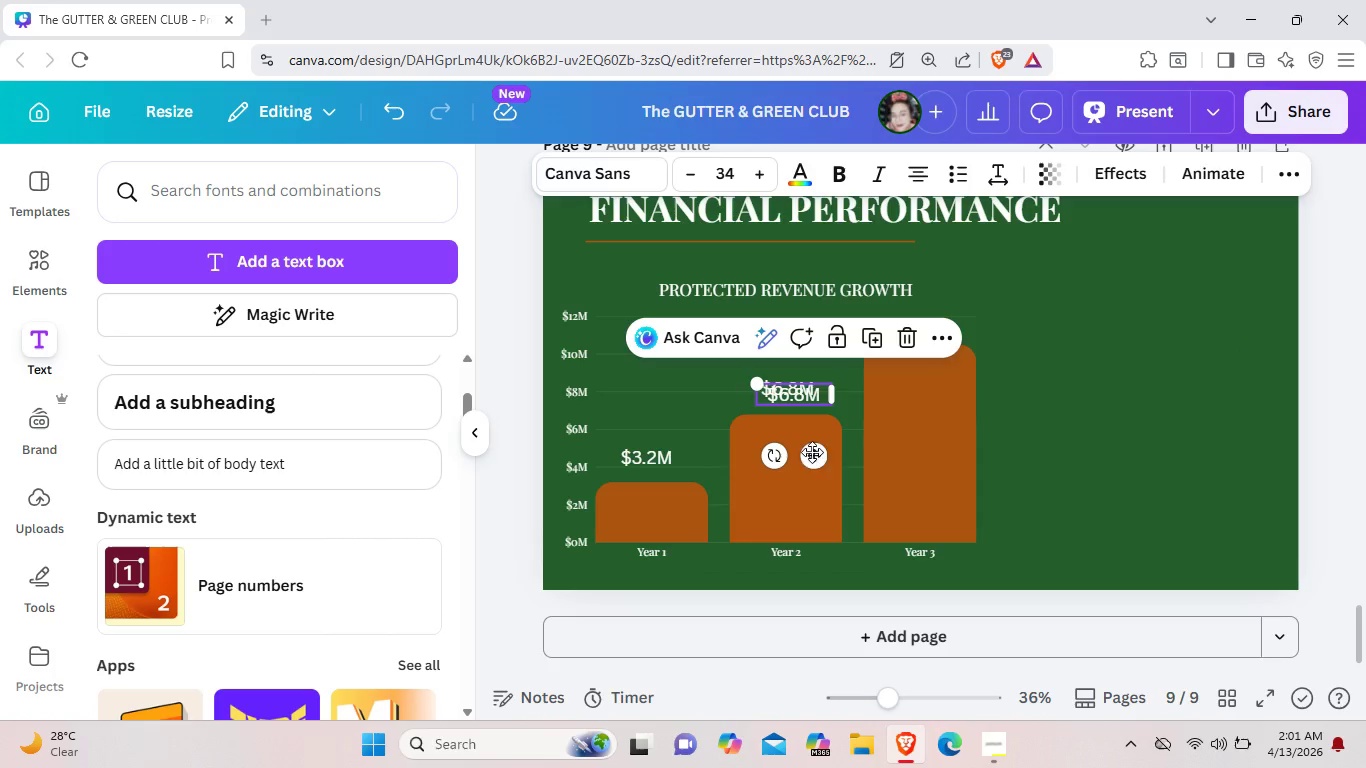 
left_click_drag(start_coordinate=[812, 452], to_coordinate=[944, 377])
 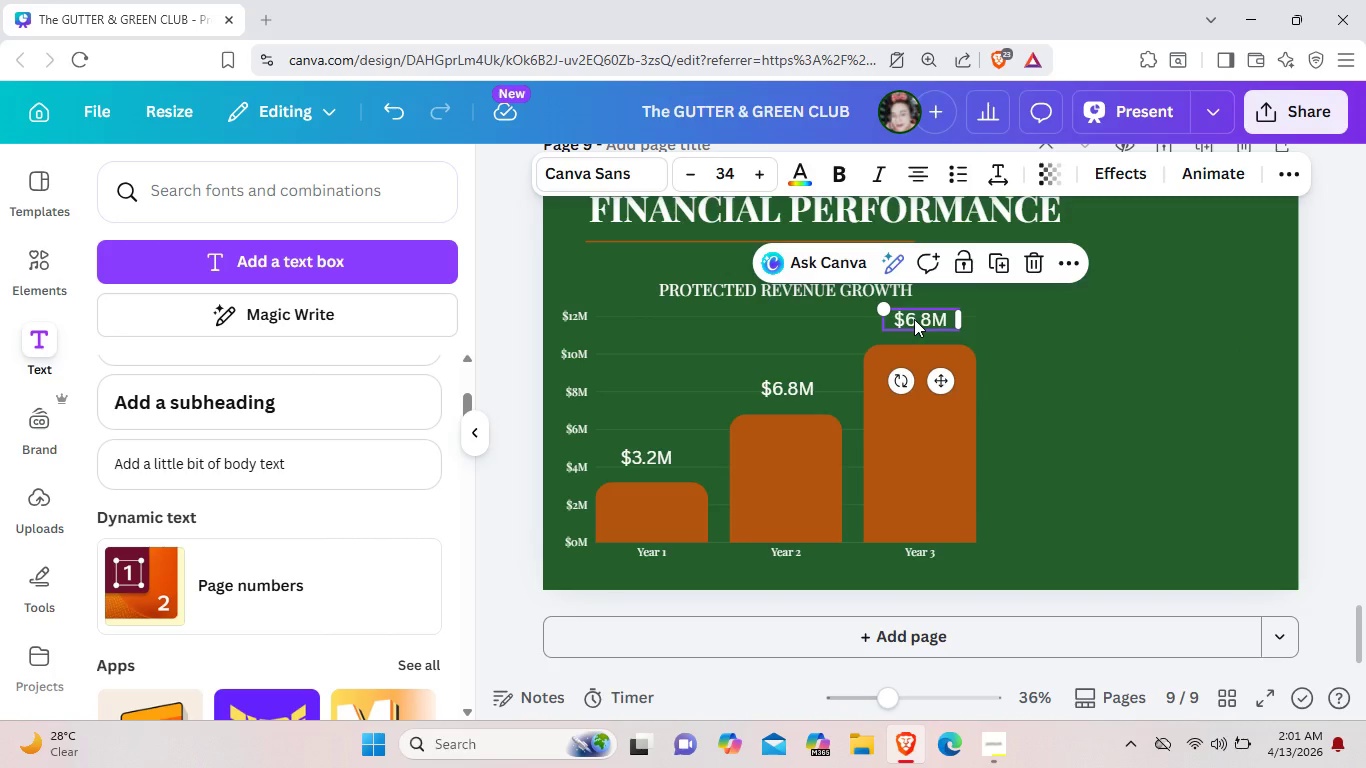 
double_click([914, 319])
 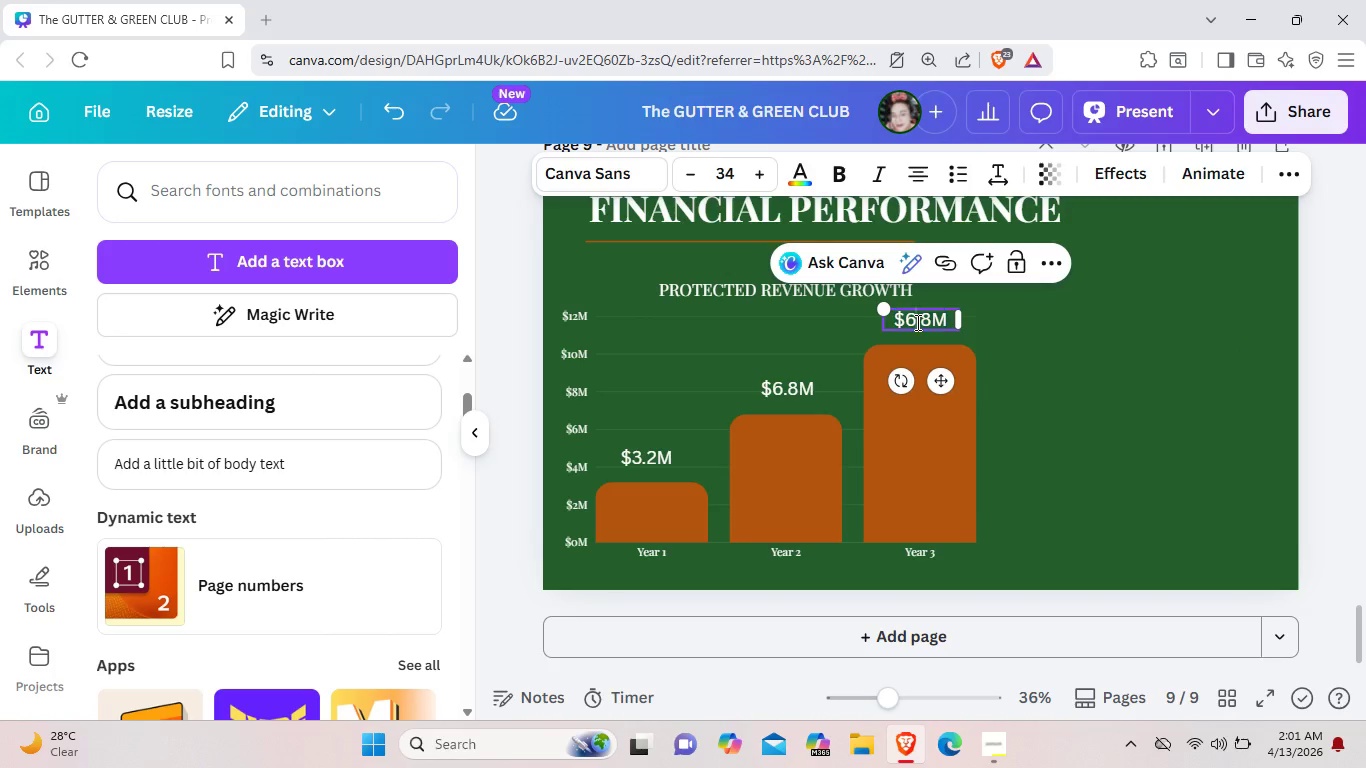 
left_click([916, 322])
 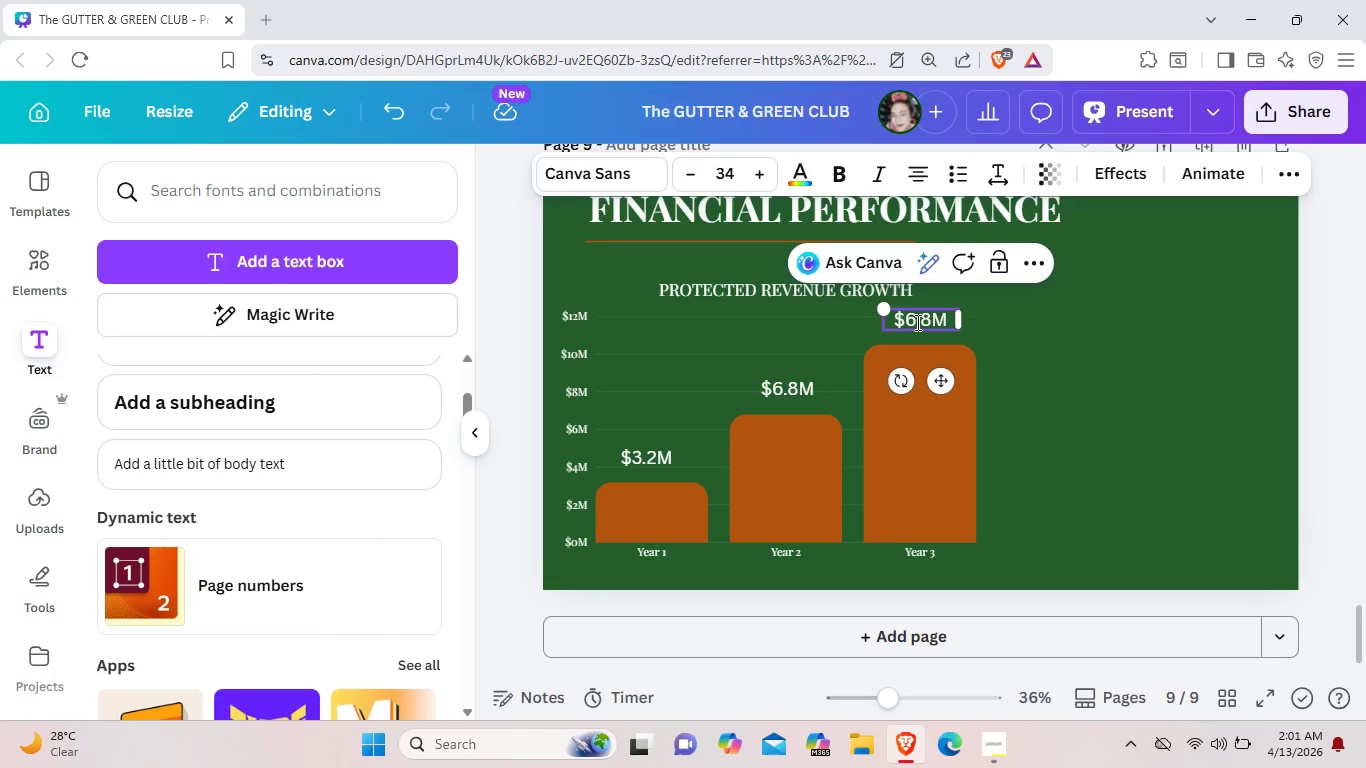 
key(Backspace)
type(10)
 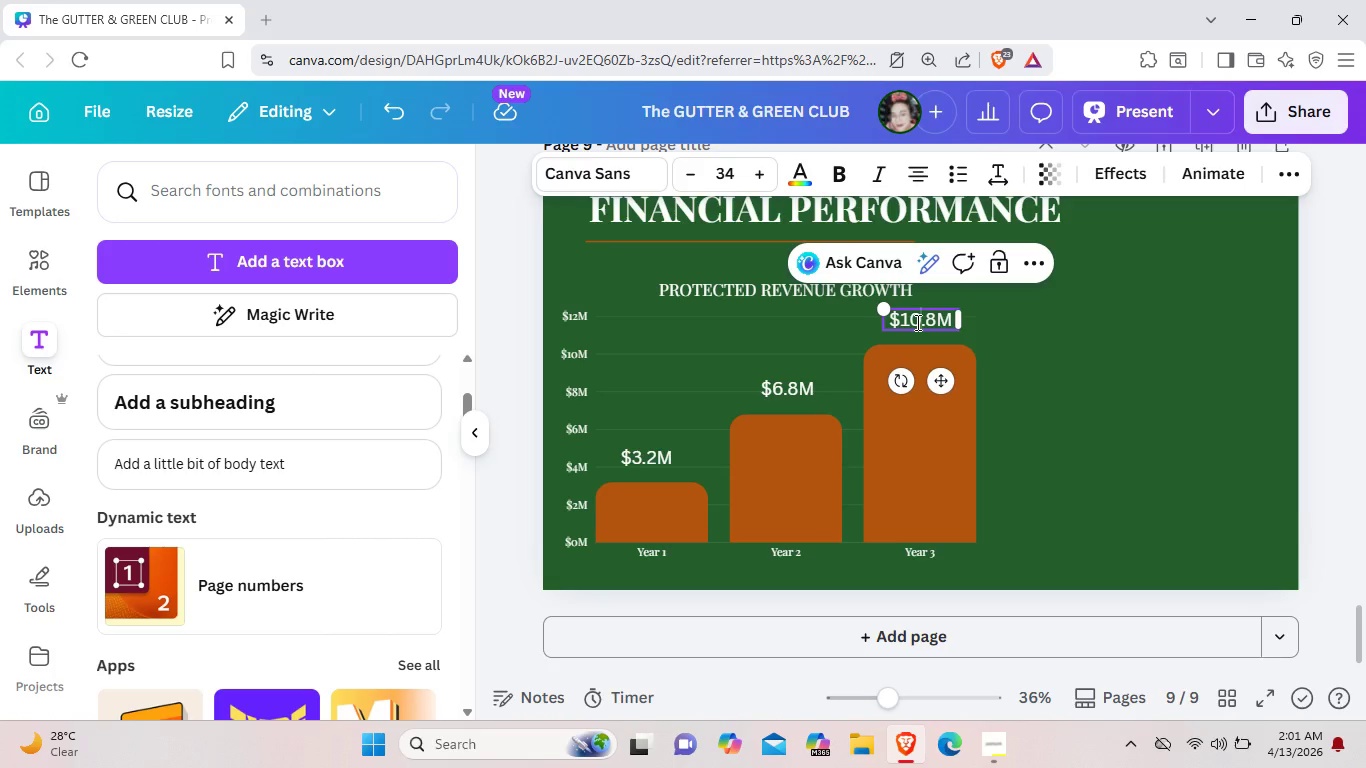 
wait(5.47)
 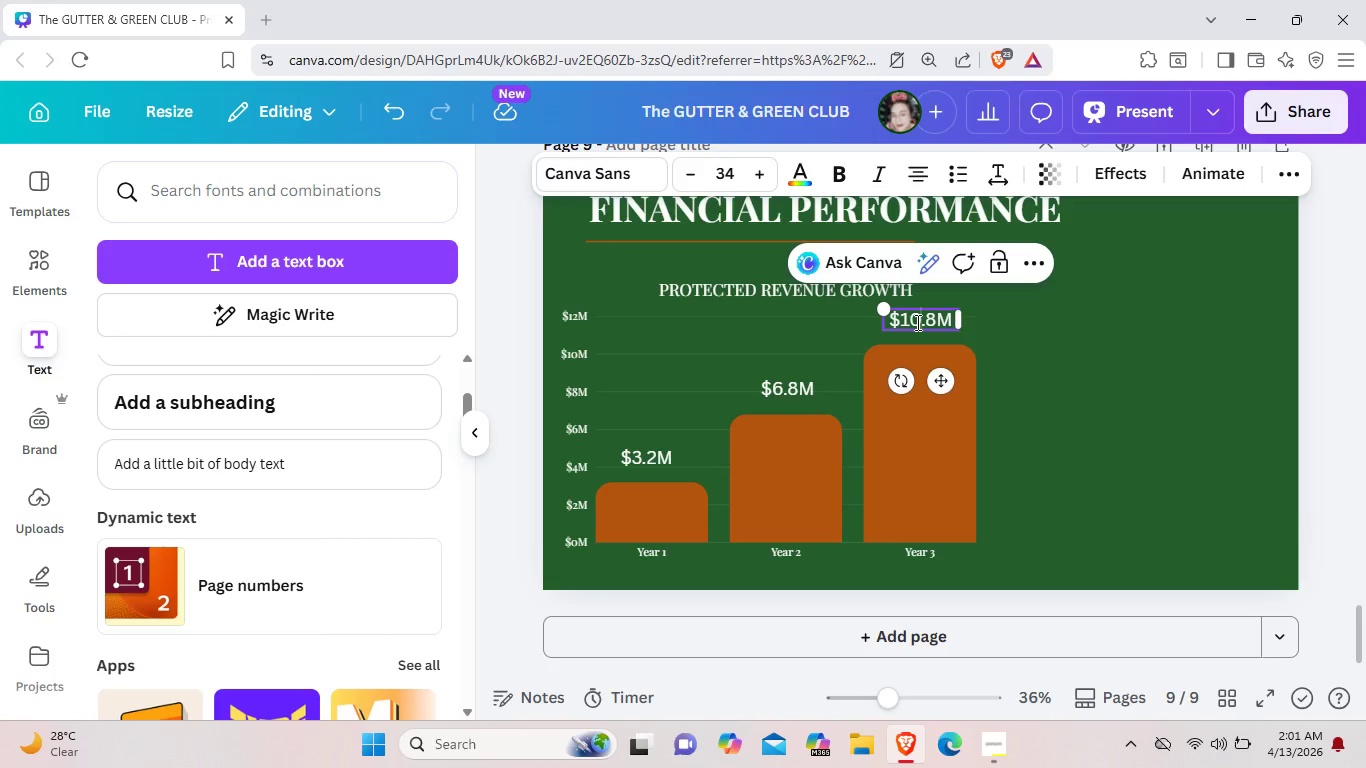 
left_click([938, 321])
 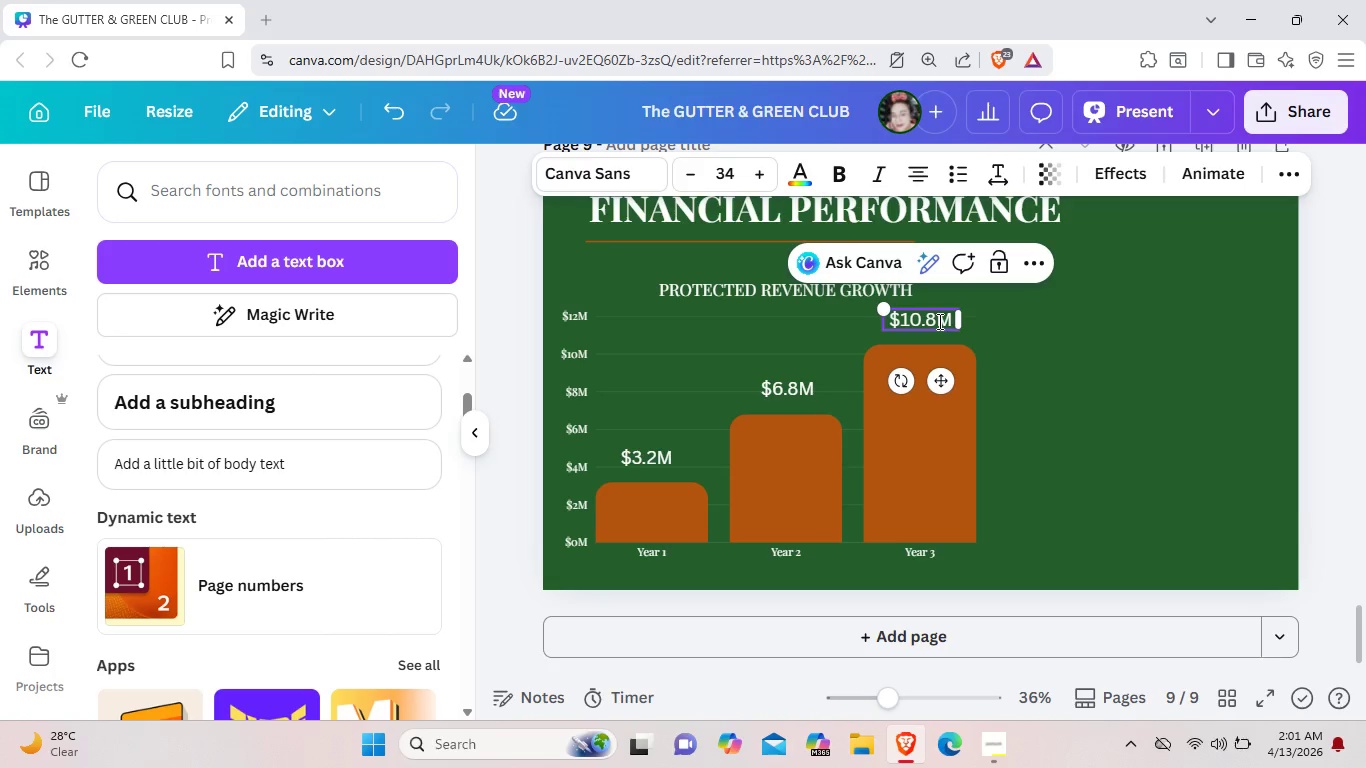 
key(Backspace)
 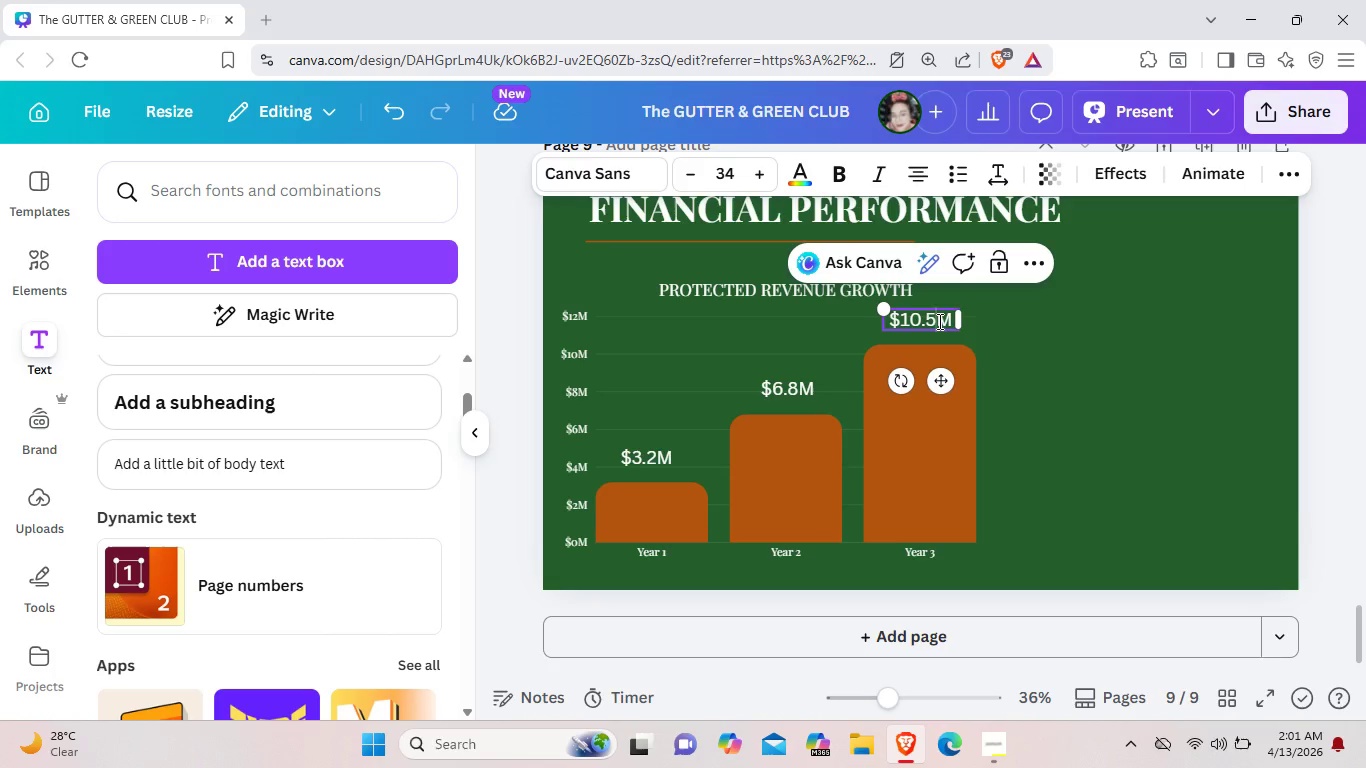 
key(5)
 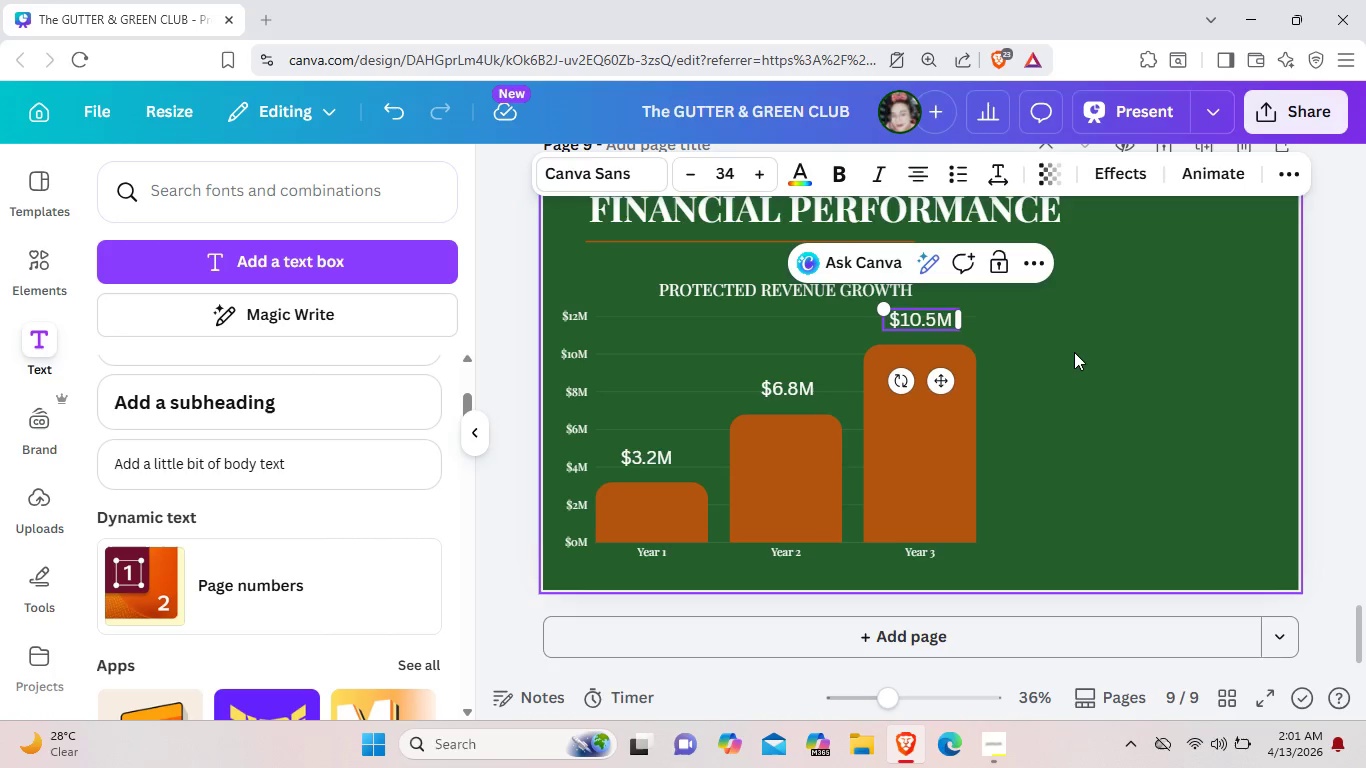 
left_click([1074, 352])
 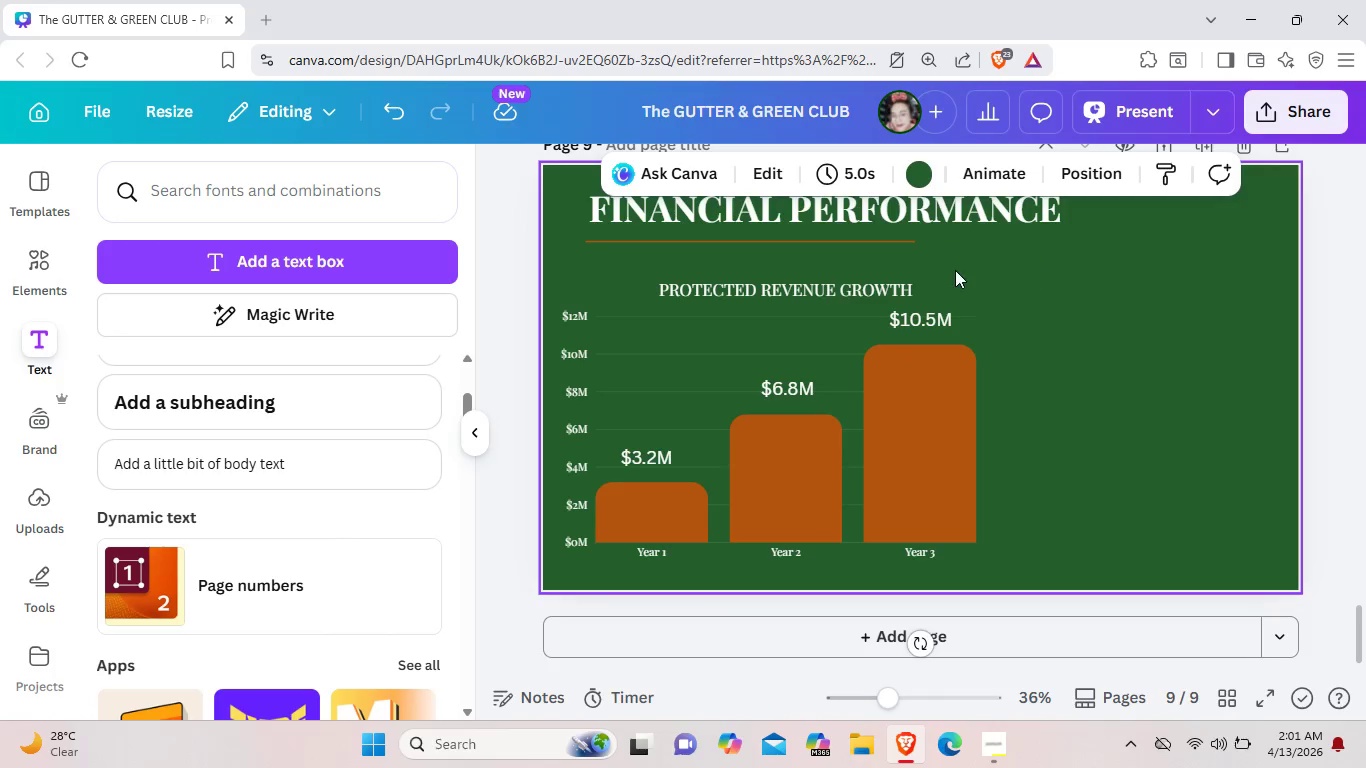 
left_click([830, 324])
 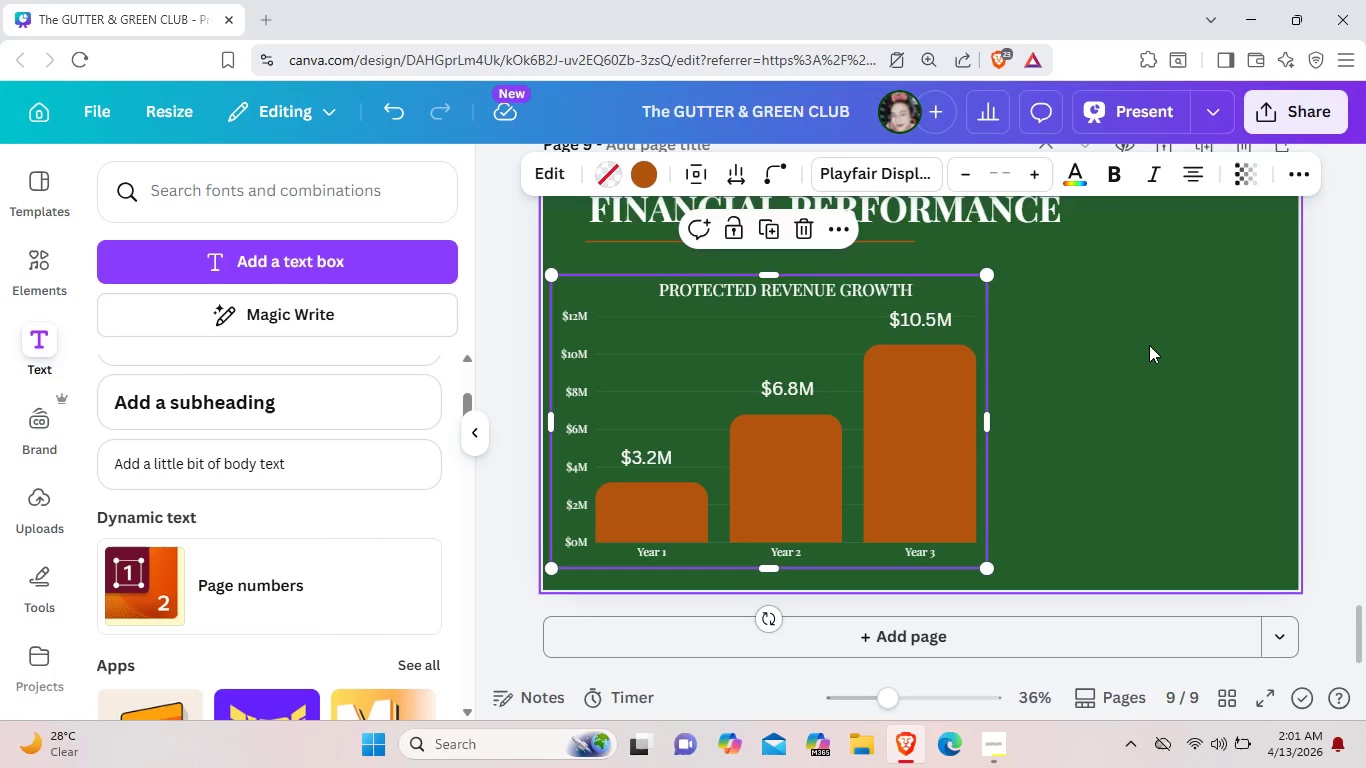 
left_click([1098, 327])
 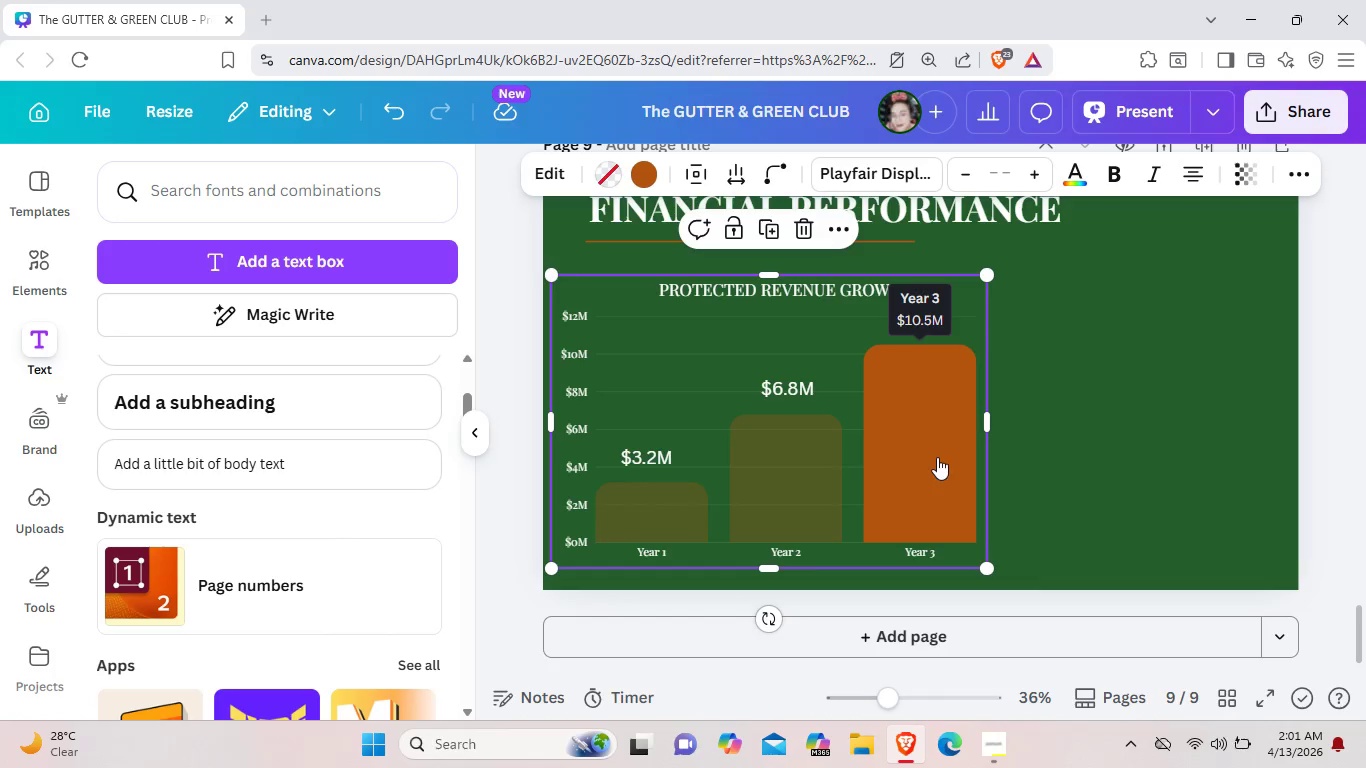 
wait(7.67)
 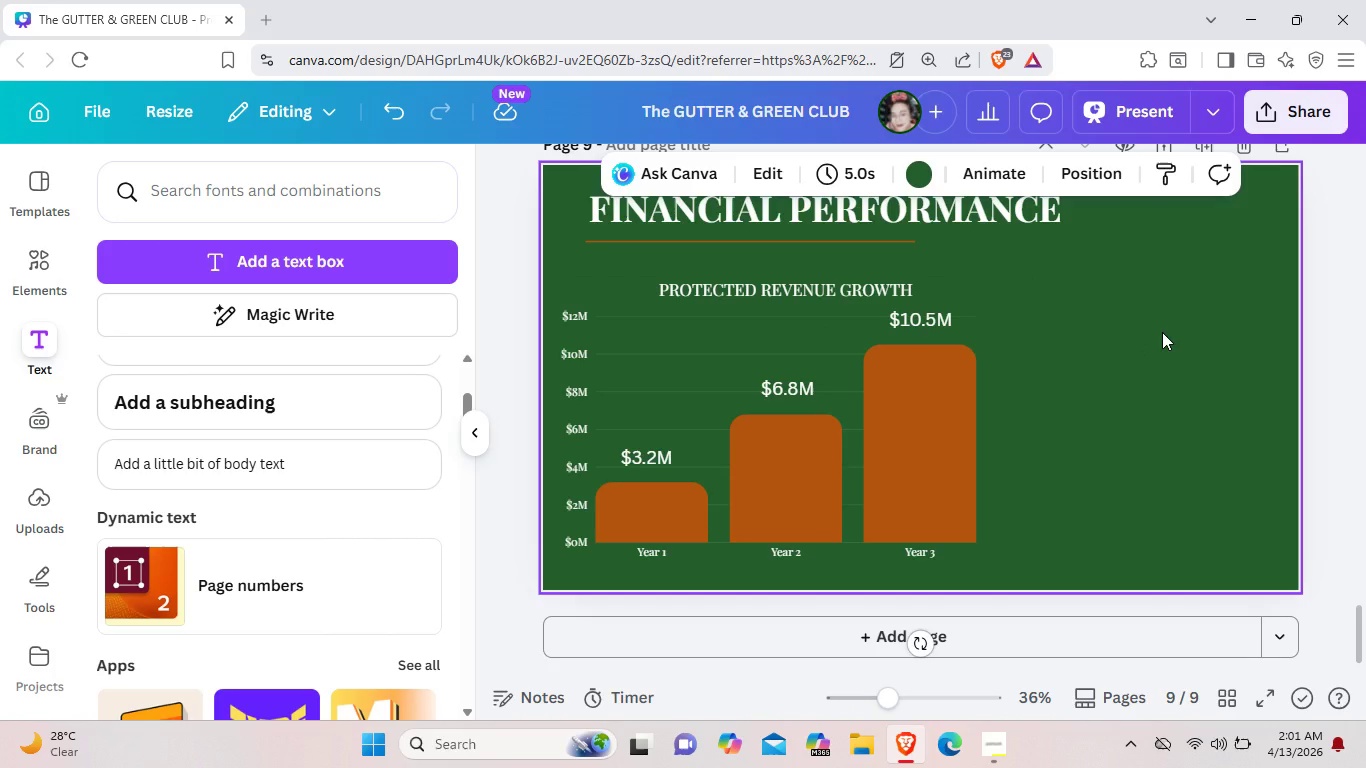 
left_click_drag(start_coordinate=[1138, 544], to_coordinate=[558, 272])
 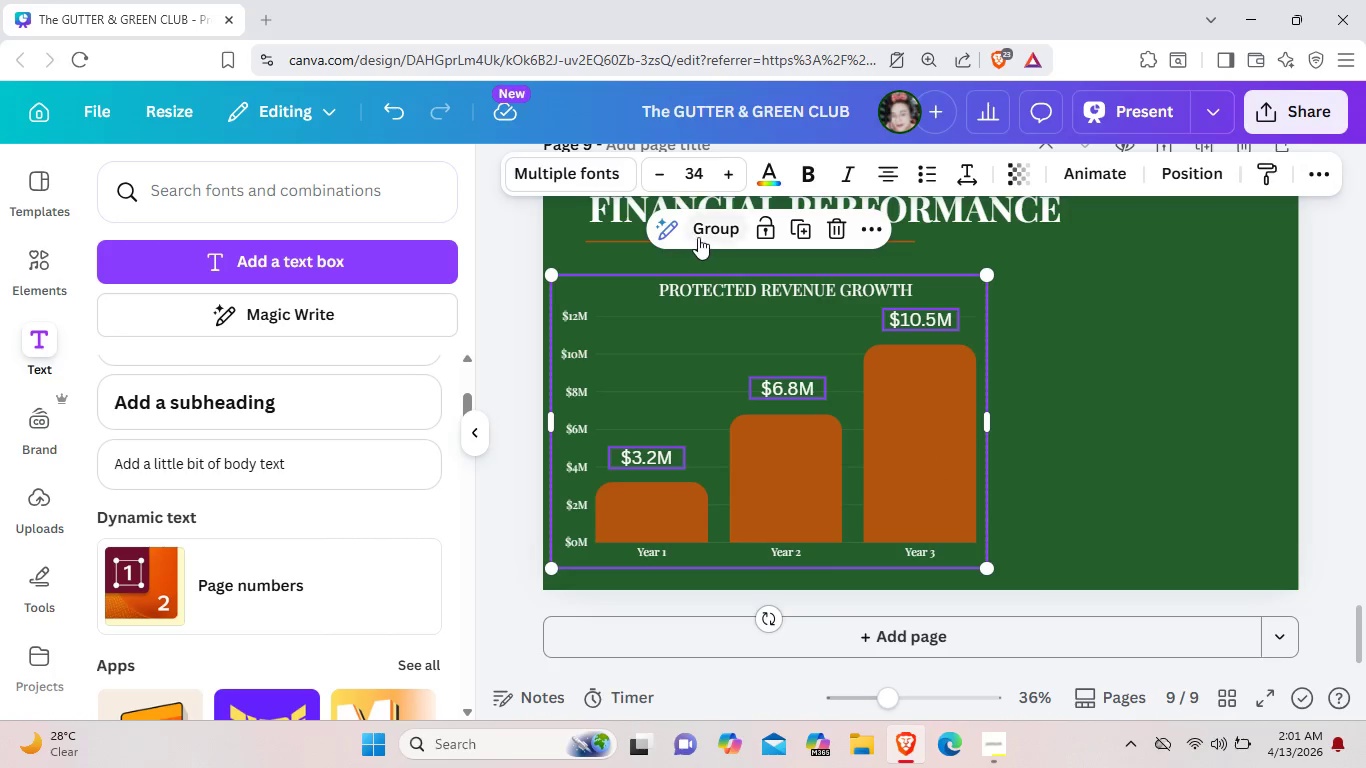 
left_click([701, 237])
 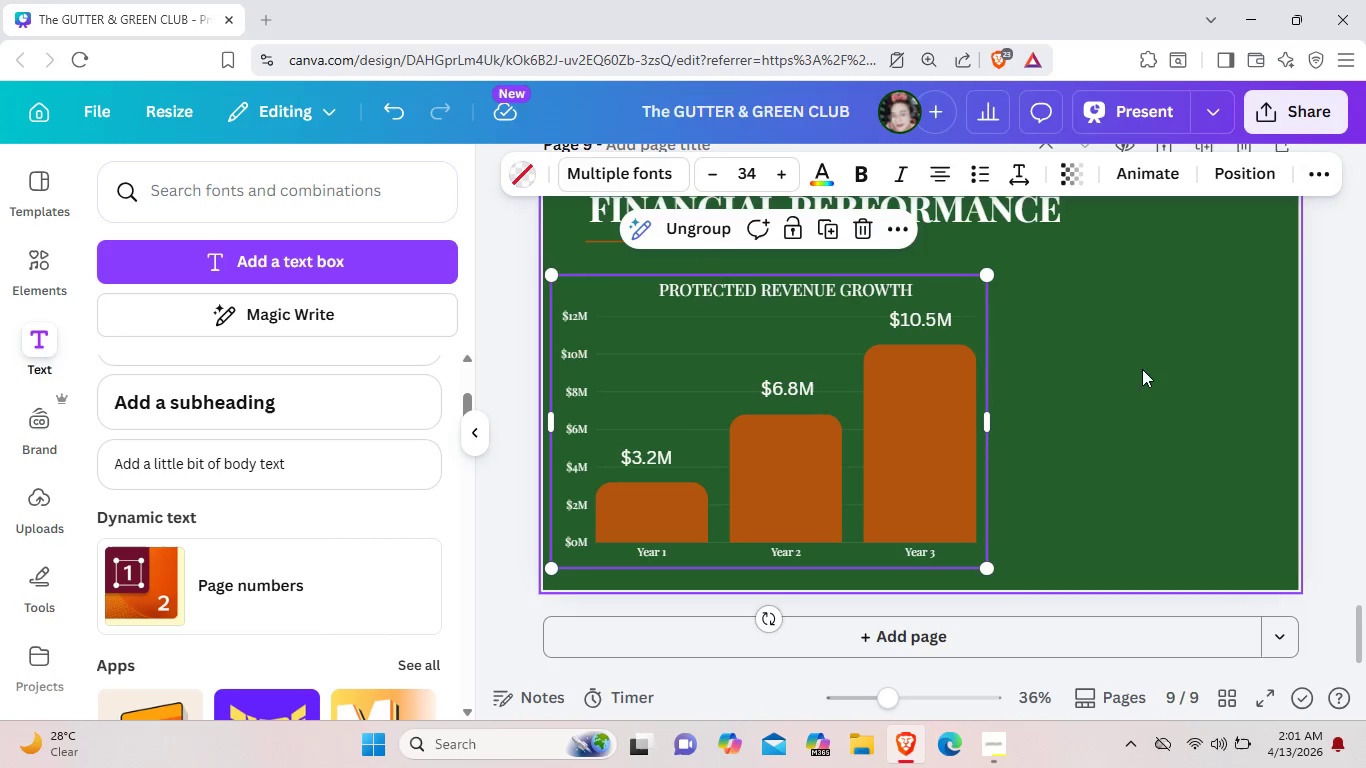 
left_click([1139, 400])
 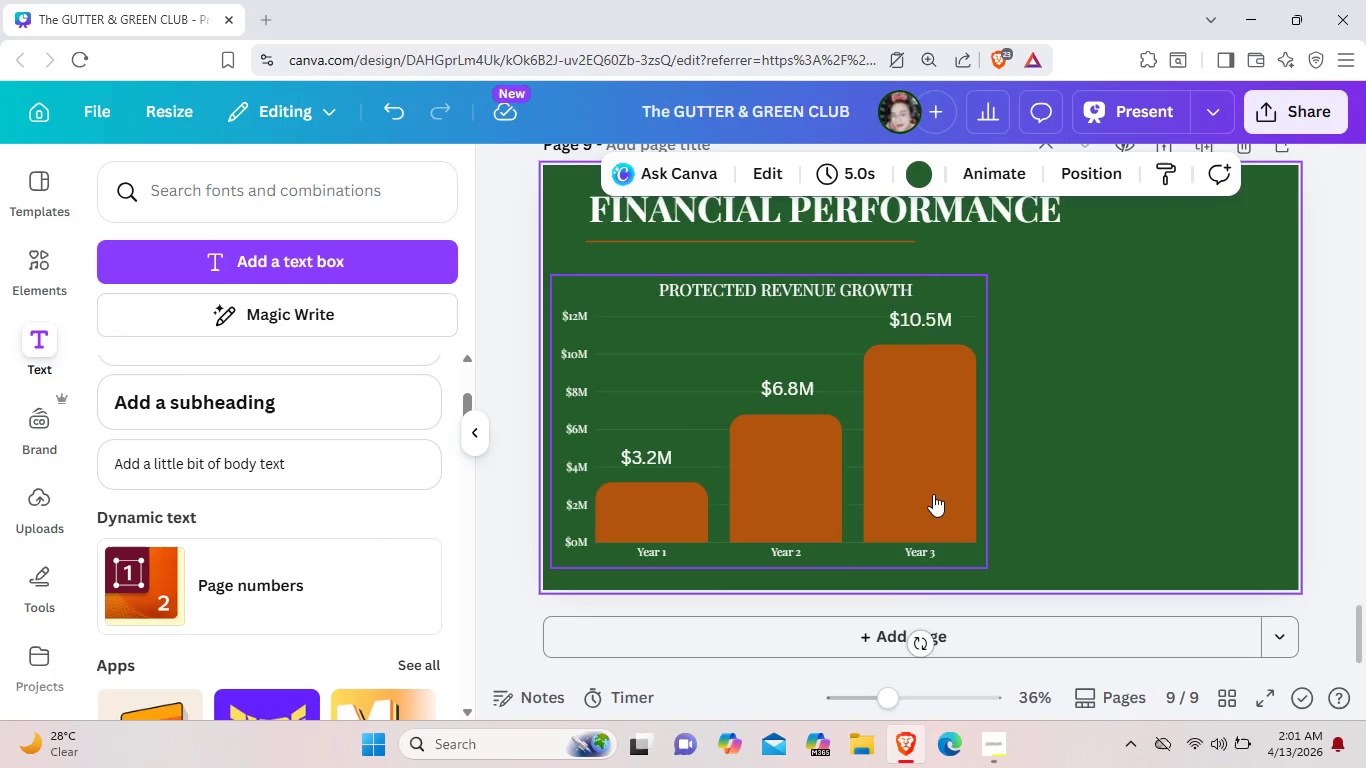 
left_click([933, 496])
 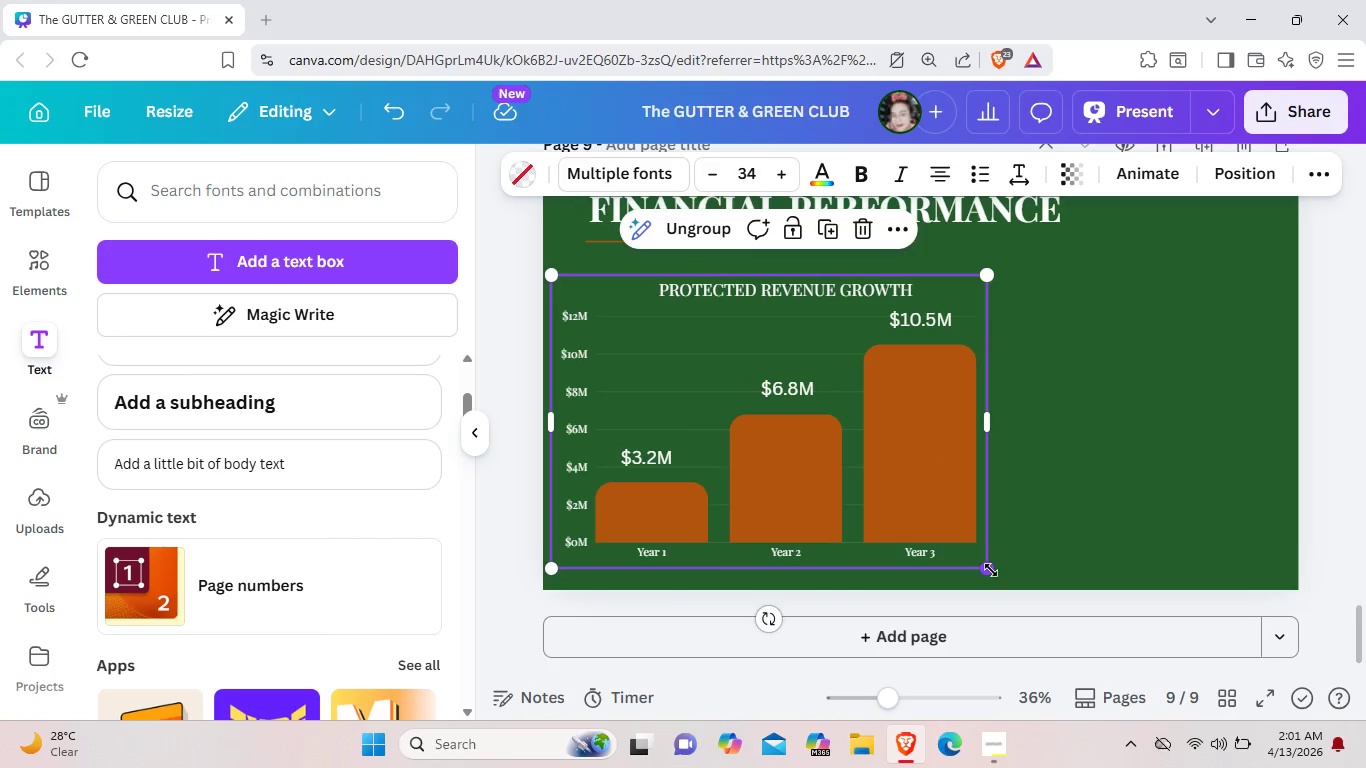 
left_click_drag(start_coordinate=[991, 570], to_coordinate=[982, 554])
 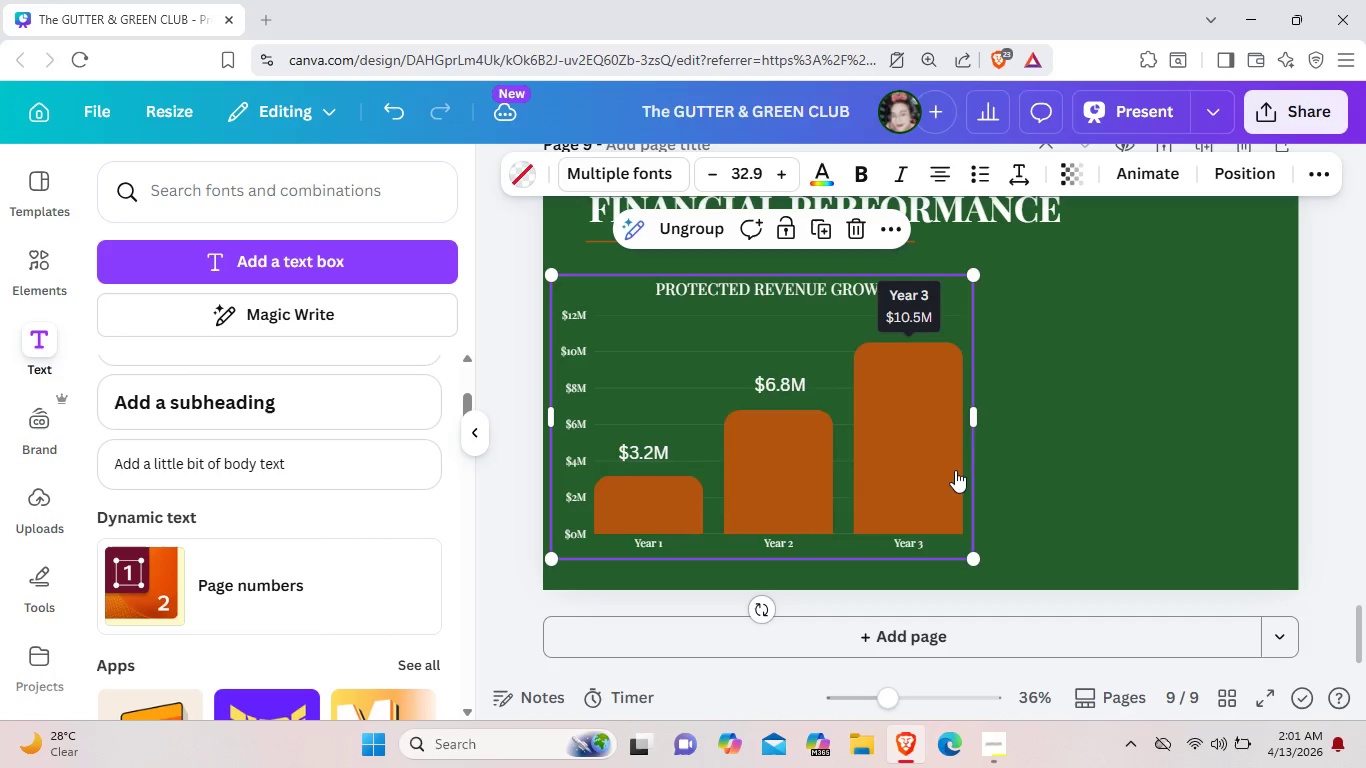 
left_click_drag(start_coordinate=[955, 471], to_coordinate=[955, 450])
 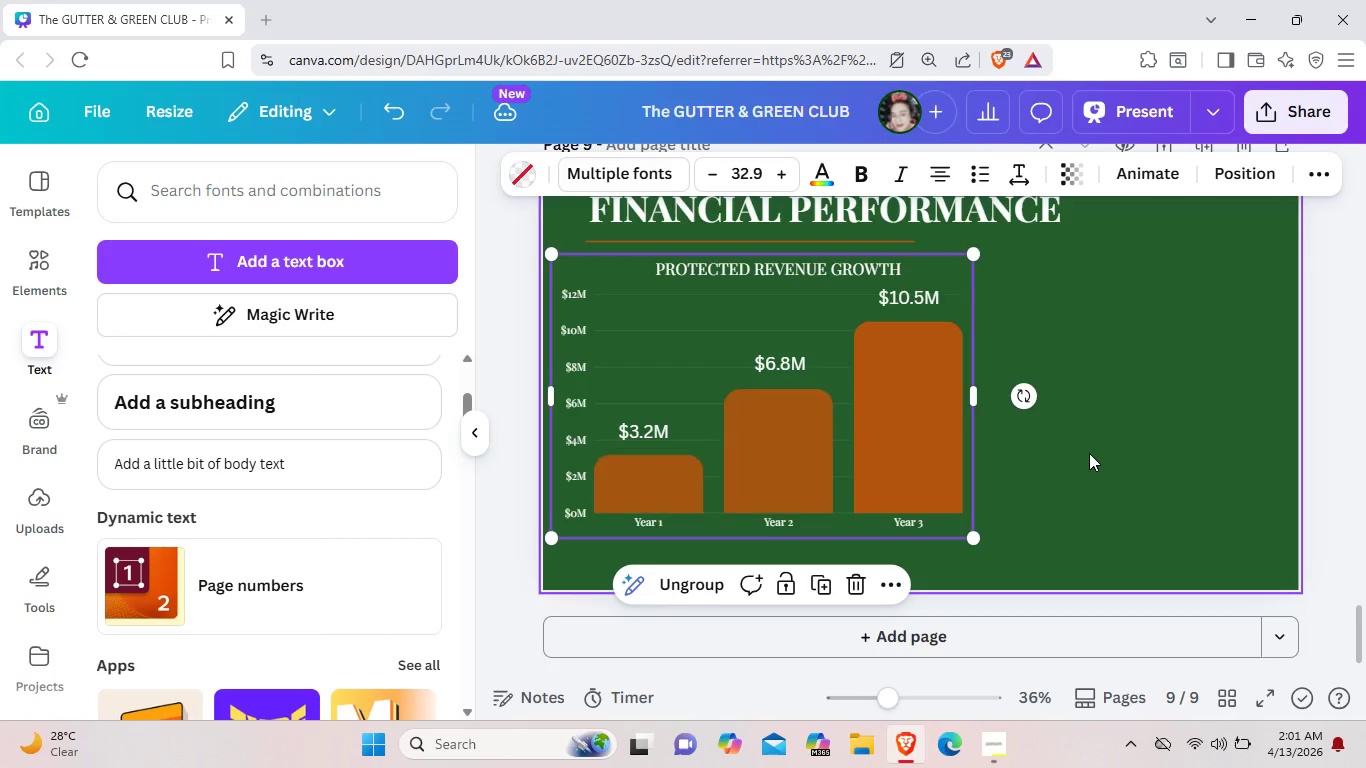 
left_click([1089, 453])
 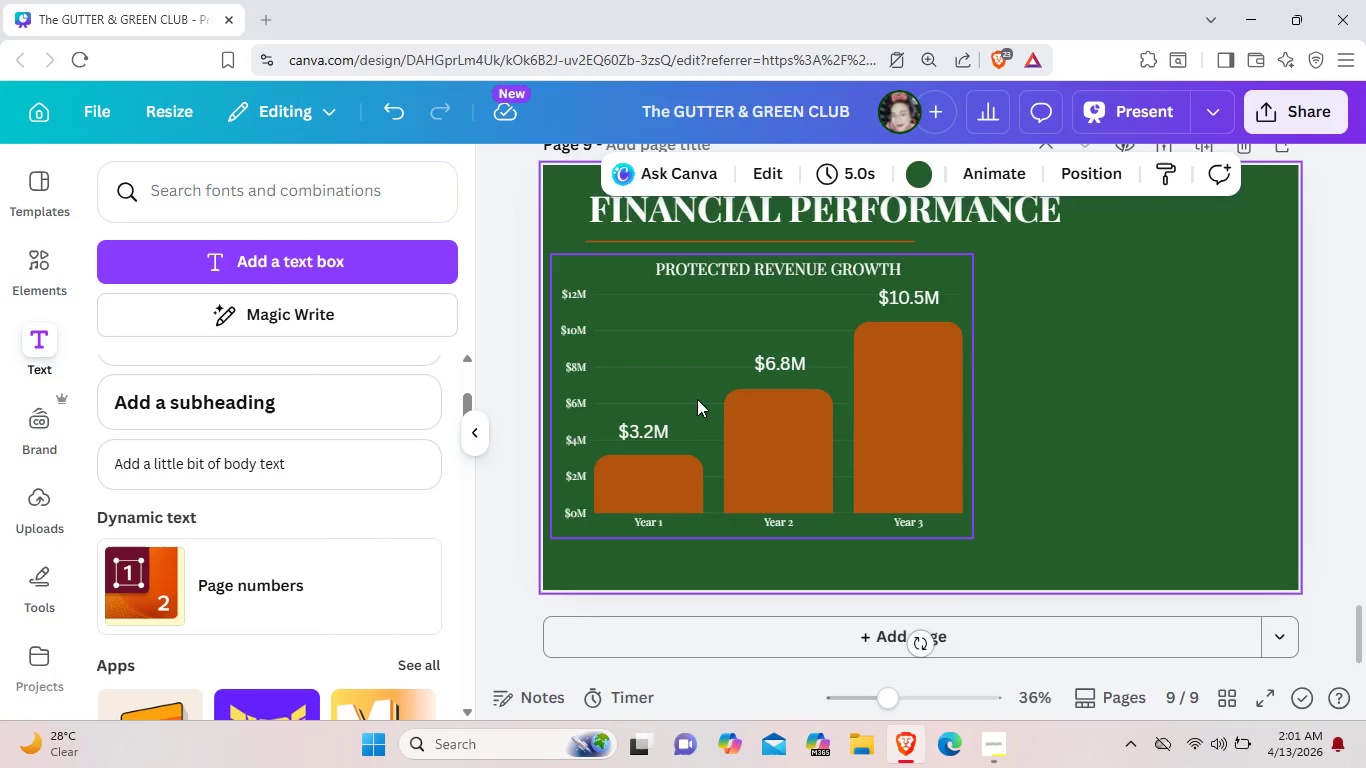 
scroll: coordinate [1297, 441], scroll_direction: up, amount: 12.0
 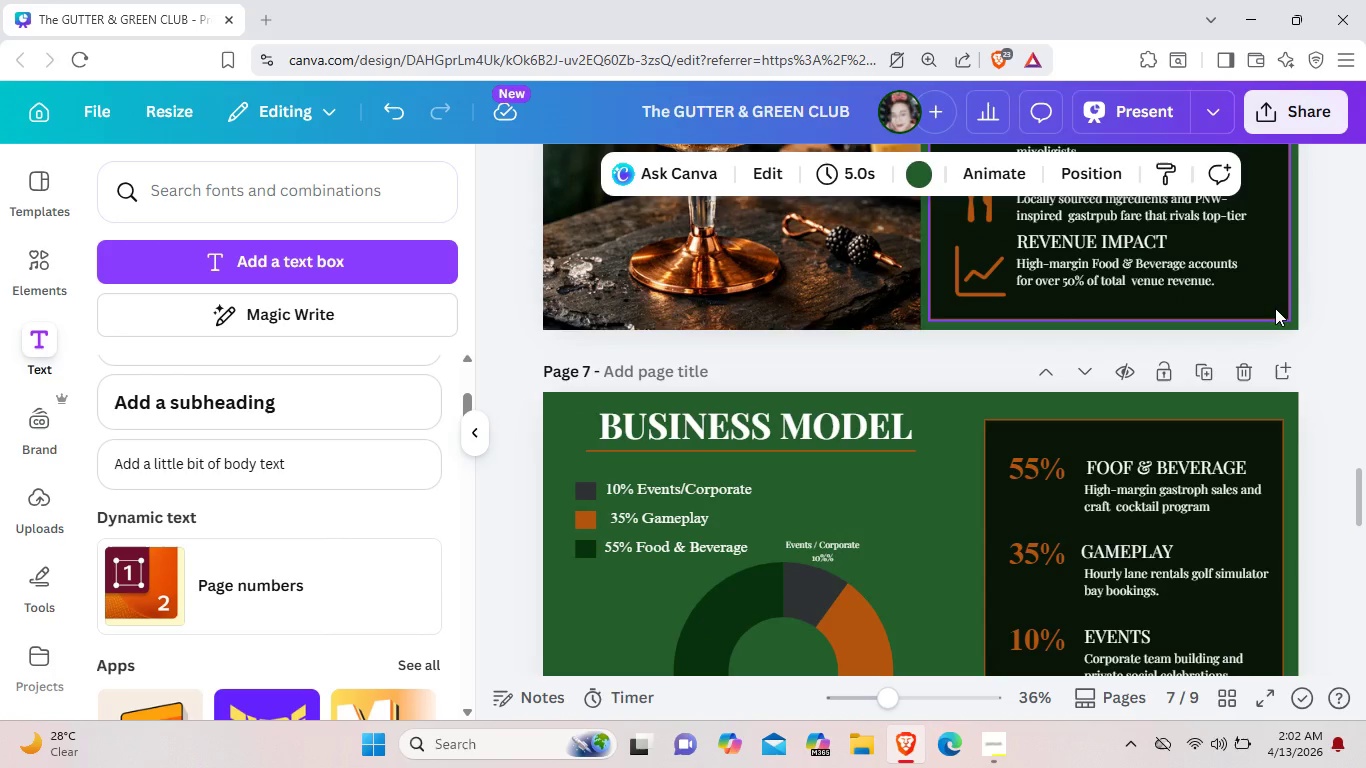 
left_click([1275, 308])
 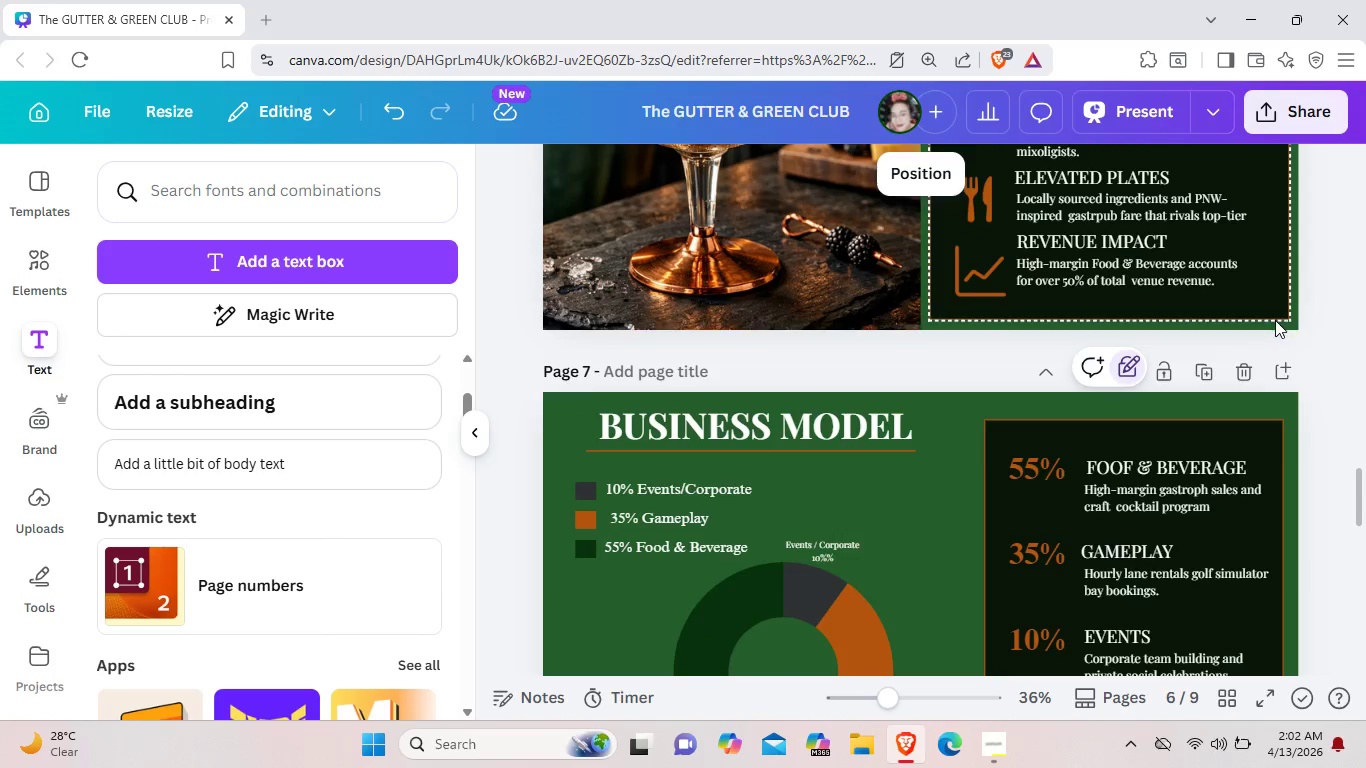 
scroll: coordinate [1275, 320], scroll_direction: up, amount: 5.0
 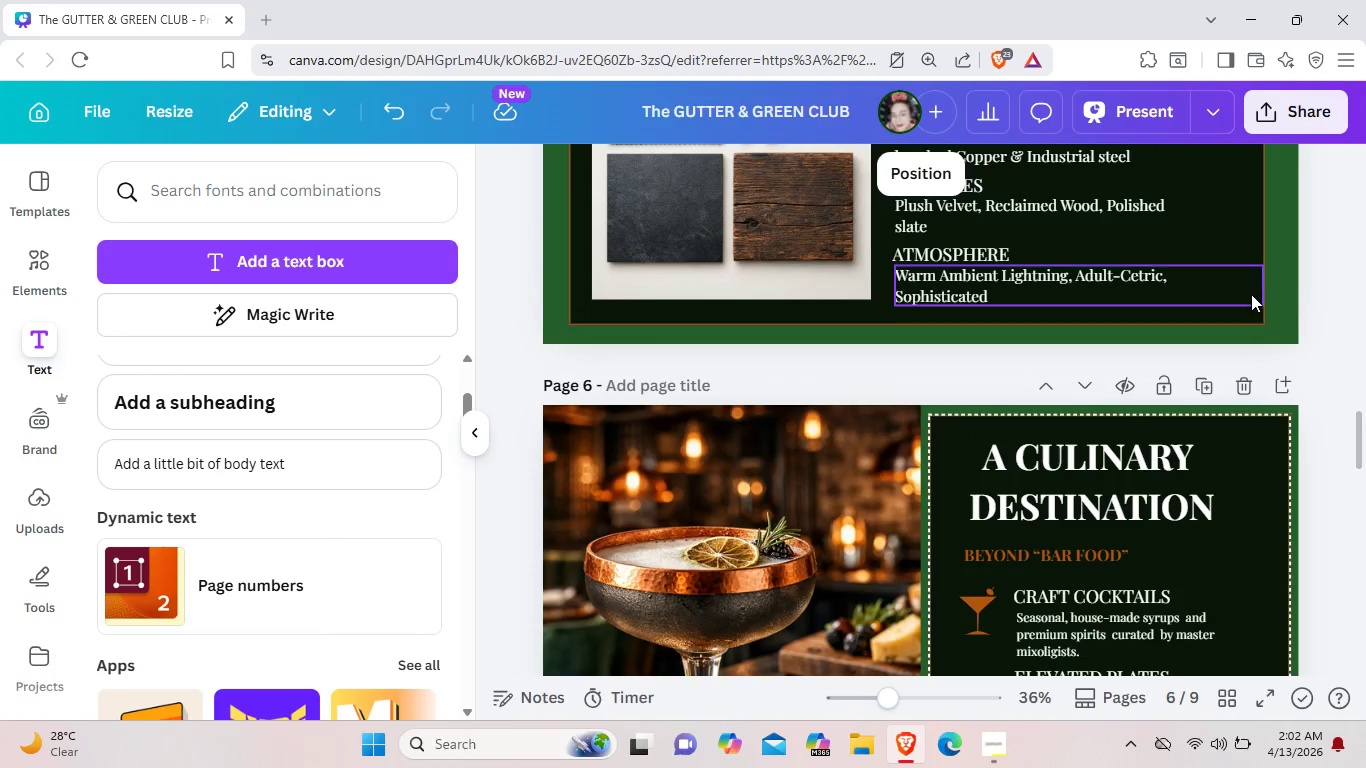 
left_click([1251, 294])
 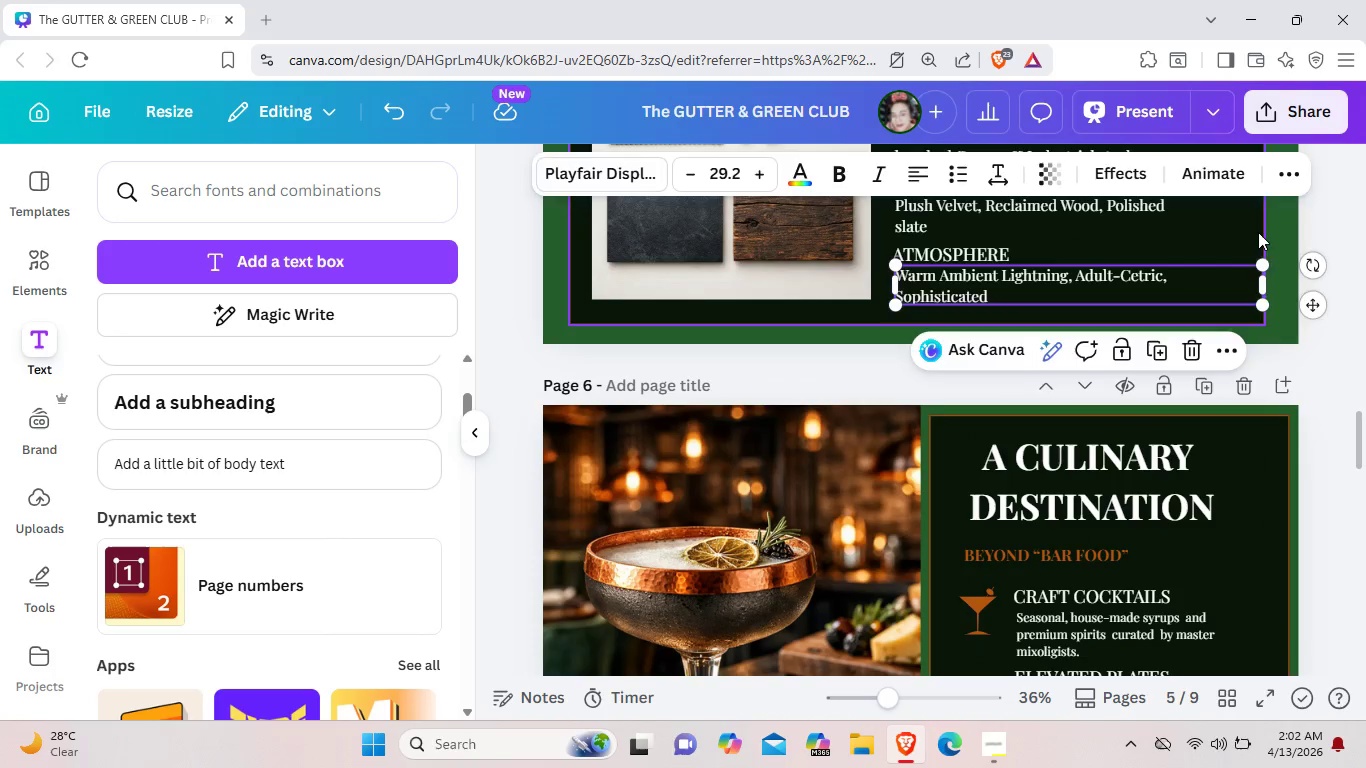 
left_click([1258, 232])
 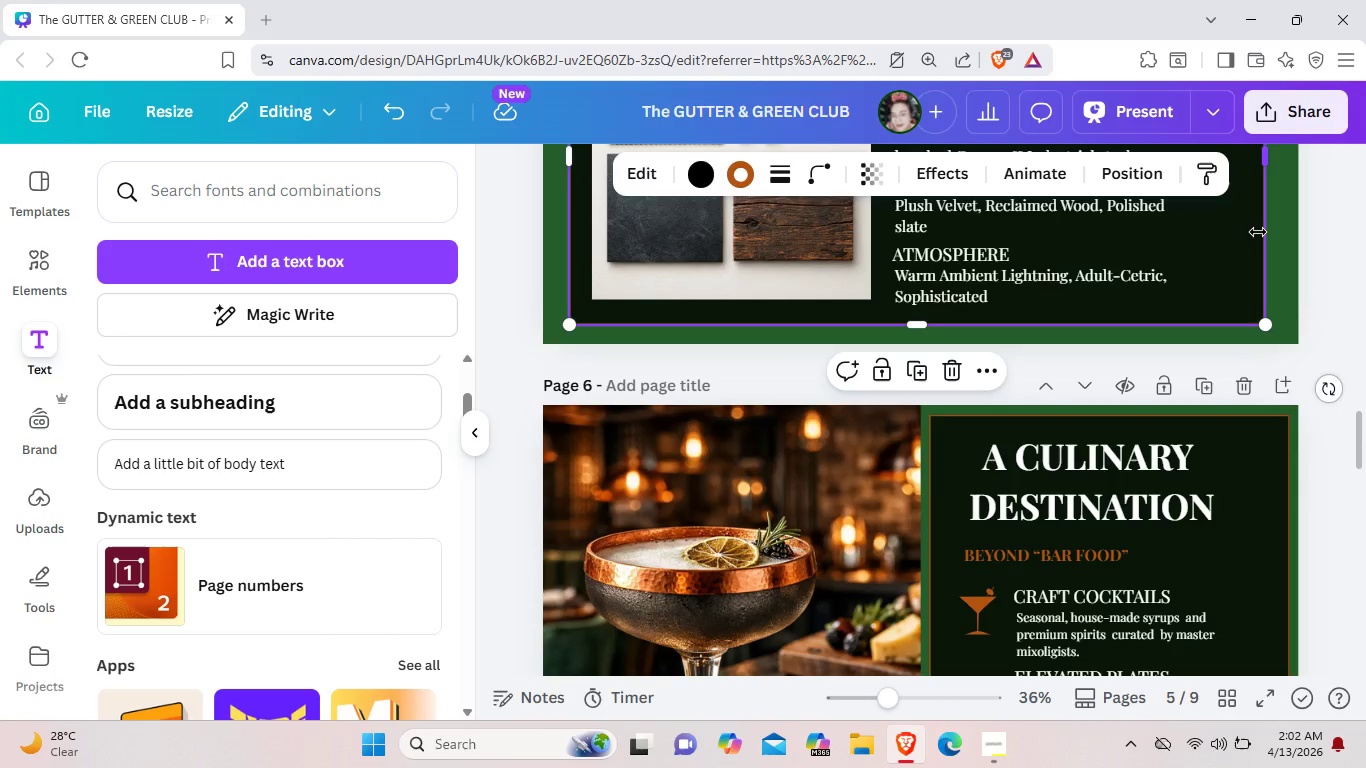 
key(Control+C)
 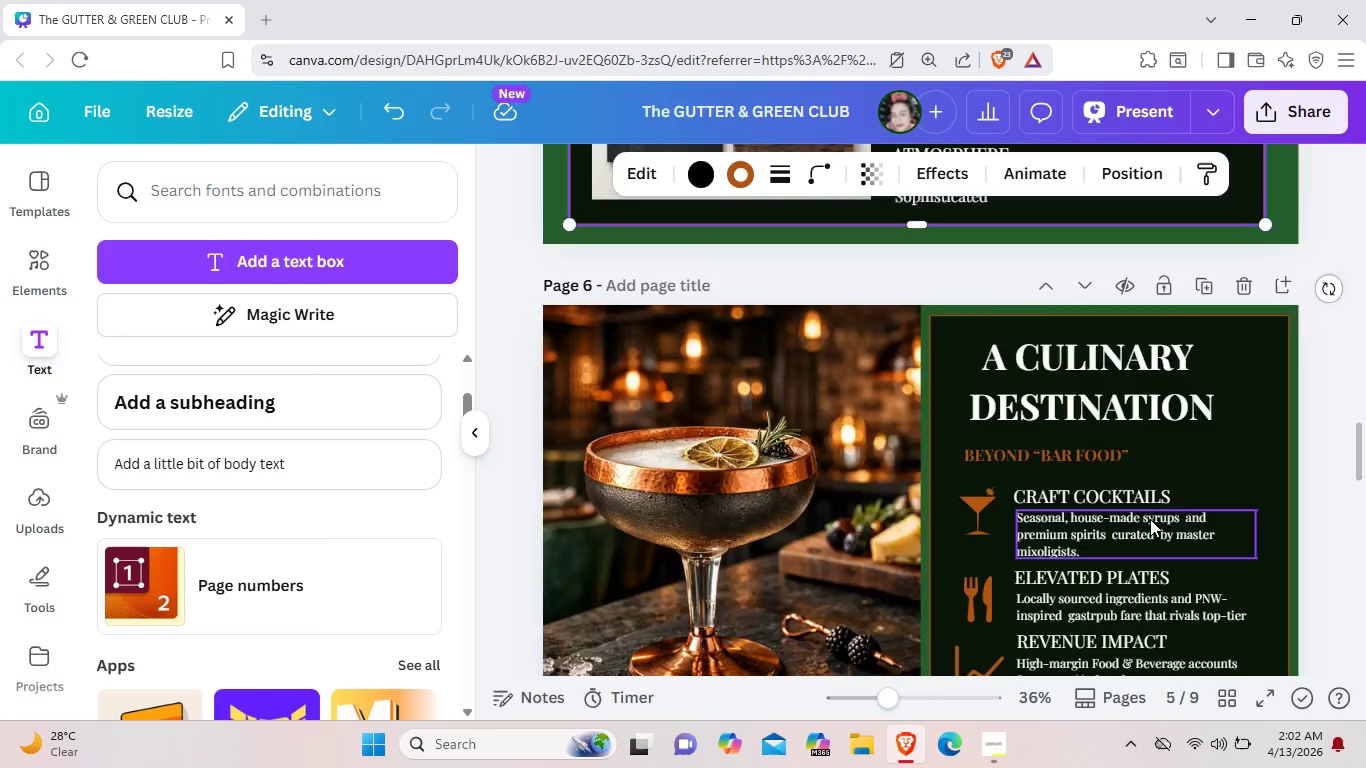 
scroll: coordinate [1153, 521], scroll_direction: down, amount: 10.0
 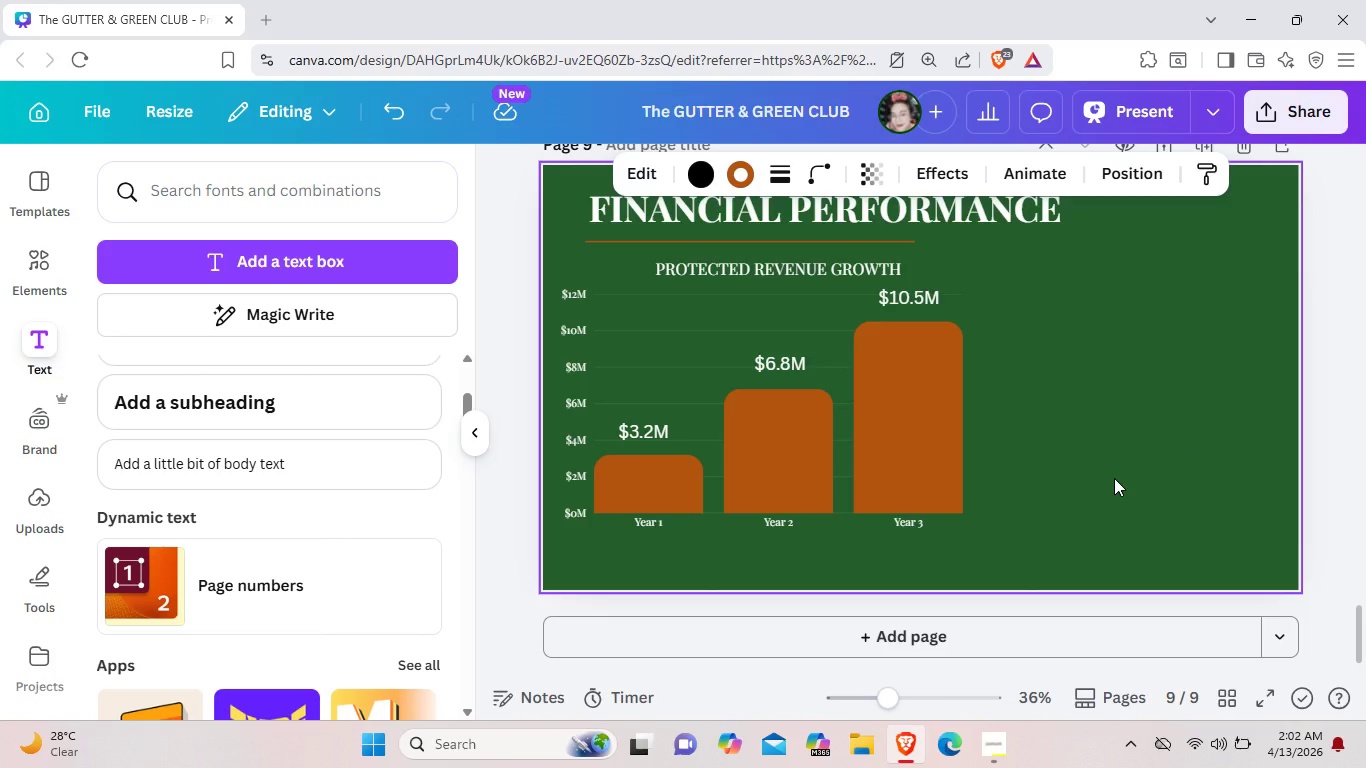 
key(Control+V)
 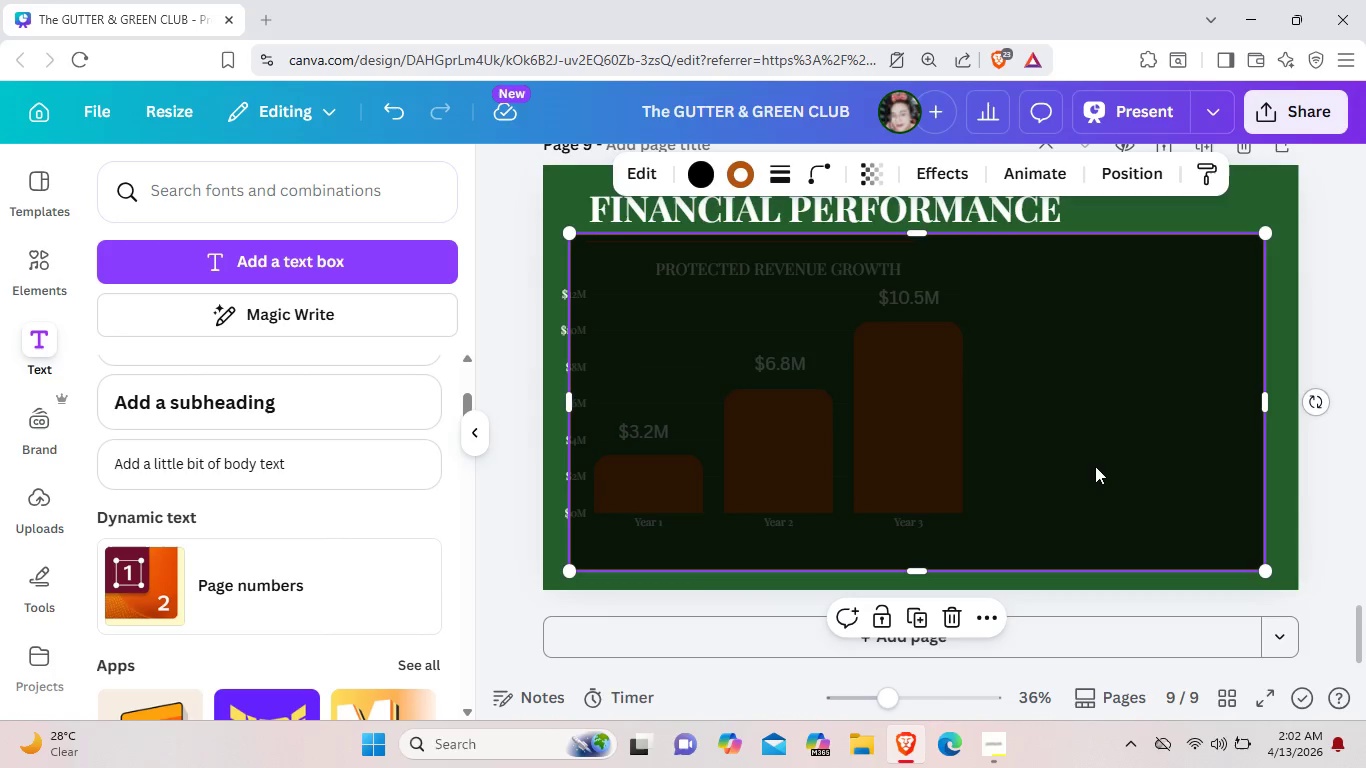 
left_click([1095, 466])
 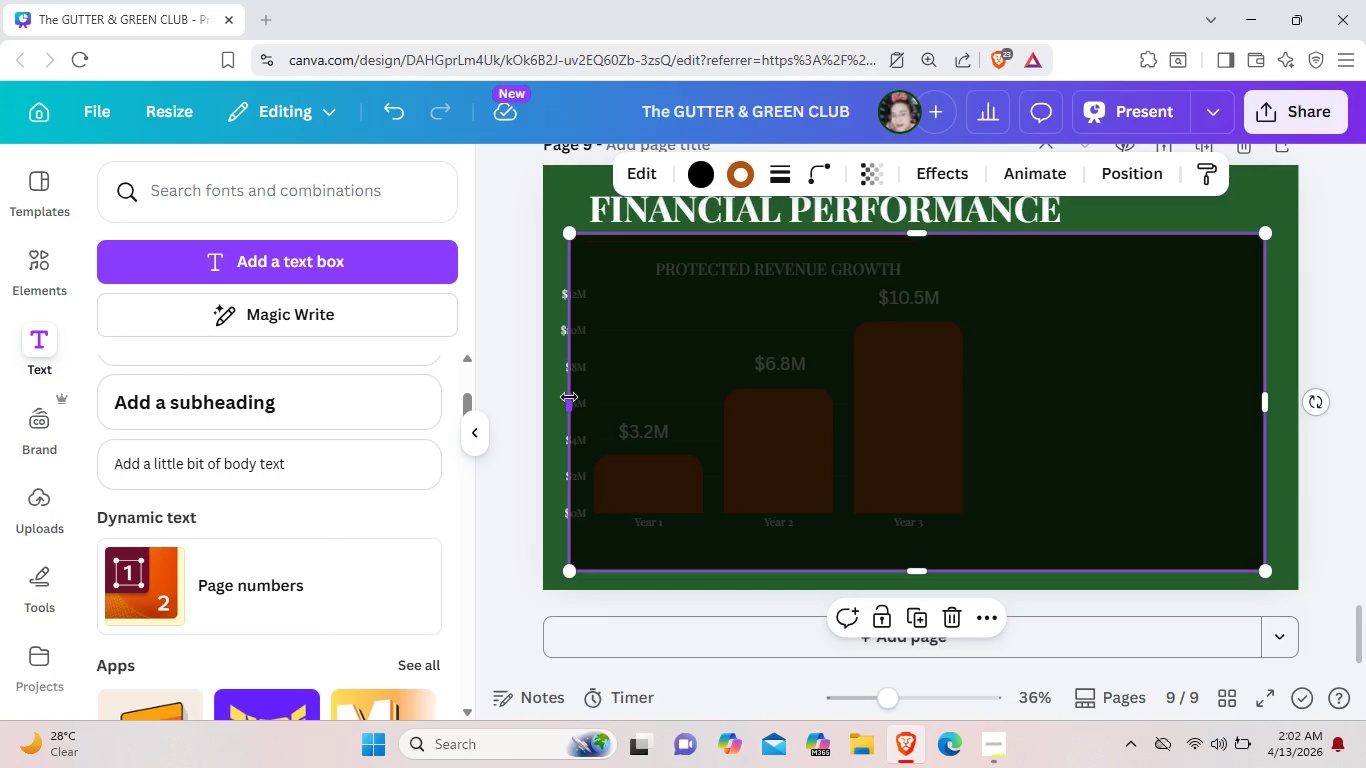 
left_click_drag(start_coordinate=[569, 397], to_coordinate=[969, 388])
 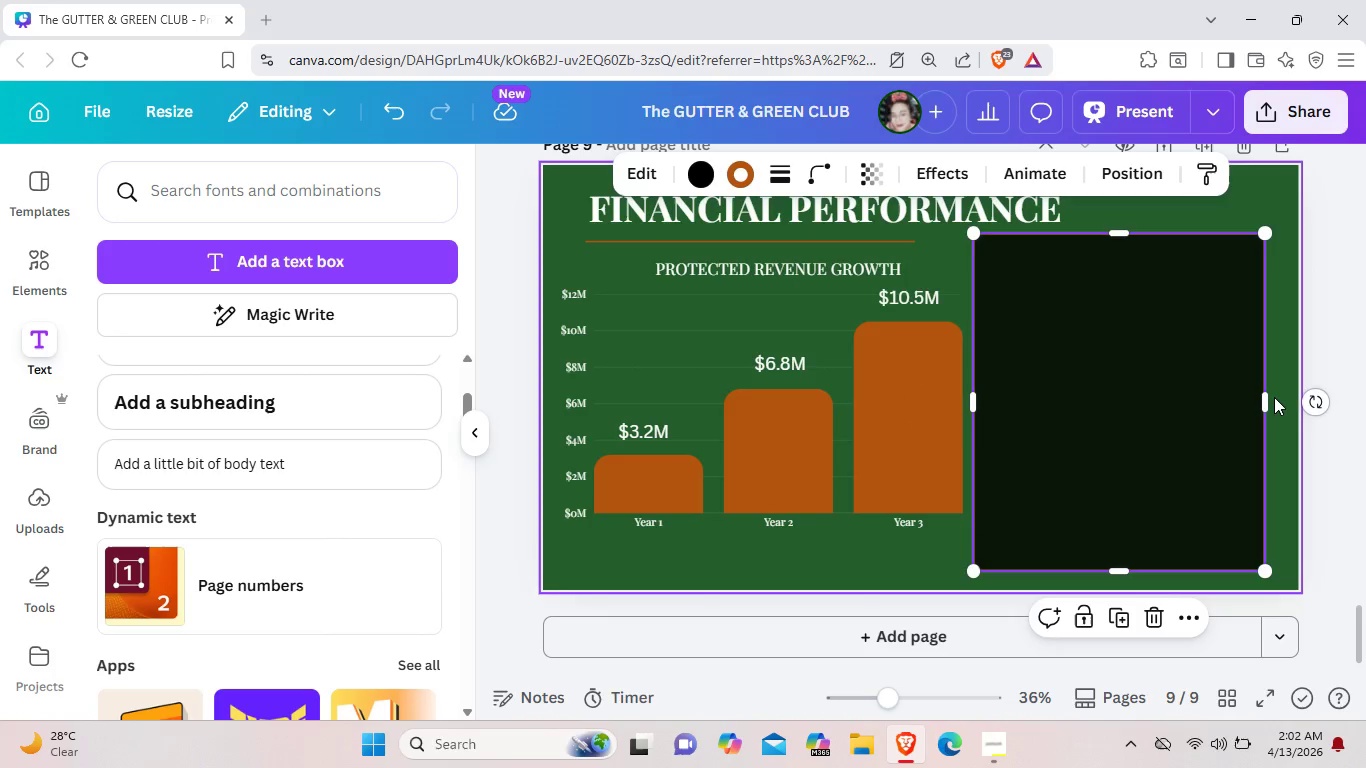 
left_click_drag(start_coordinate=[1274, 397], to_coordinate=[1283, 397])
 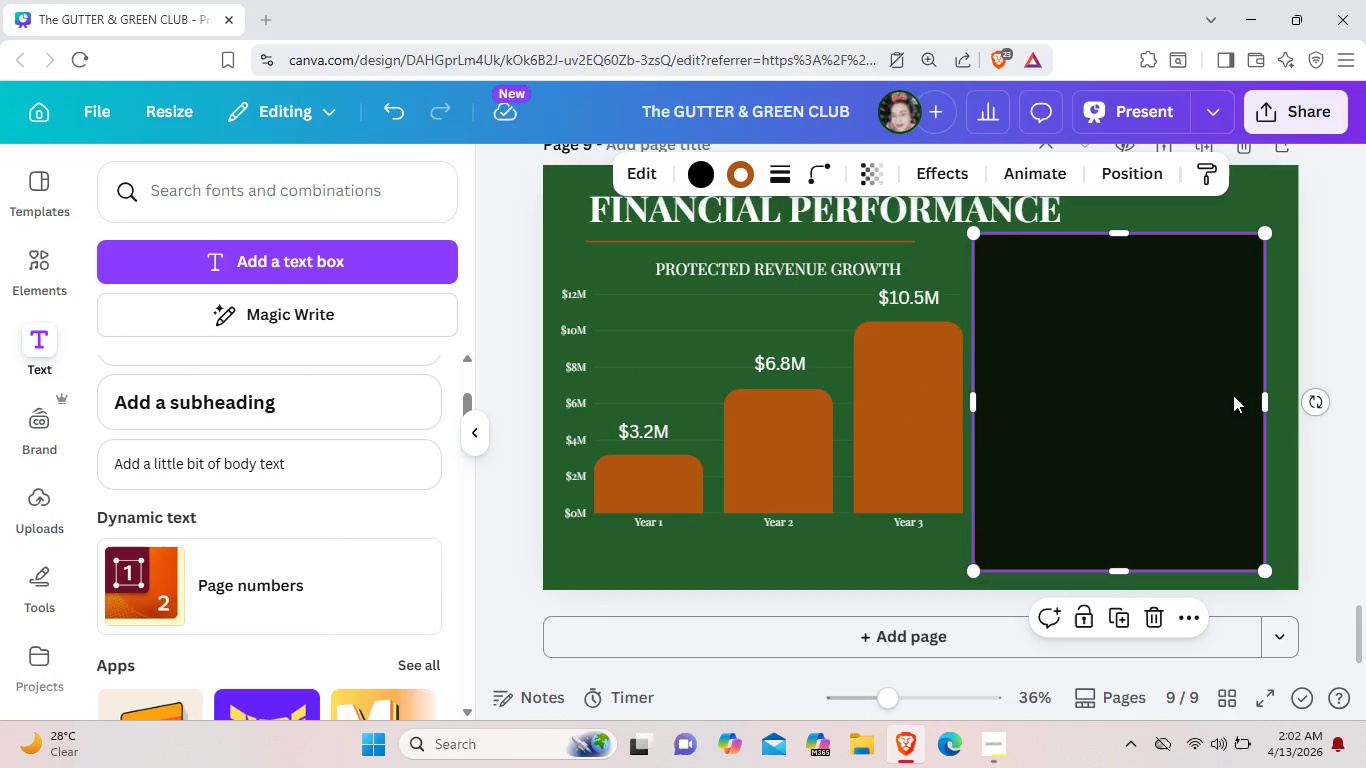 
left_click([1233, 395])
 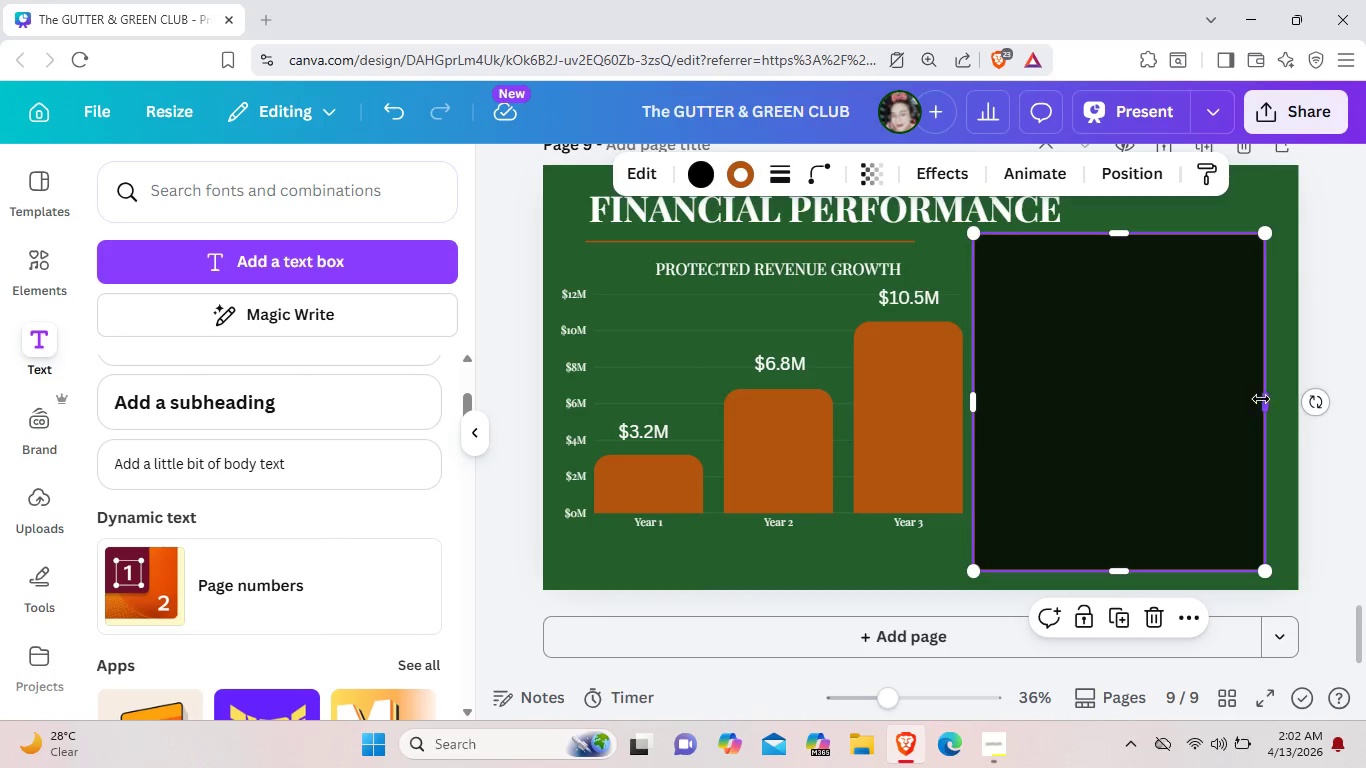 
left_click_drag(start_coordinate=[1260, 399], to_coordinate=[1281, 400])
 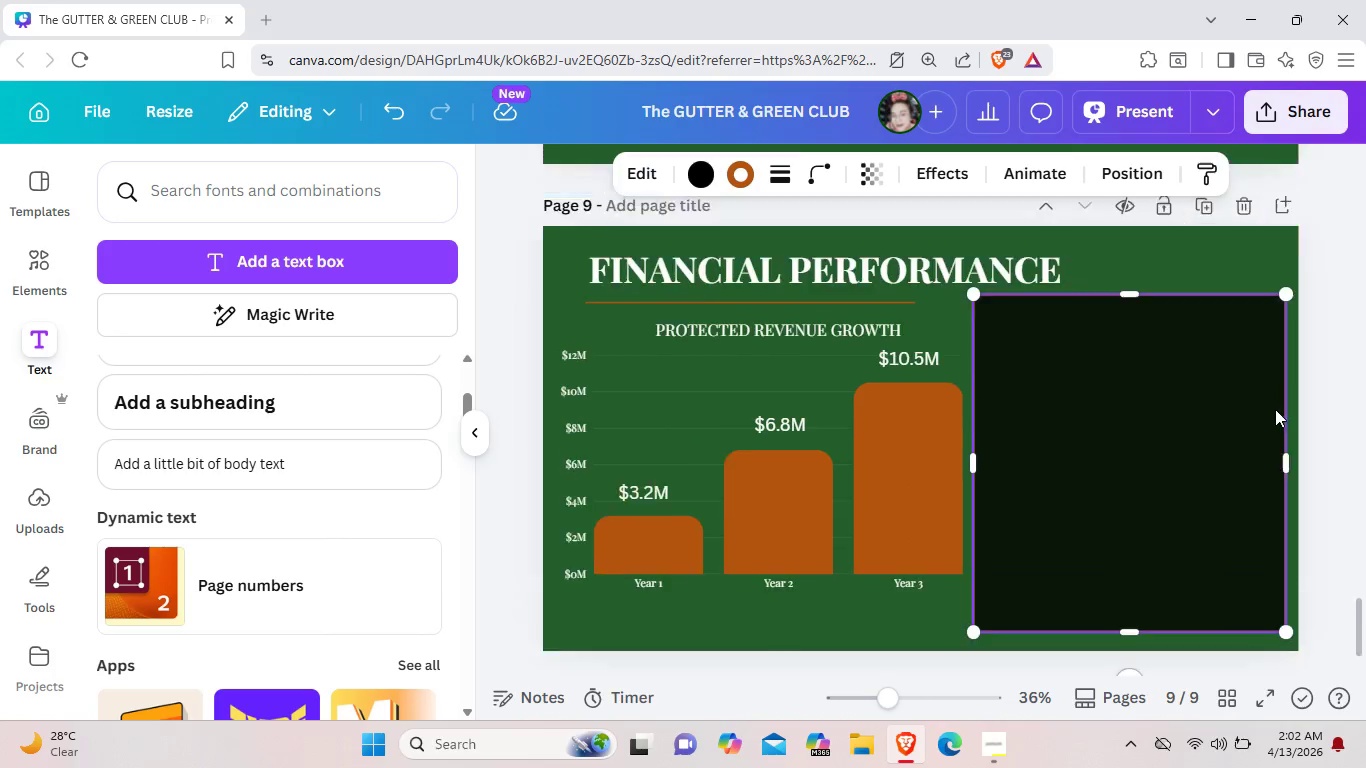 
scroll: coordinate [1277, 406], scroll_direction: up, amount: 2.0
 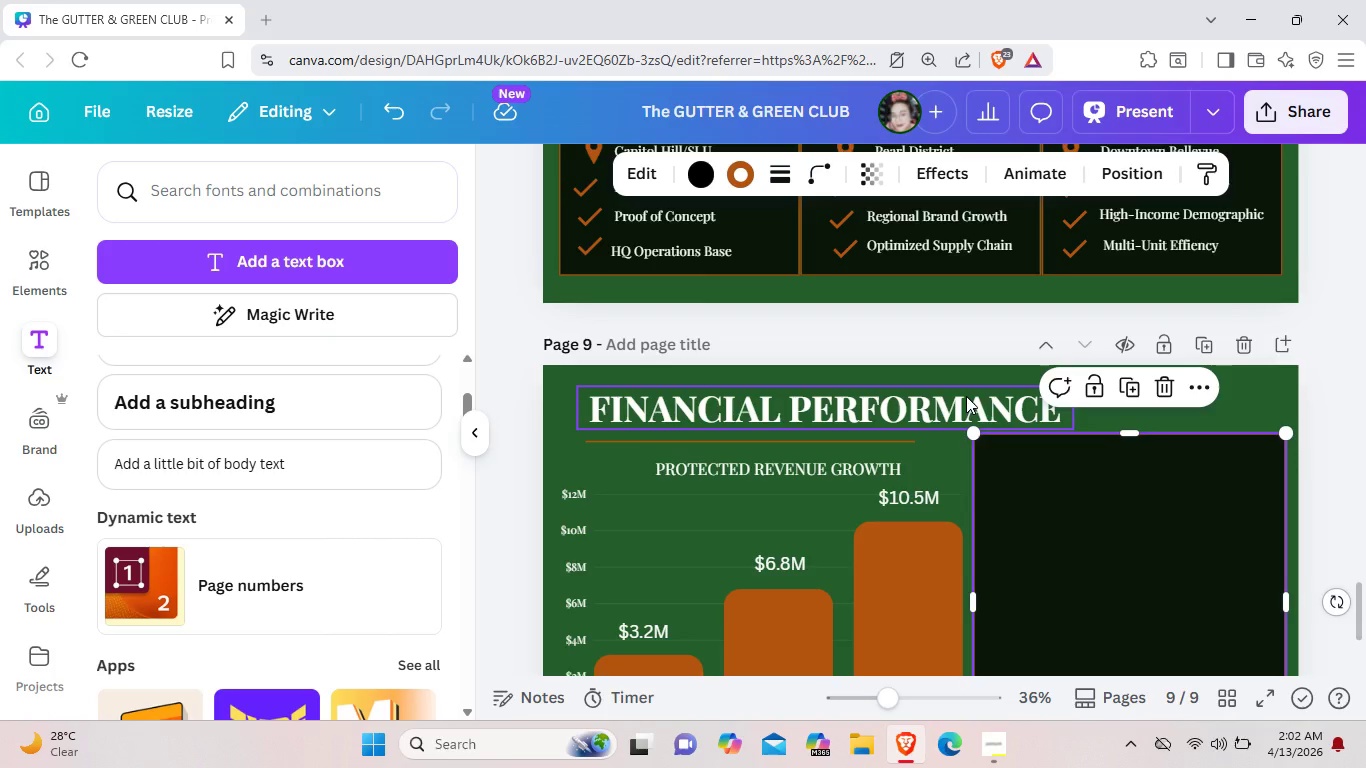 
left_click_drag(start_coordinate=[966, 396], to_coordinate=[943, 386])
 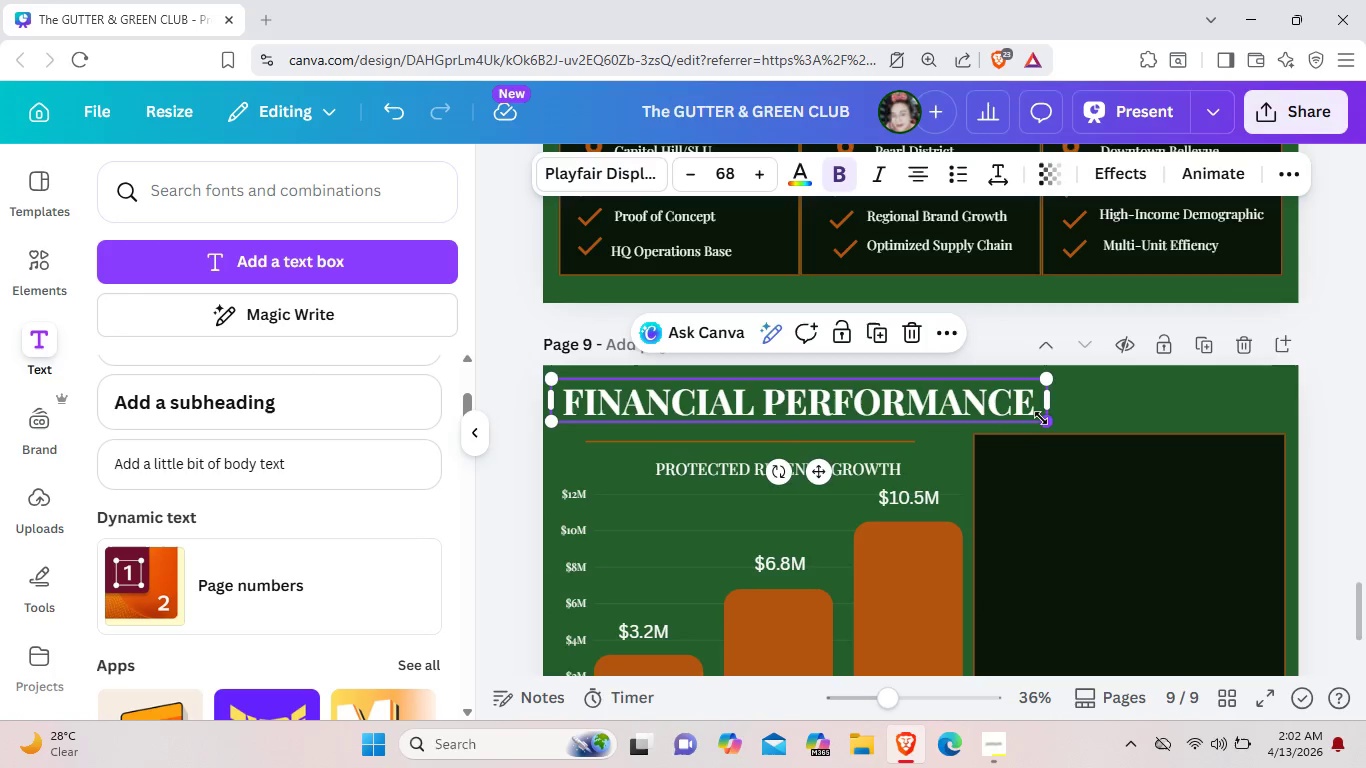 
left_click_drag(start_coordinate=[1043, 418], to_coordinate=[1029, 410])
 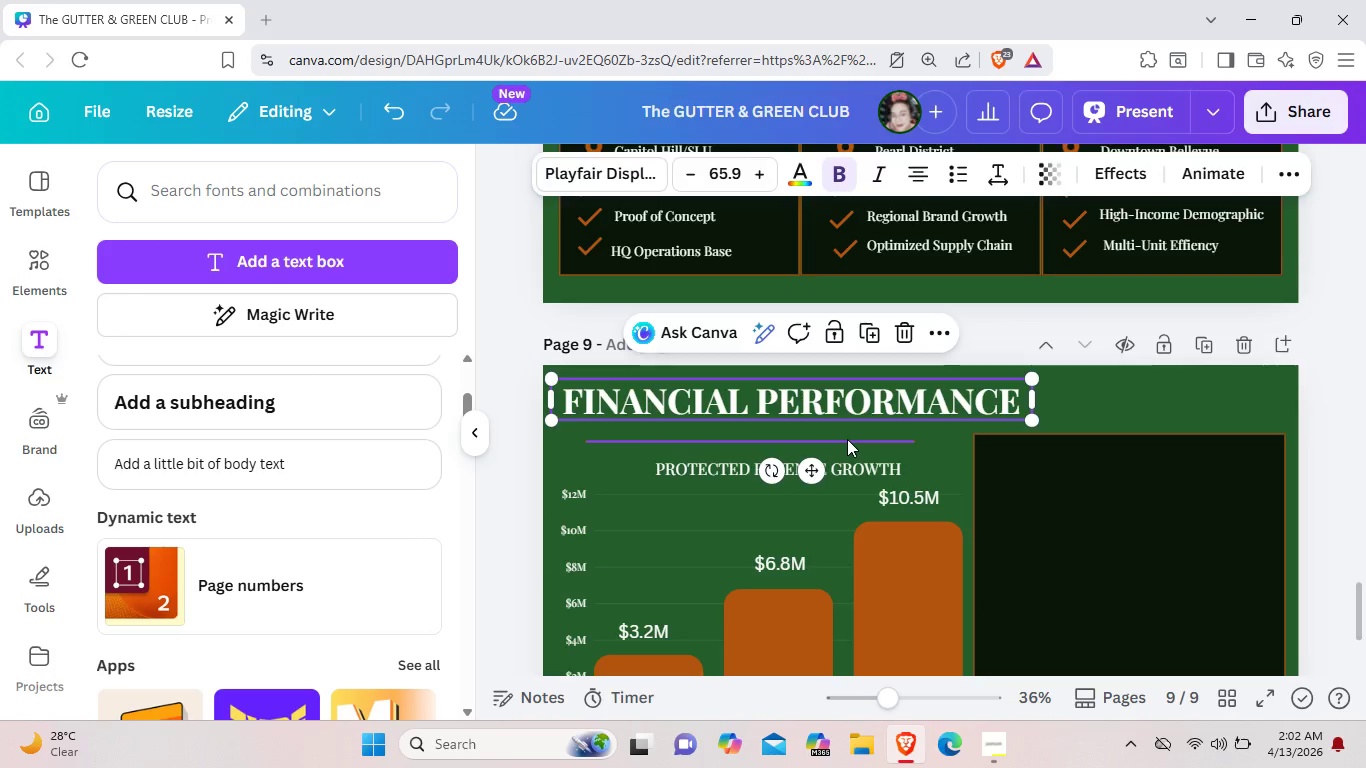 
left_click_drag(start_coordinate=[847, 439], to_coordinate=[825, 426])
 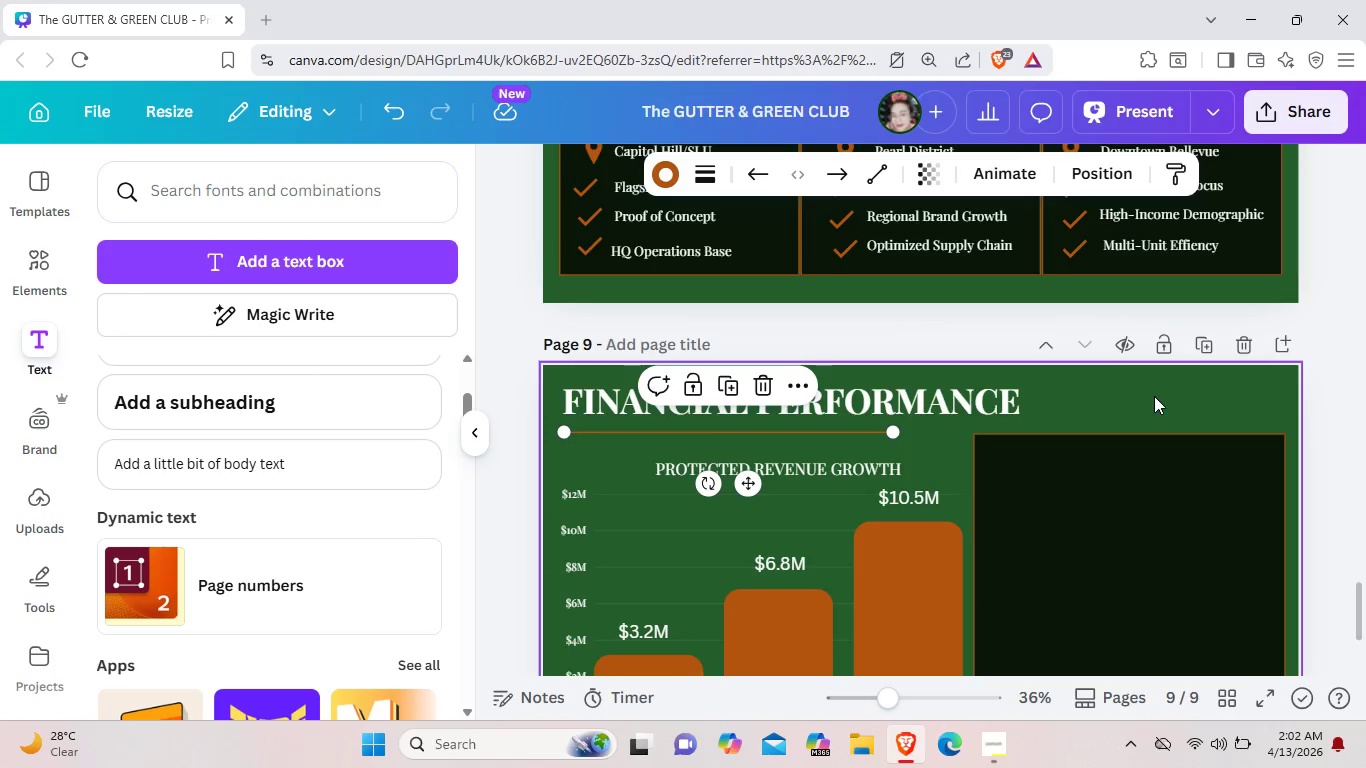 
left_click([1154, 396])
 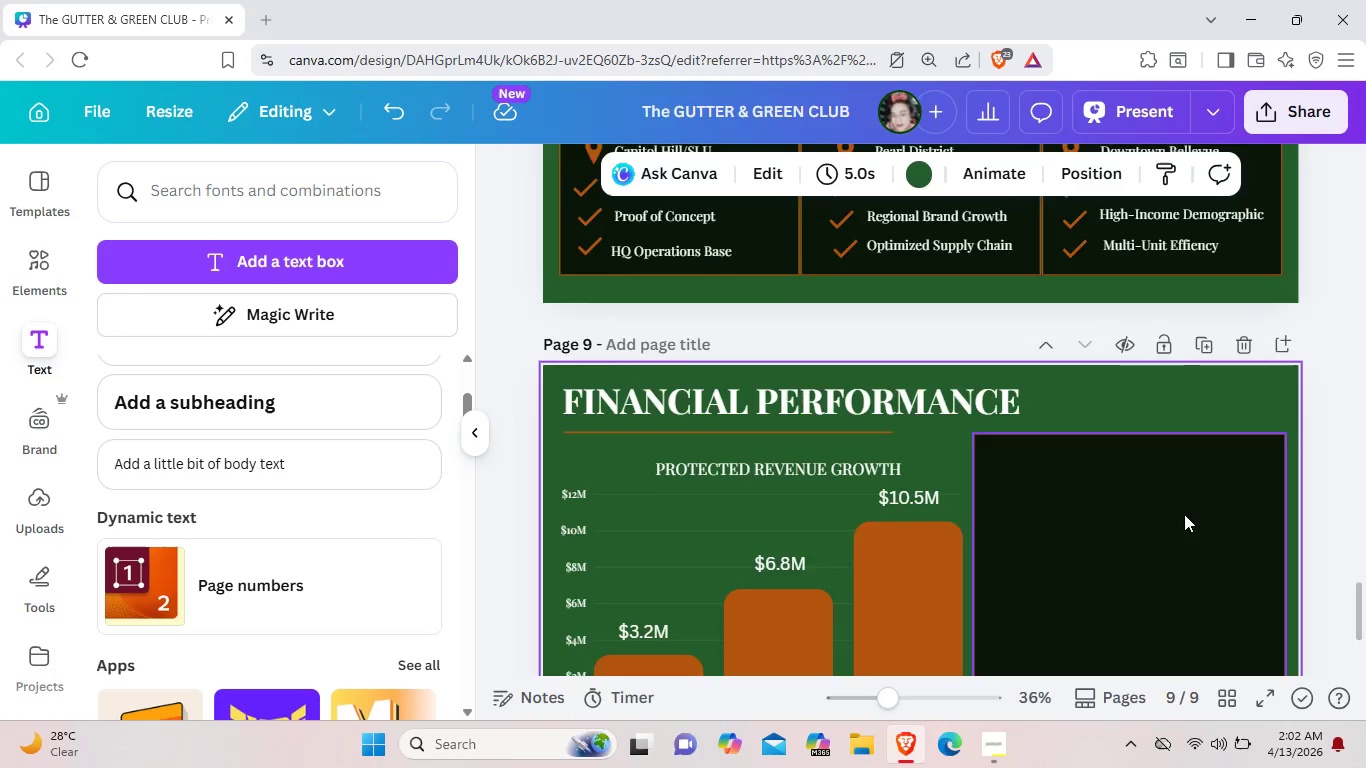 
scroll: coordinate [1184, 514], scroll_direction: down, amount: 2.0
 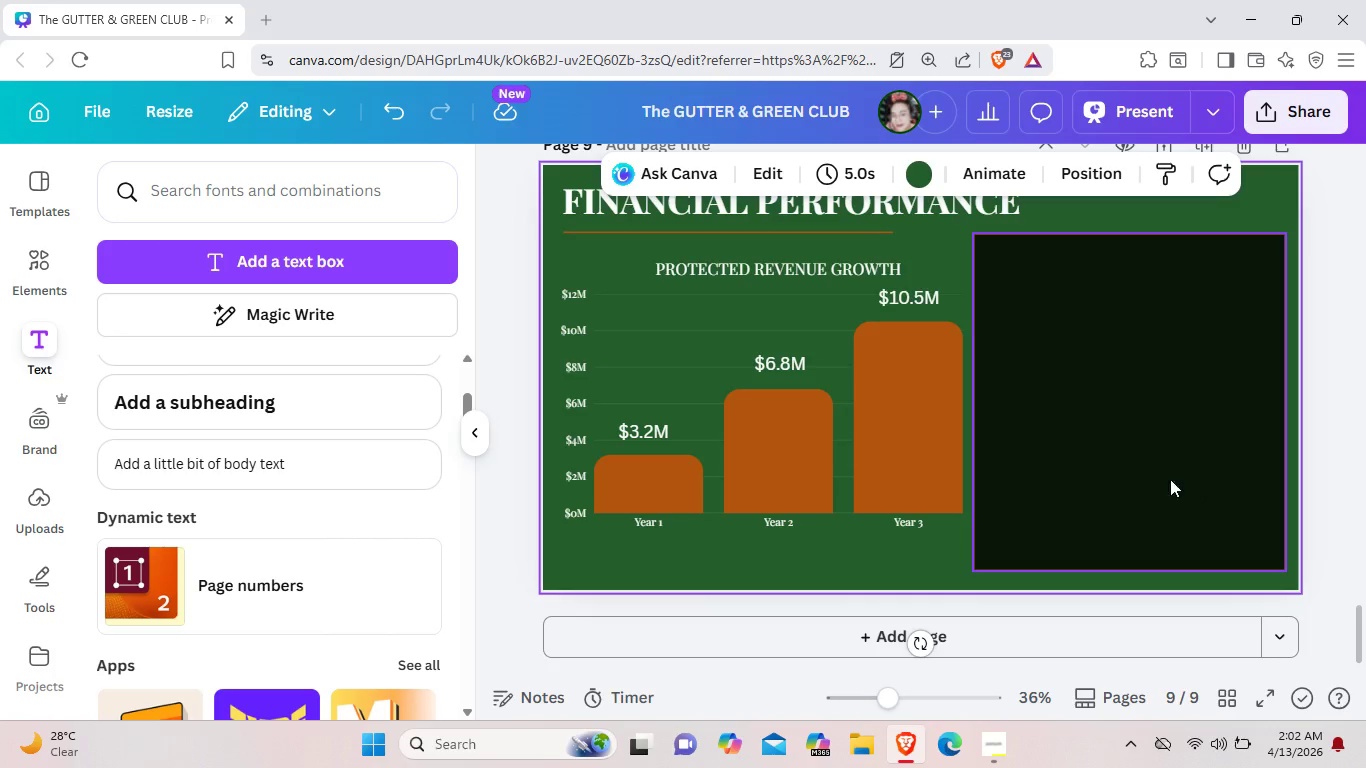 
left_click([1067, 441])
 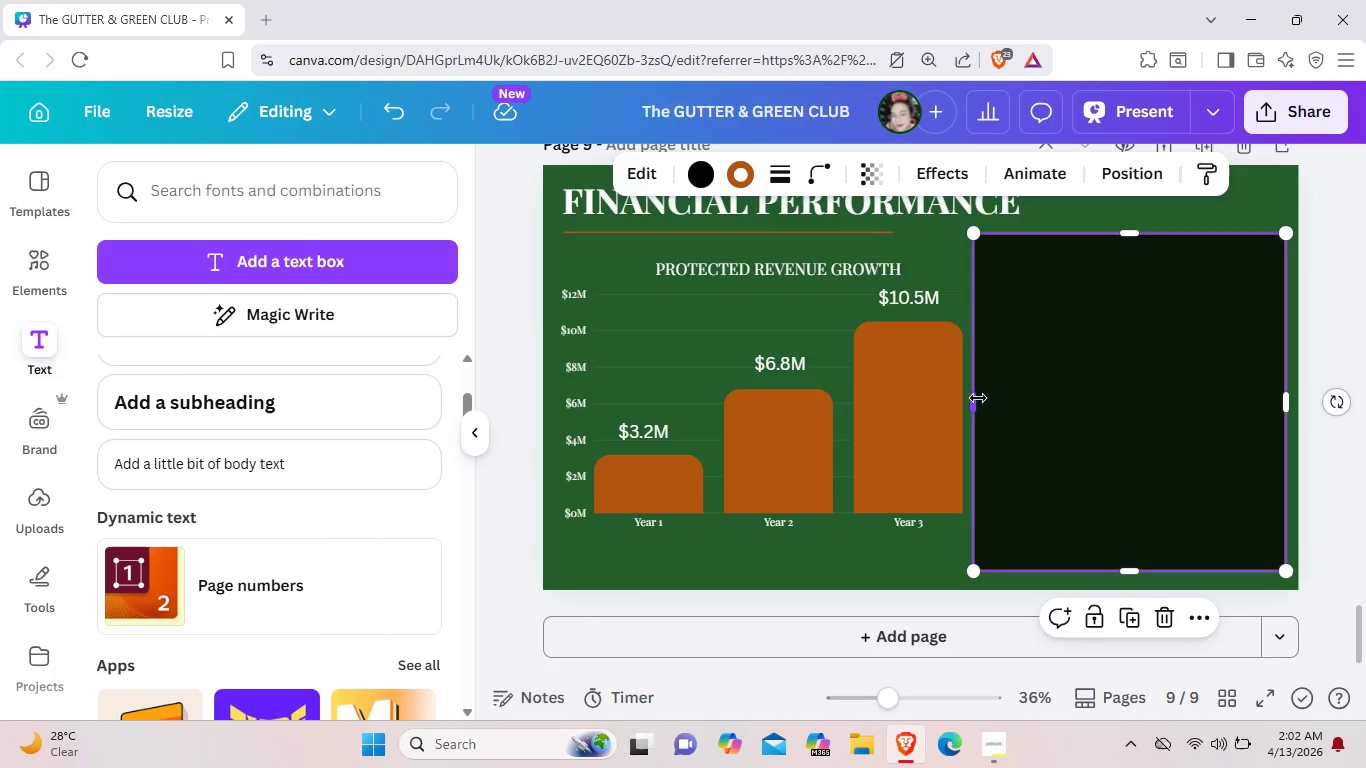 
left_click_drag(start_coordinate=[978, 398], to_coordinate=[986, 398])
 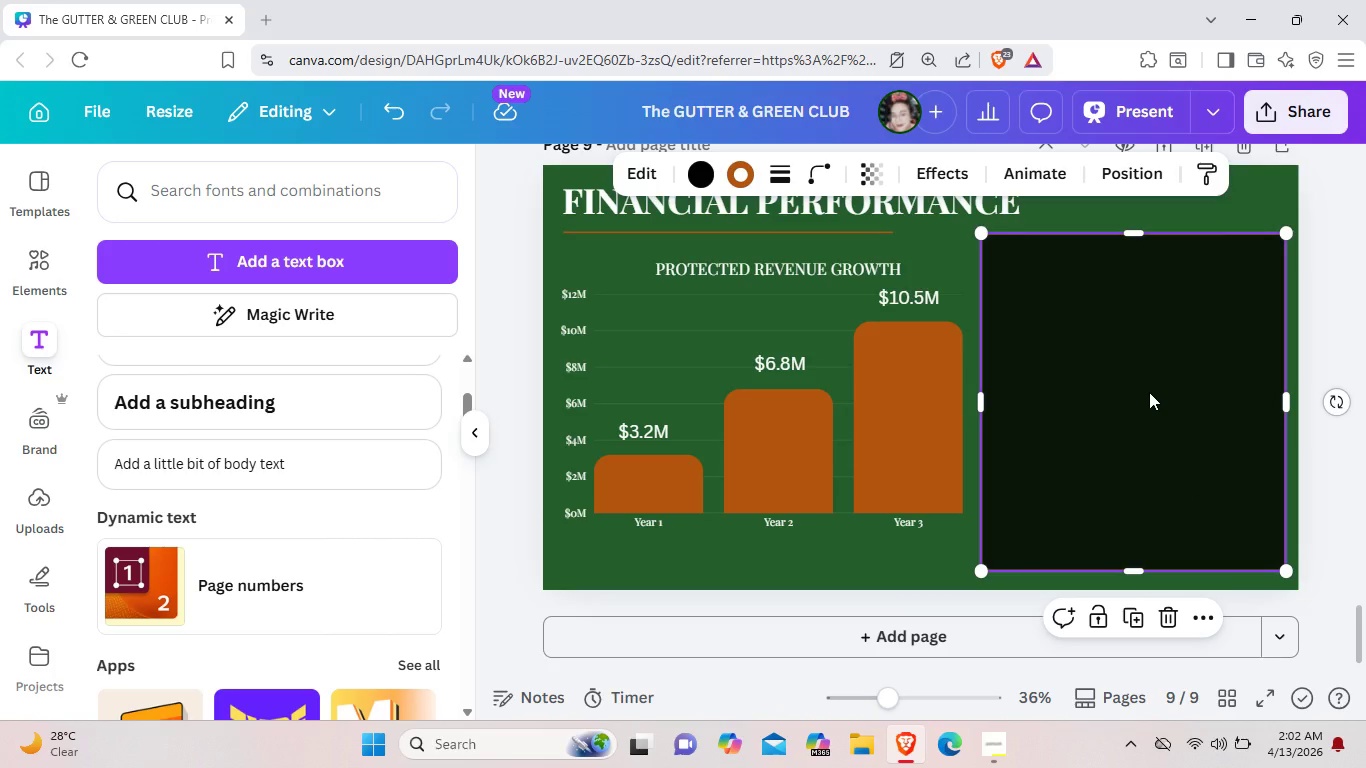 
left_click([1149, 392])
 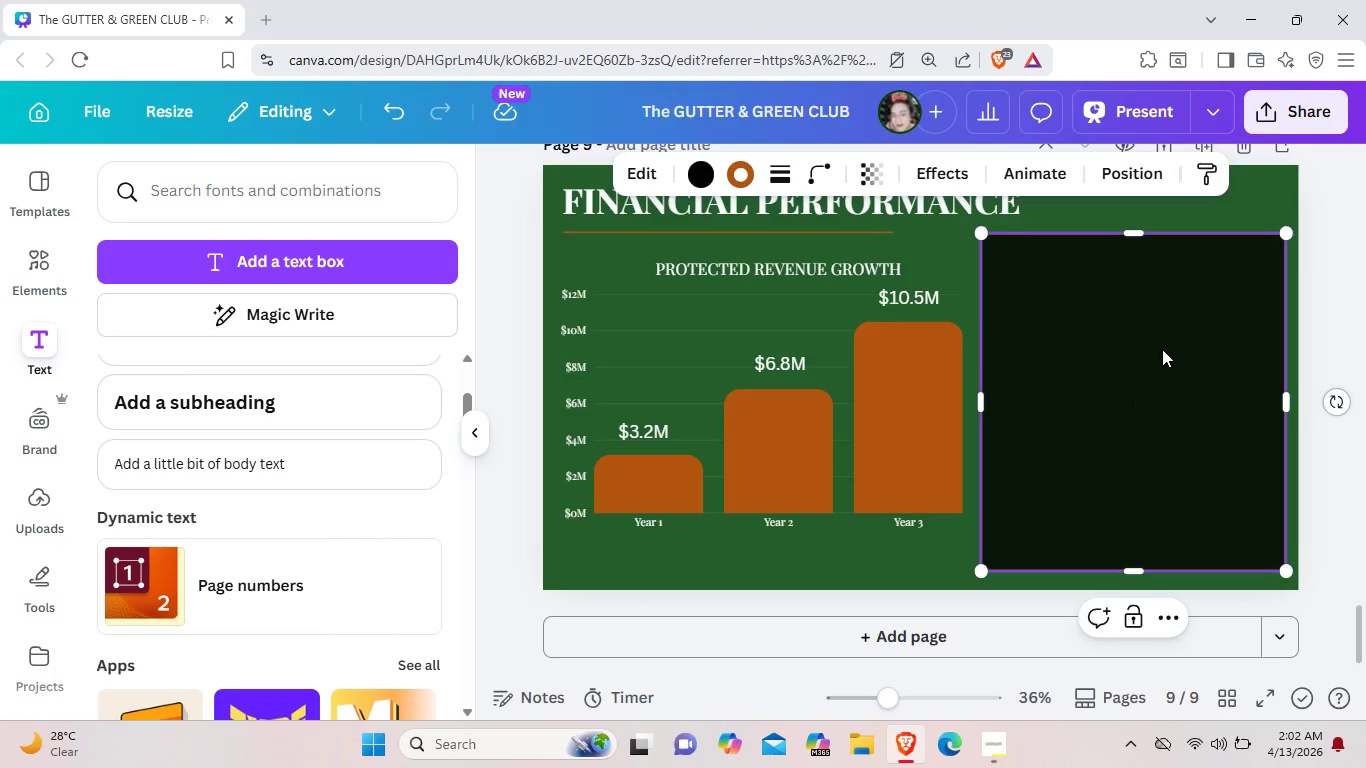 
wait(7.58)
 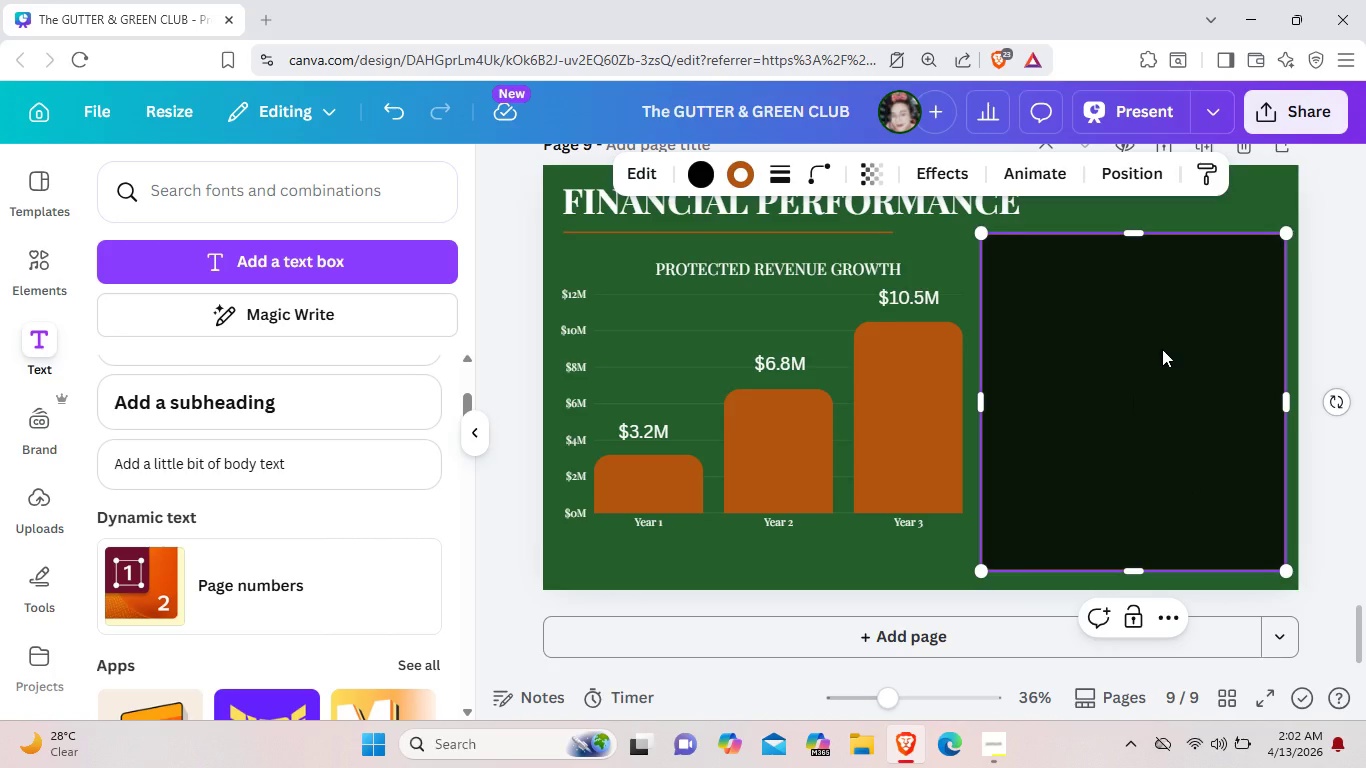 
scroll: coordinate [1096, 413], scroll_direction: up, amount: 1.0
 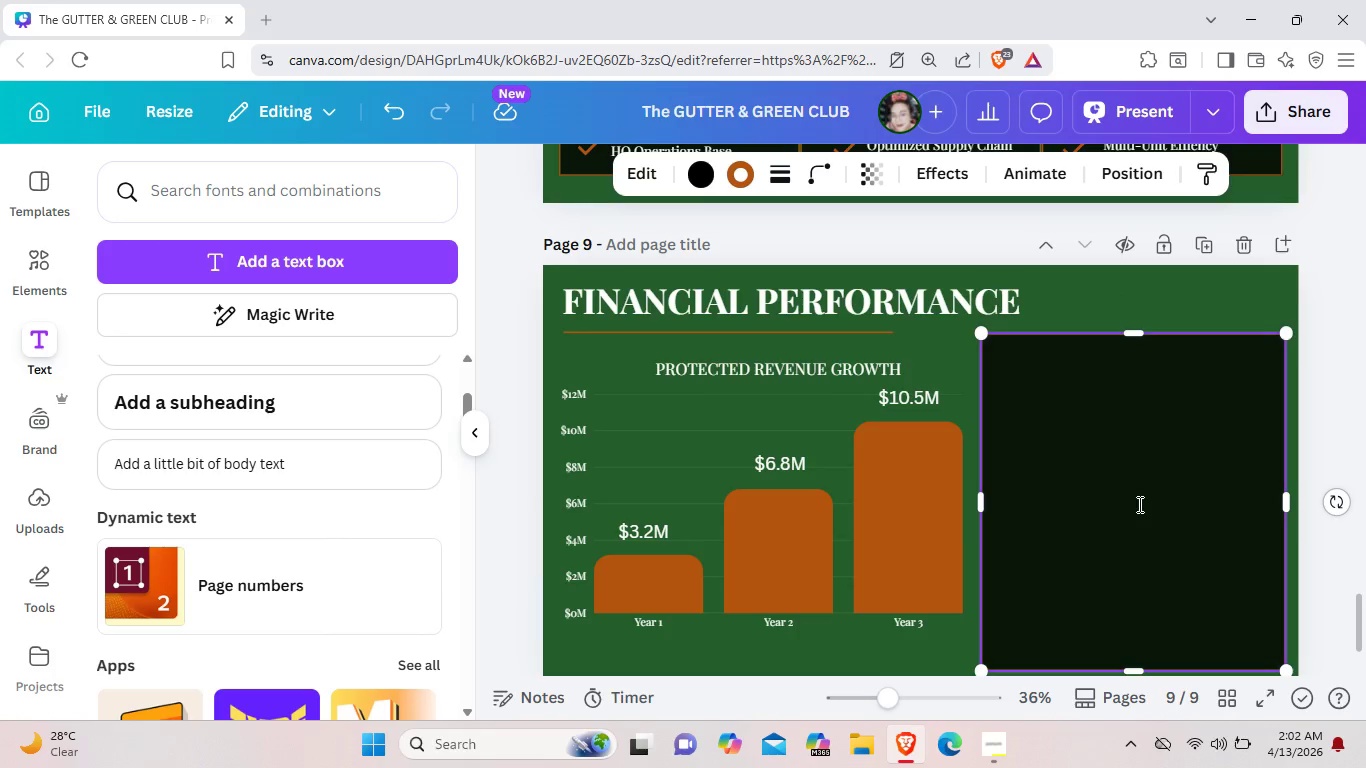 
left_click_drag(start_coordinate=[1138, 504], to_coordinate=[1134, 497])
 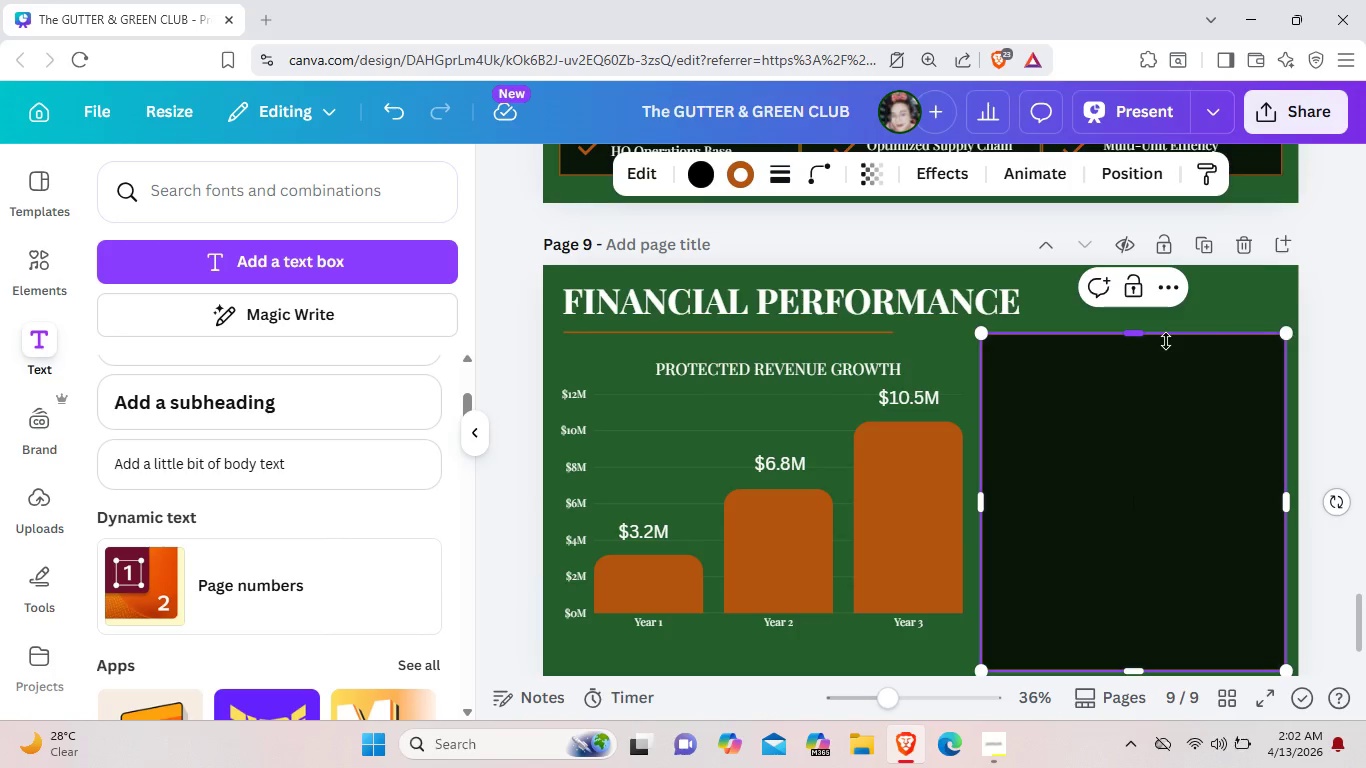 
left_click([1176, 438])
 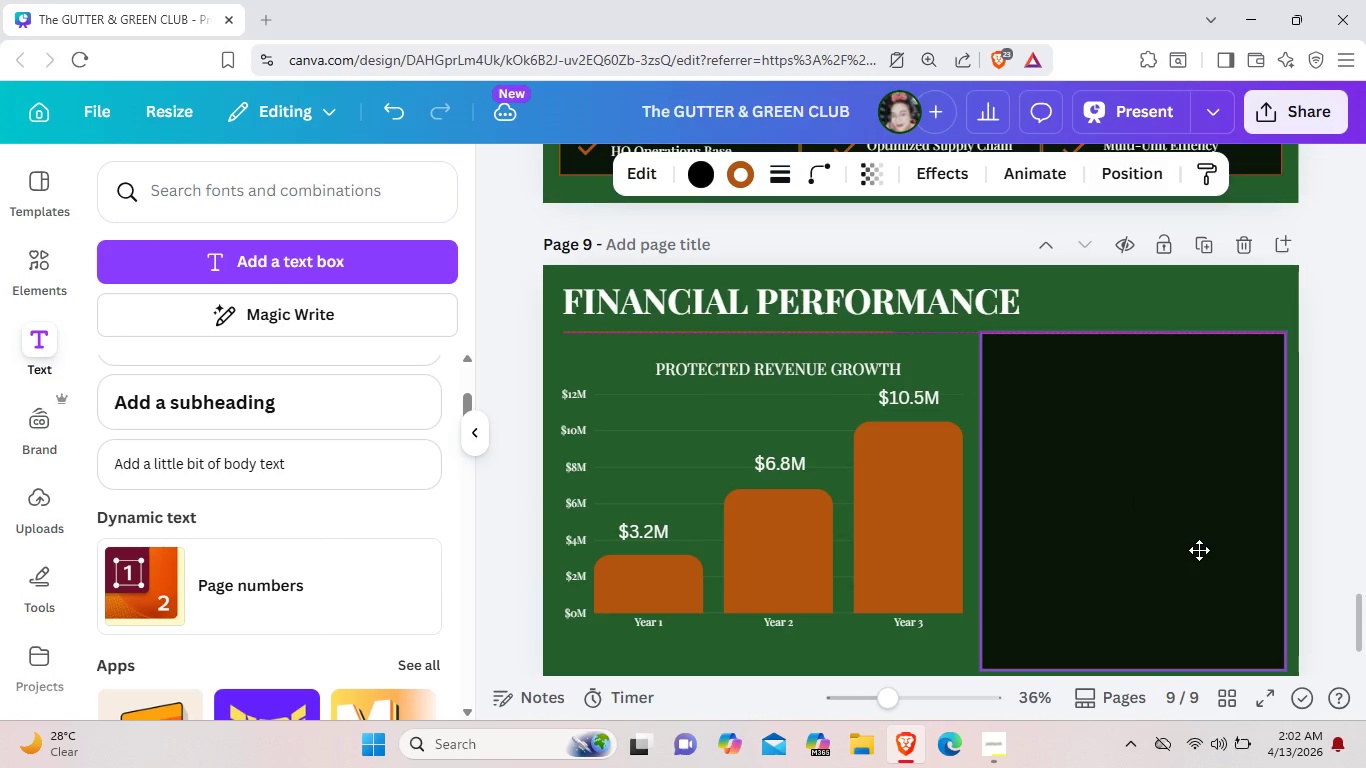 
scroll: coordinate [1189, 550], scroll_direction: down, amount: 1.0
 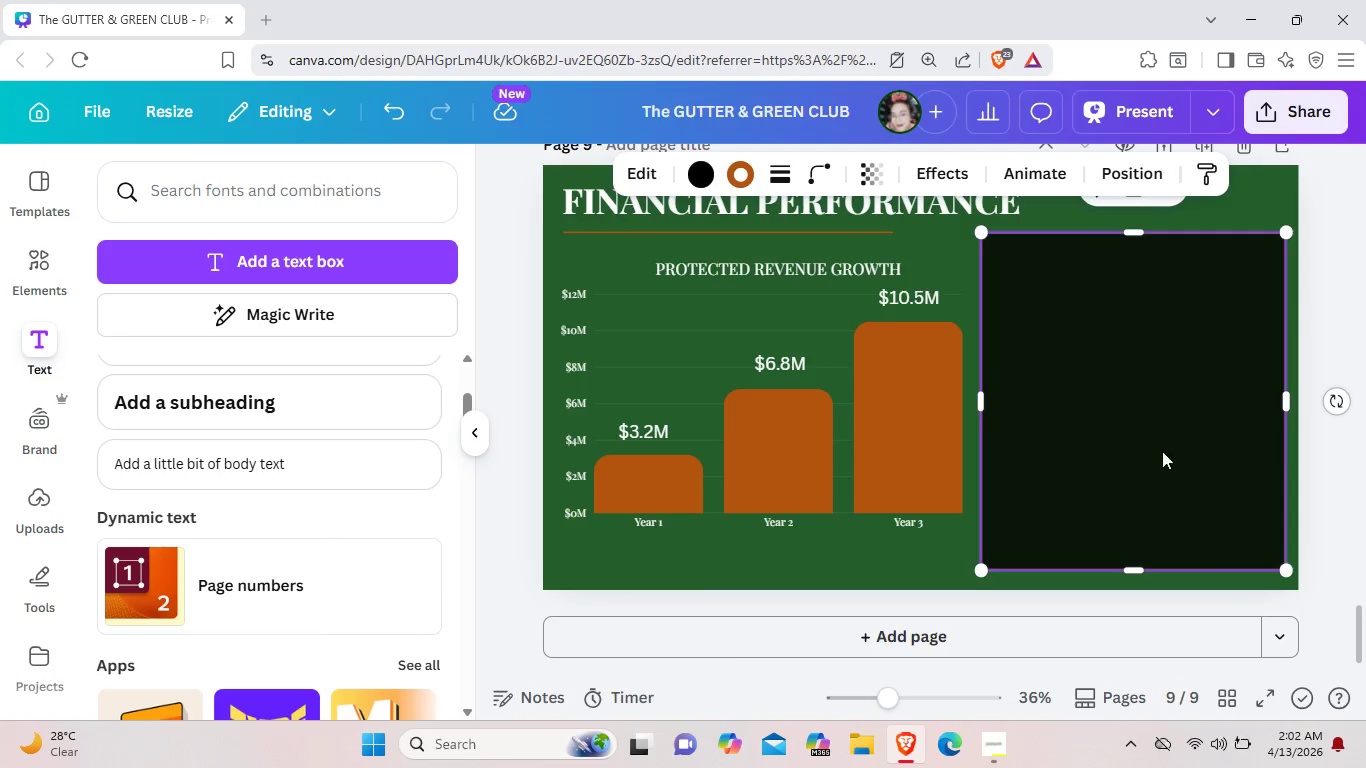 
scroll: coordinate [1025, 455], scroll_direction: up, amount: 4.0
 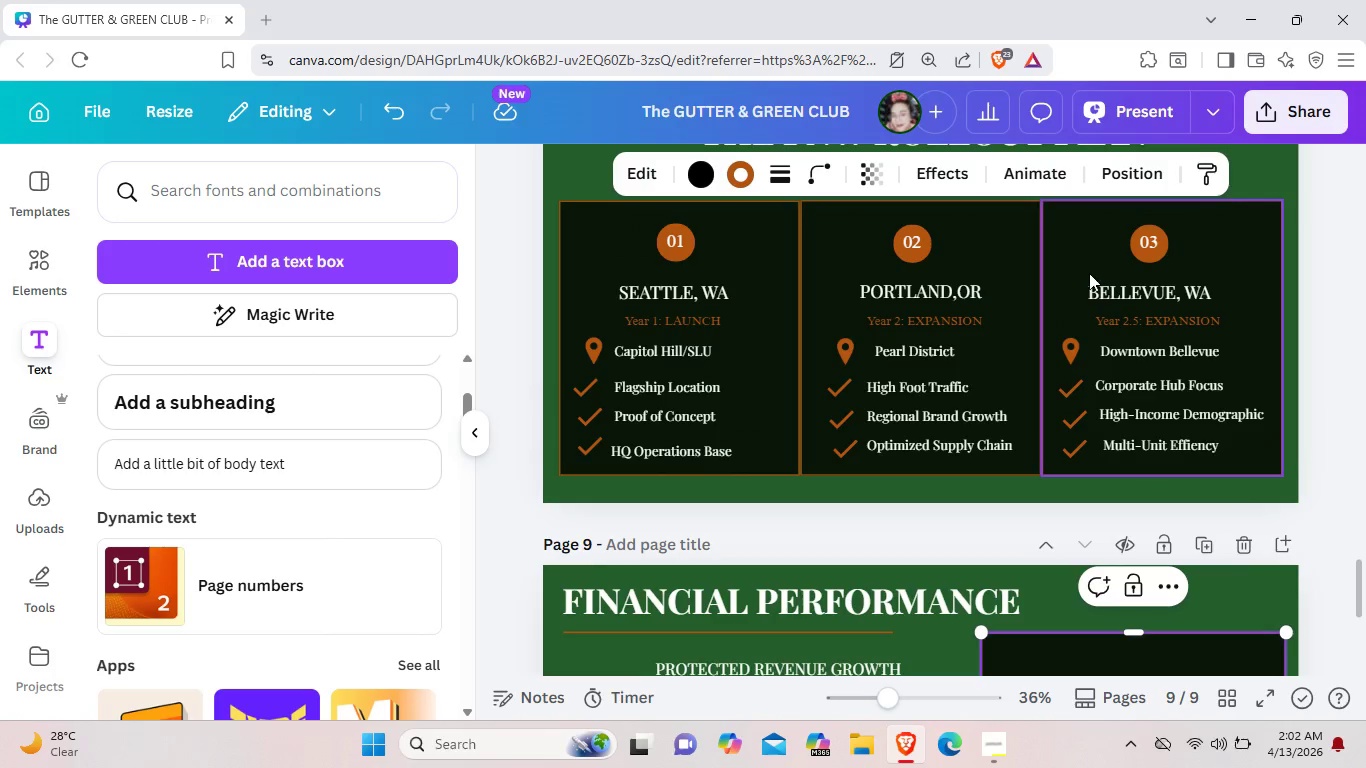 
left_click([1128, 318])
 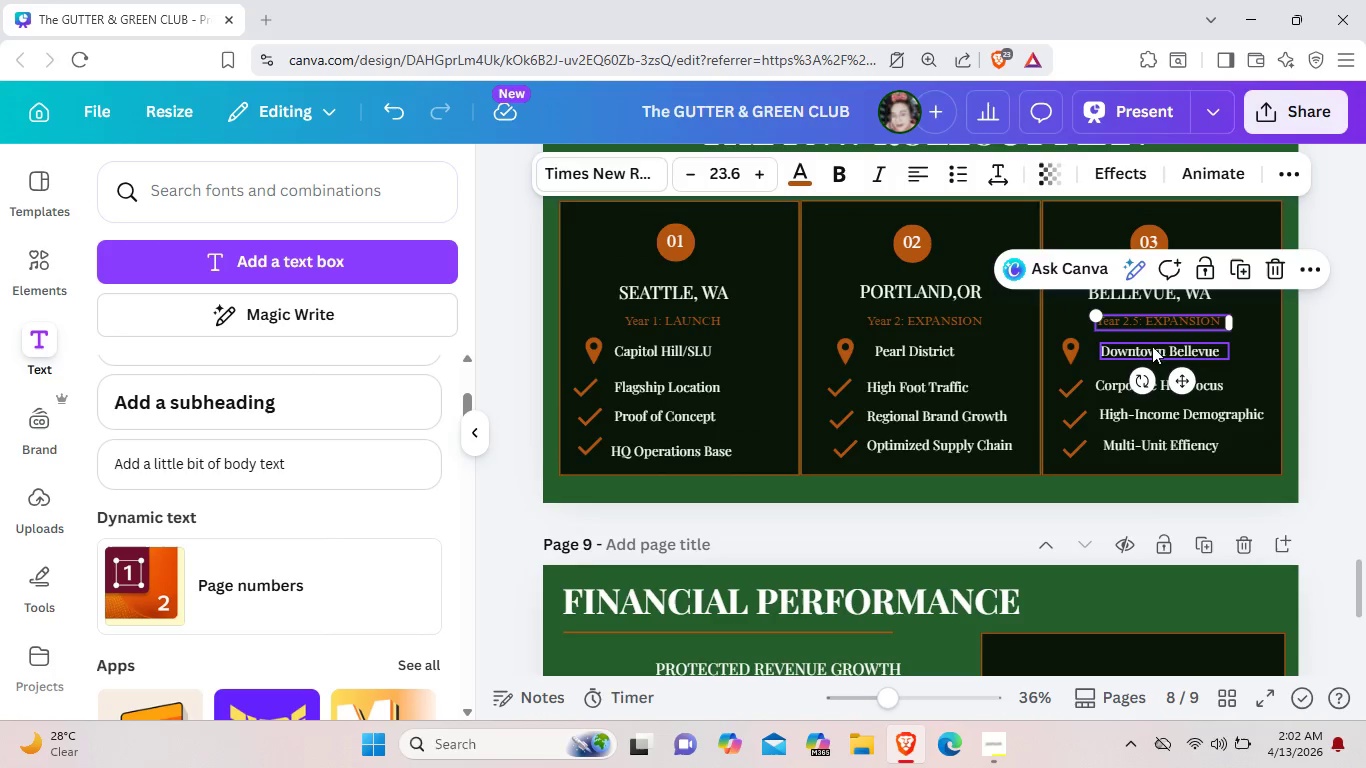 
key(Control+C)
 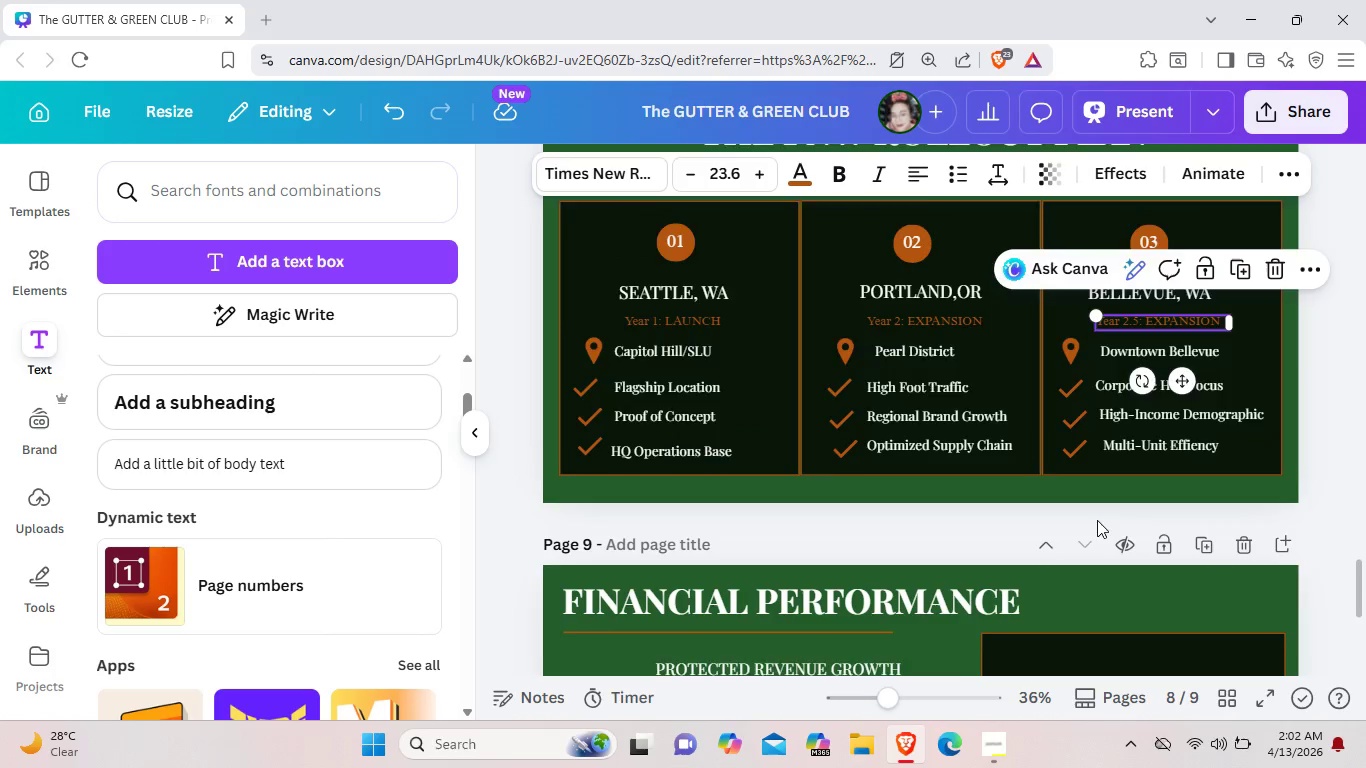 
scroll: coordinate [1097, 520], scroll_direction: down, amount: 2.0
 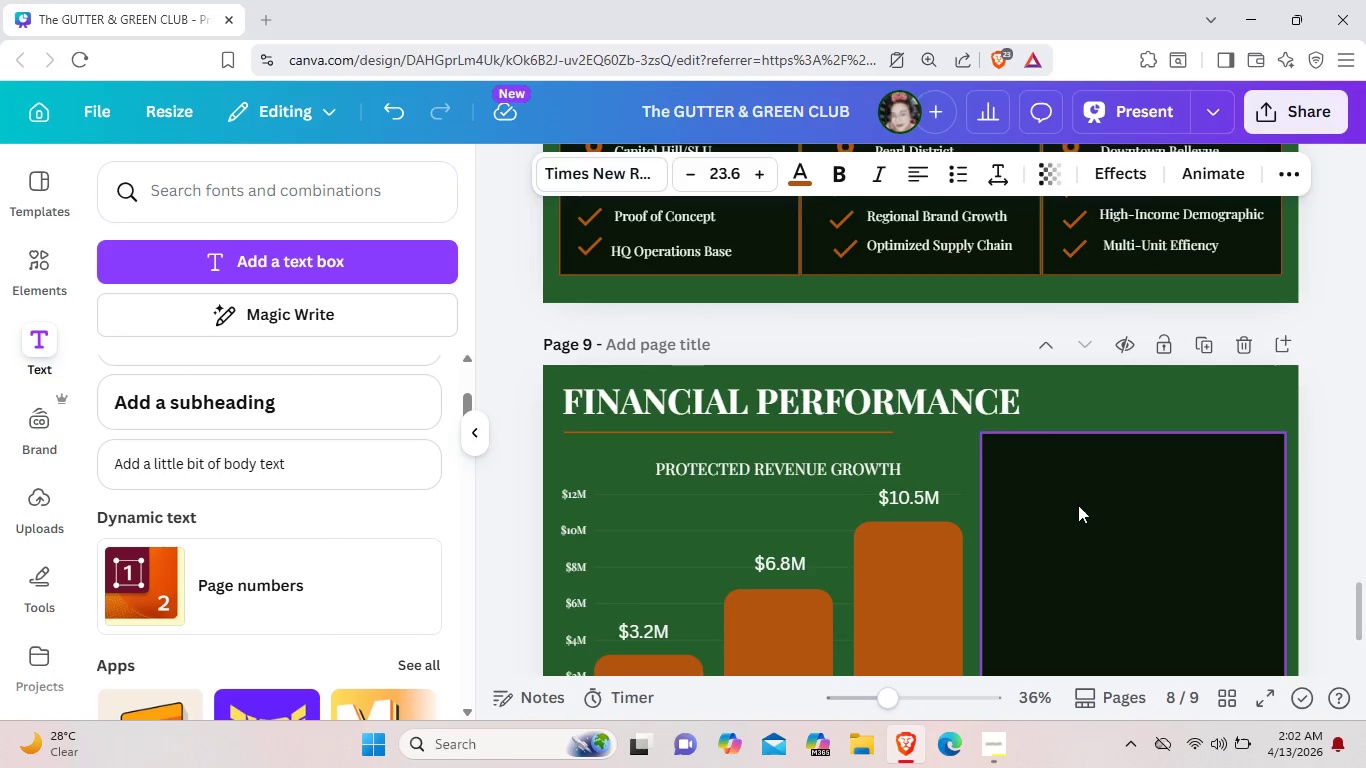 
key(Control+V)
 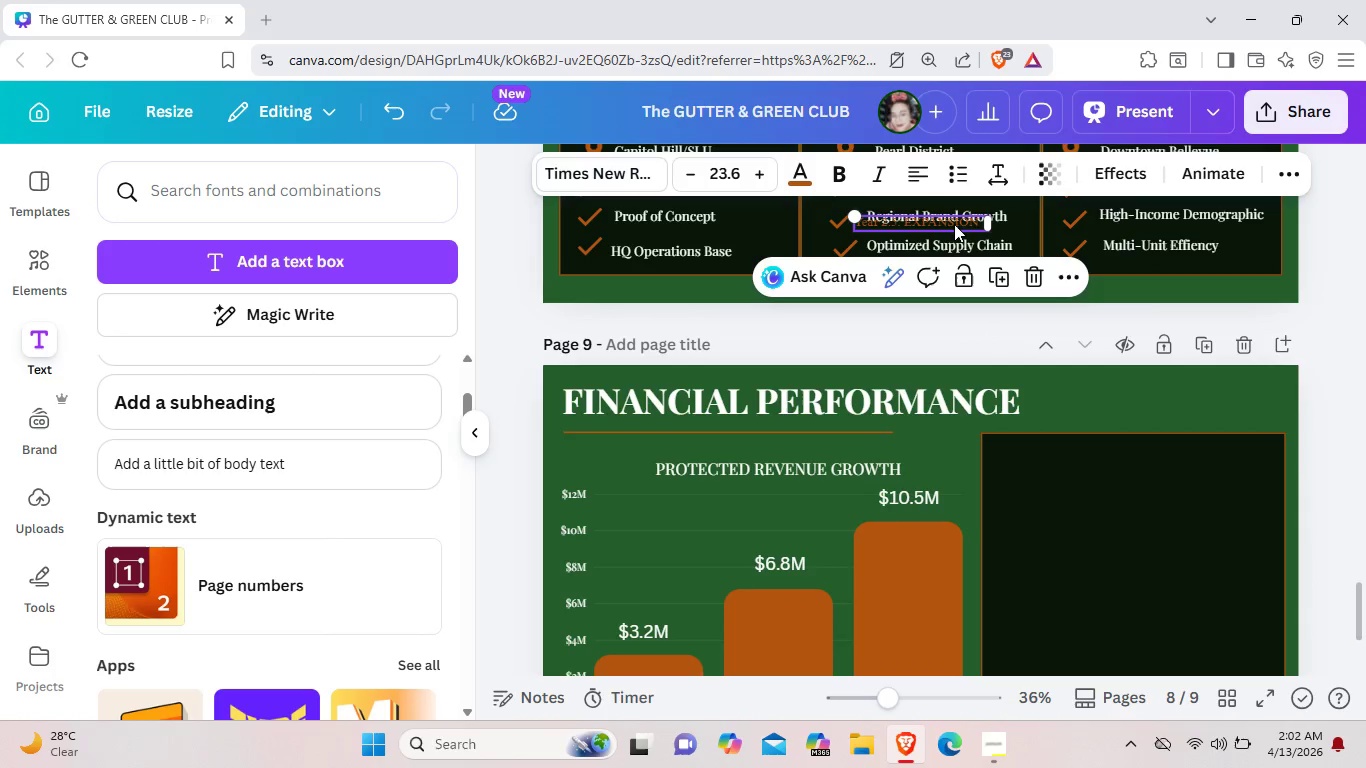 
left_click_drag(start_coordinate=[954, 221], to_coordinate=[1109, 468])
 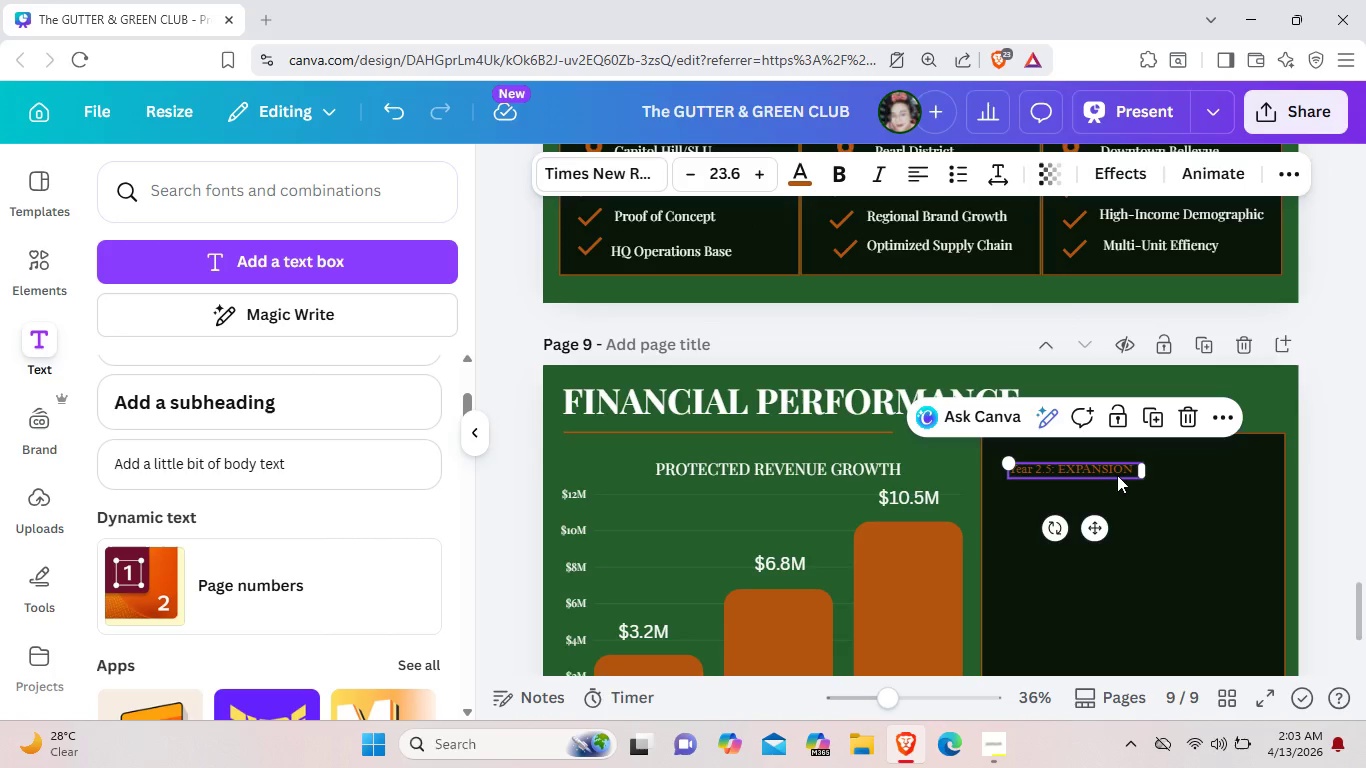 
wait(6.67)
 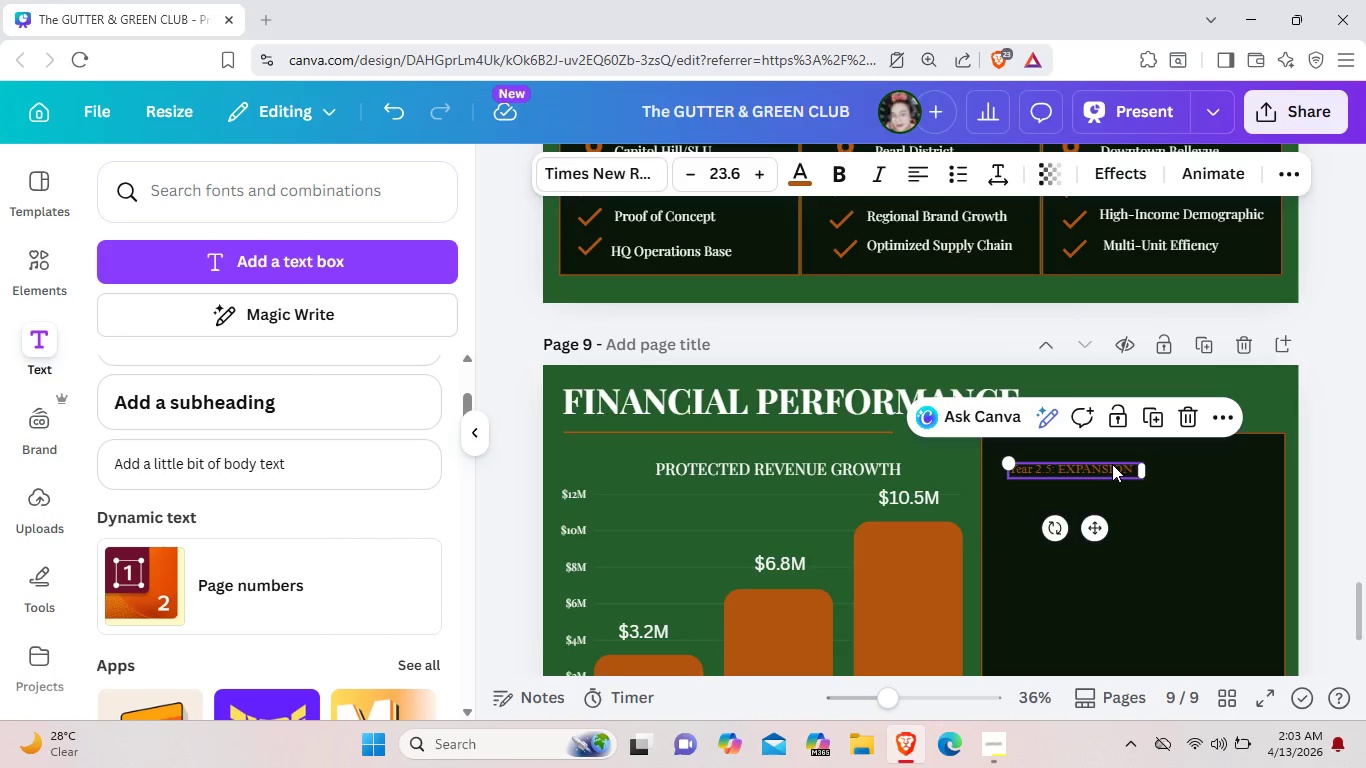 
left_click([1048, 469])
 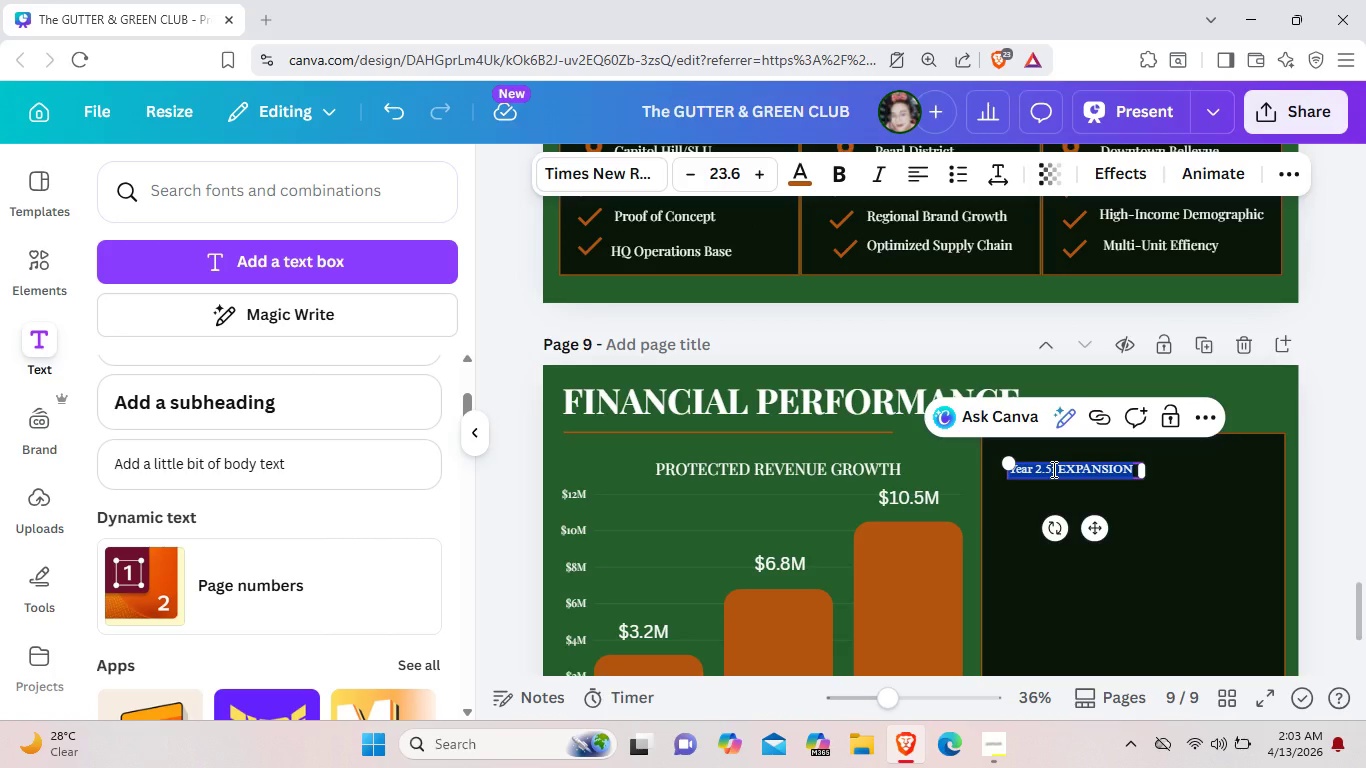 
left_click([1052, 469])
 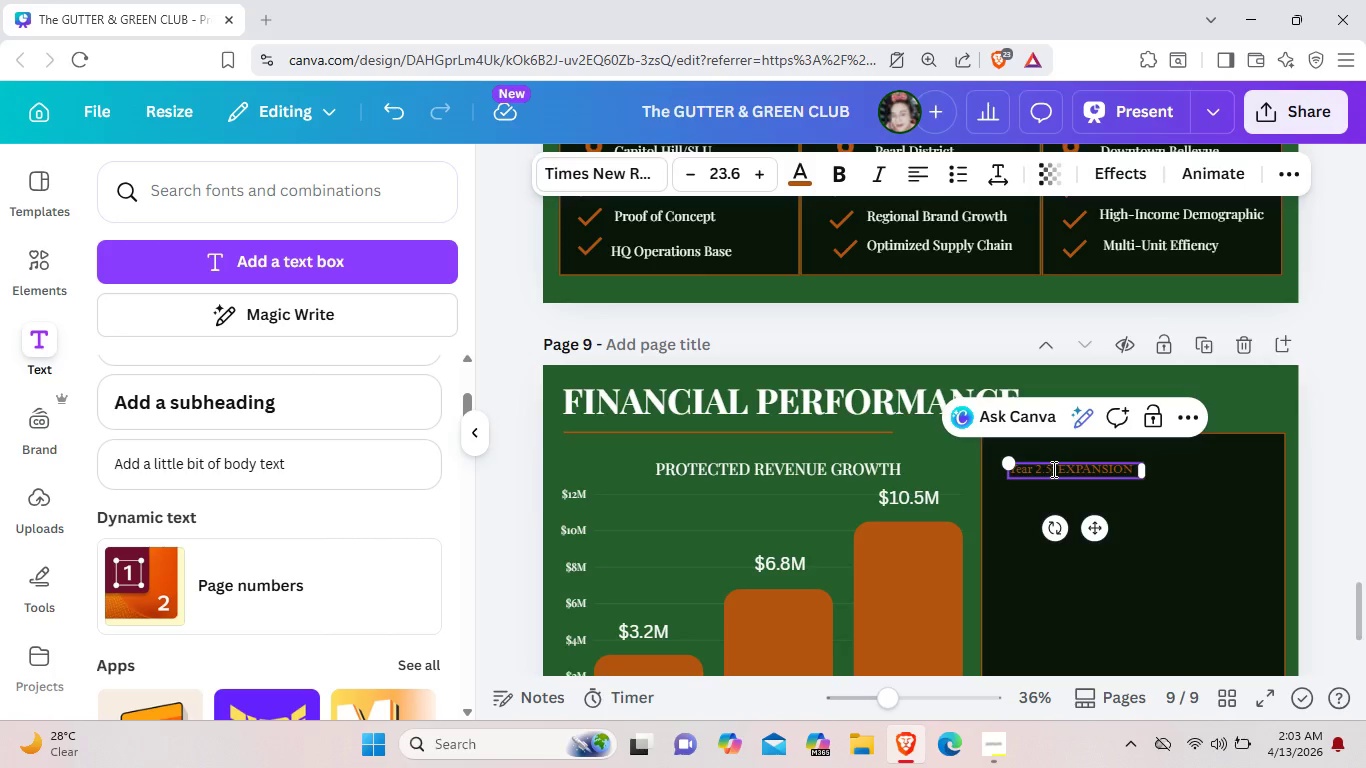 
key(Backspace)
 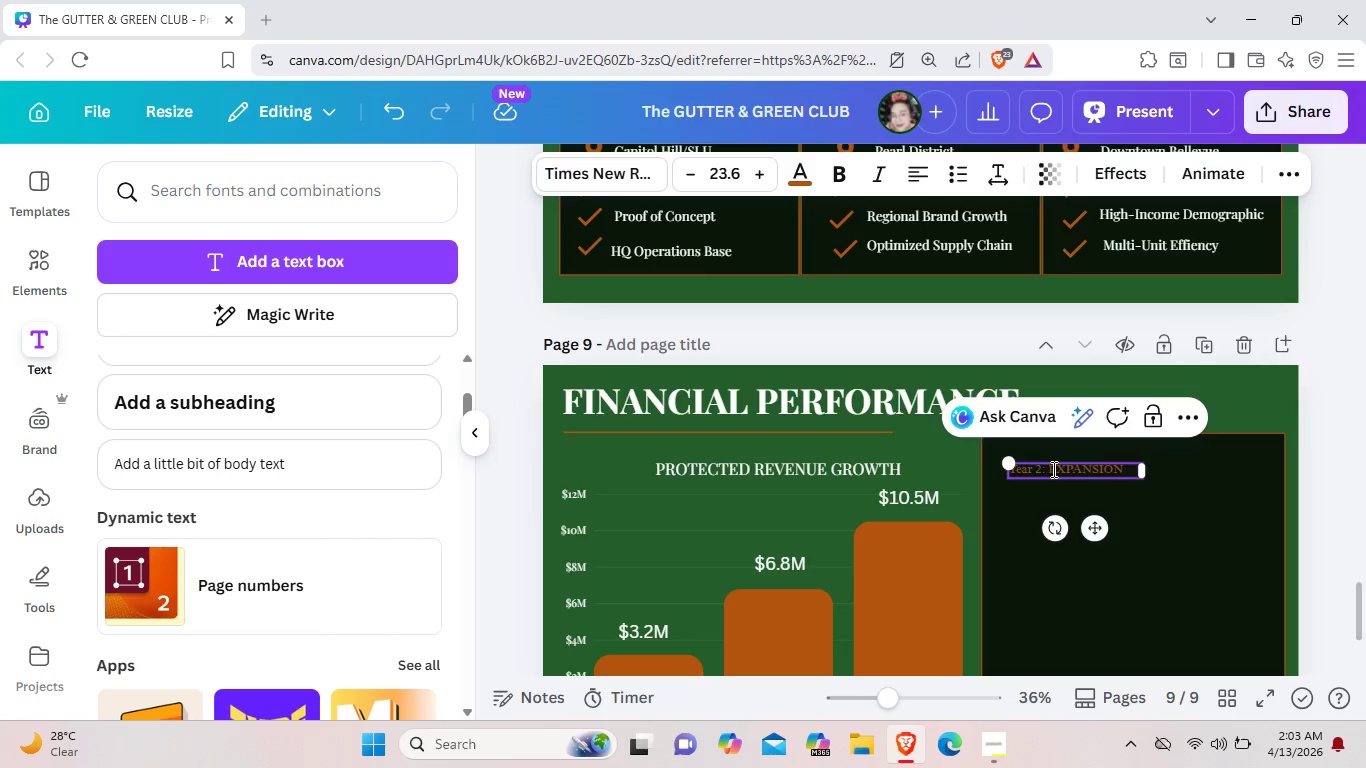 
key(Backspace)
 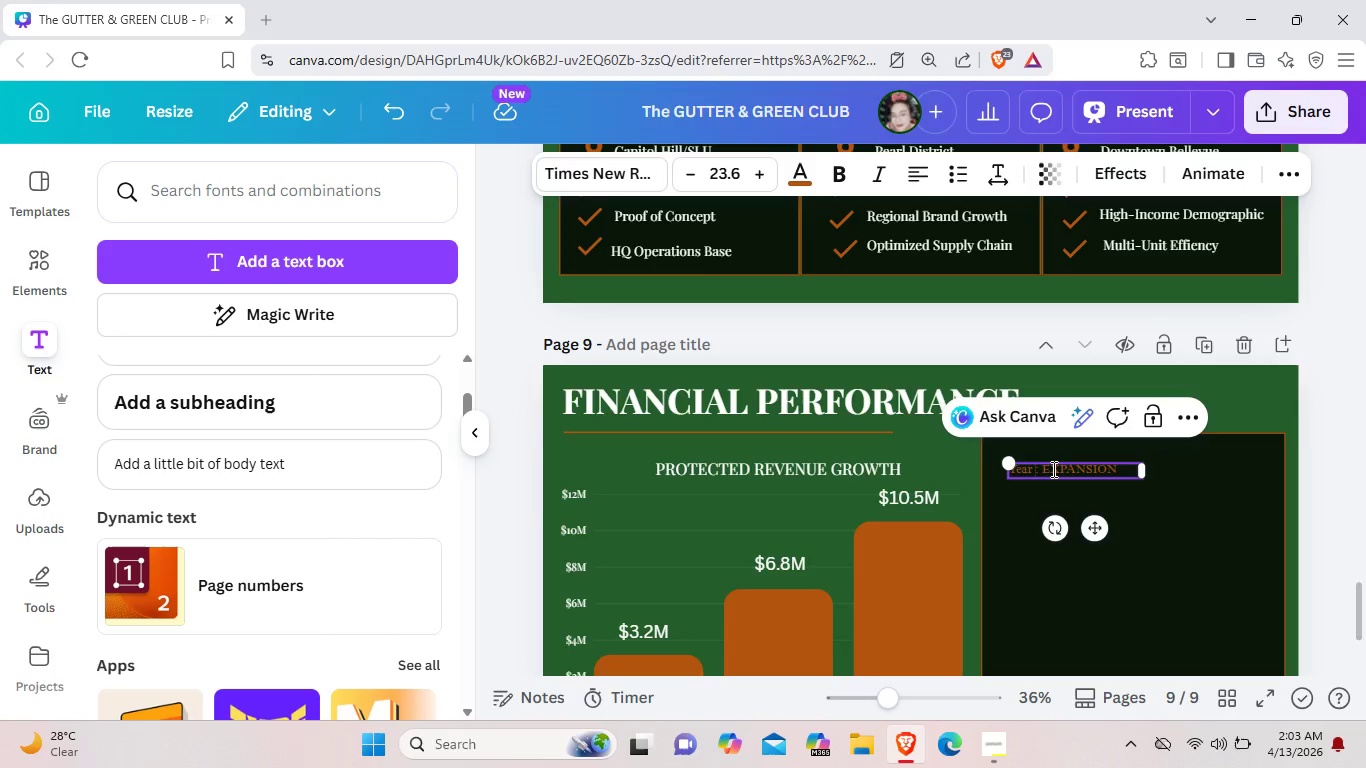 
key(Backspace)
 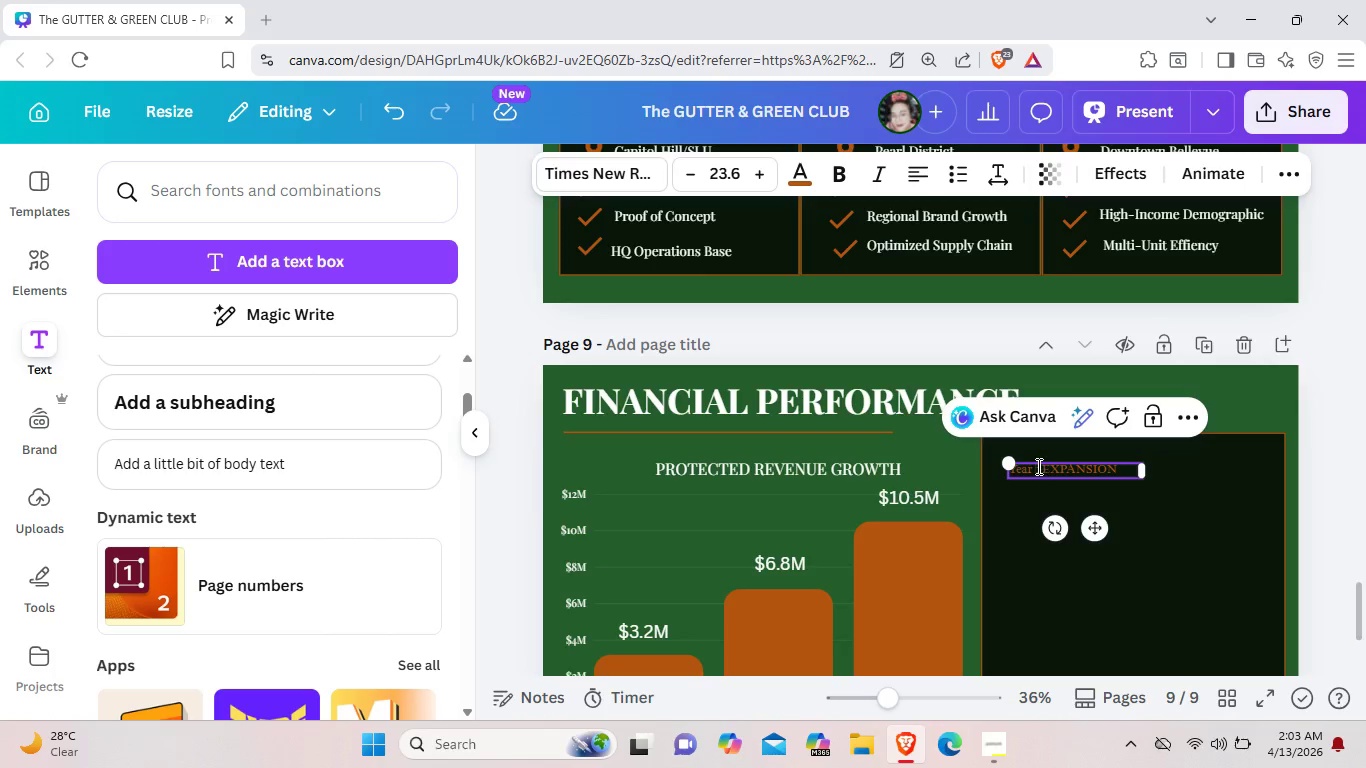 
left_click([1044, 468])
 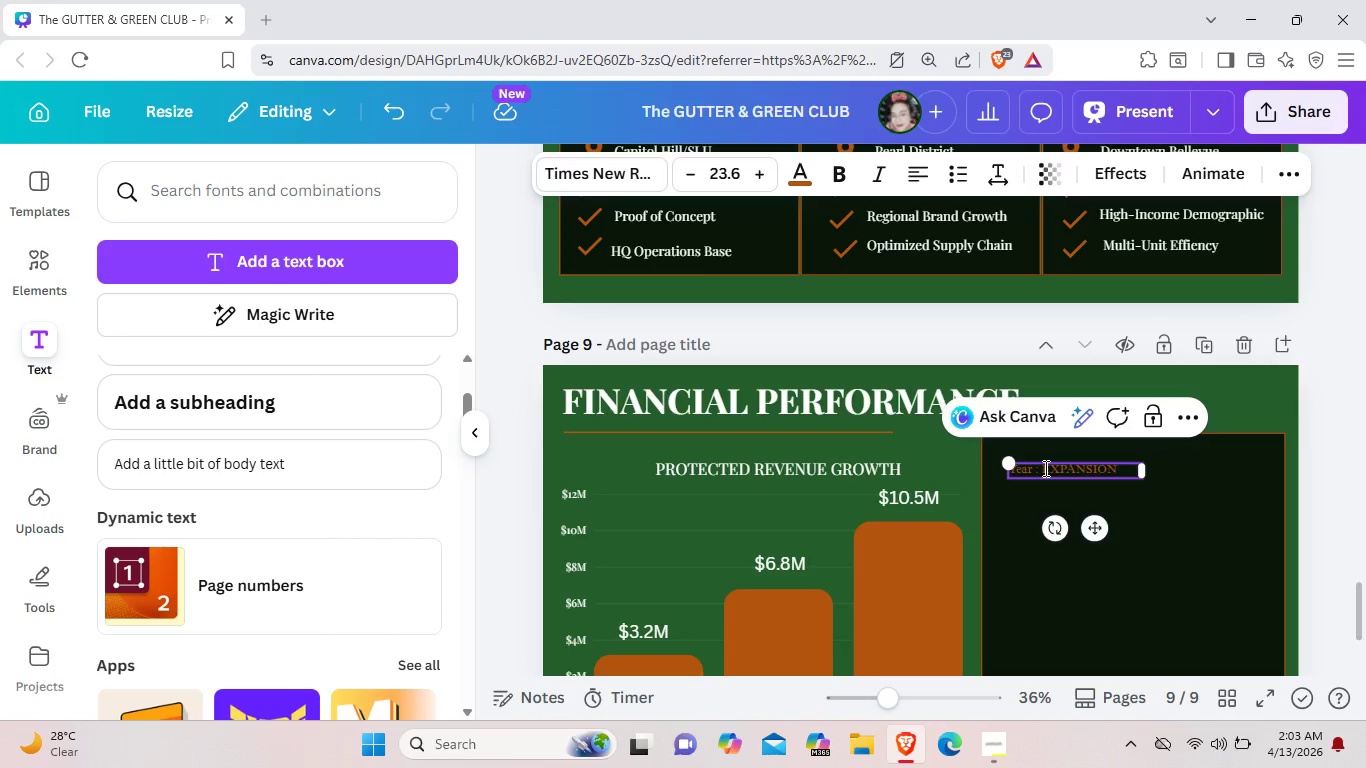 
key(Backspace)
 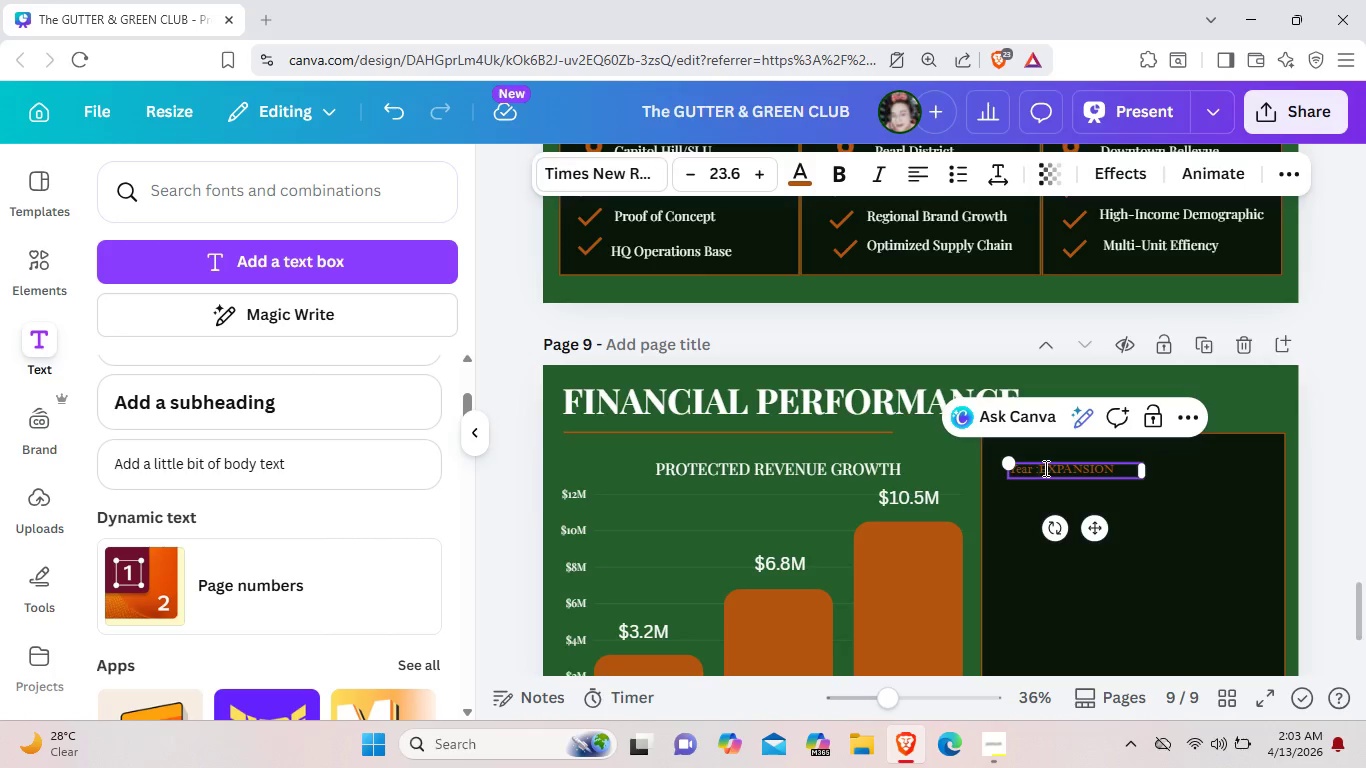 
key(Backspace)
 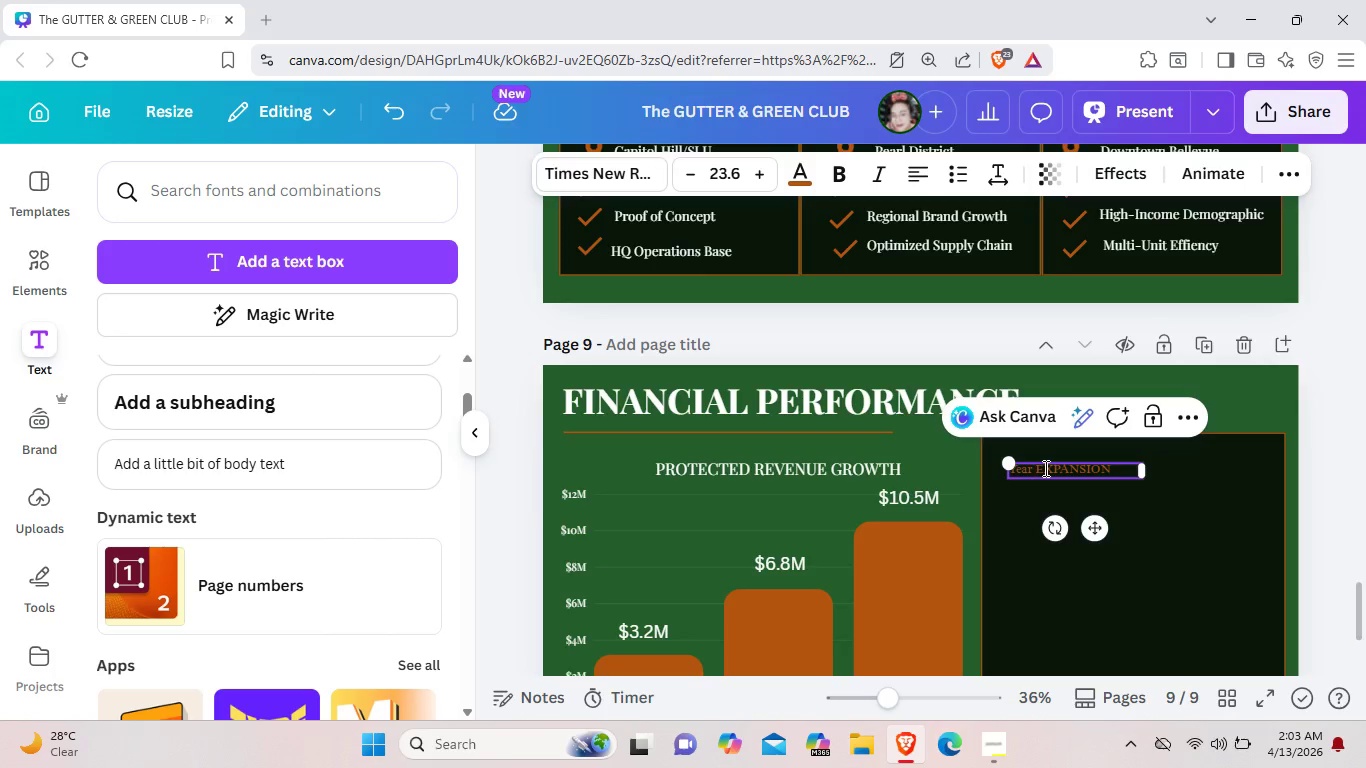 
key(1)
 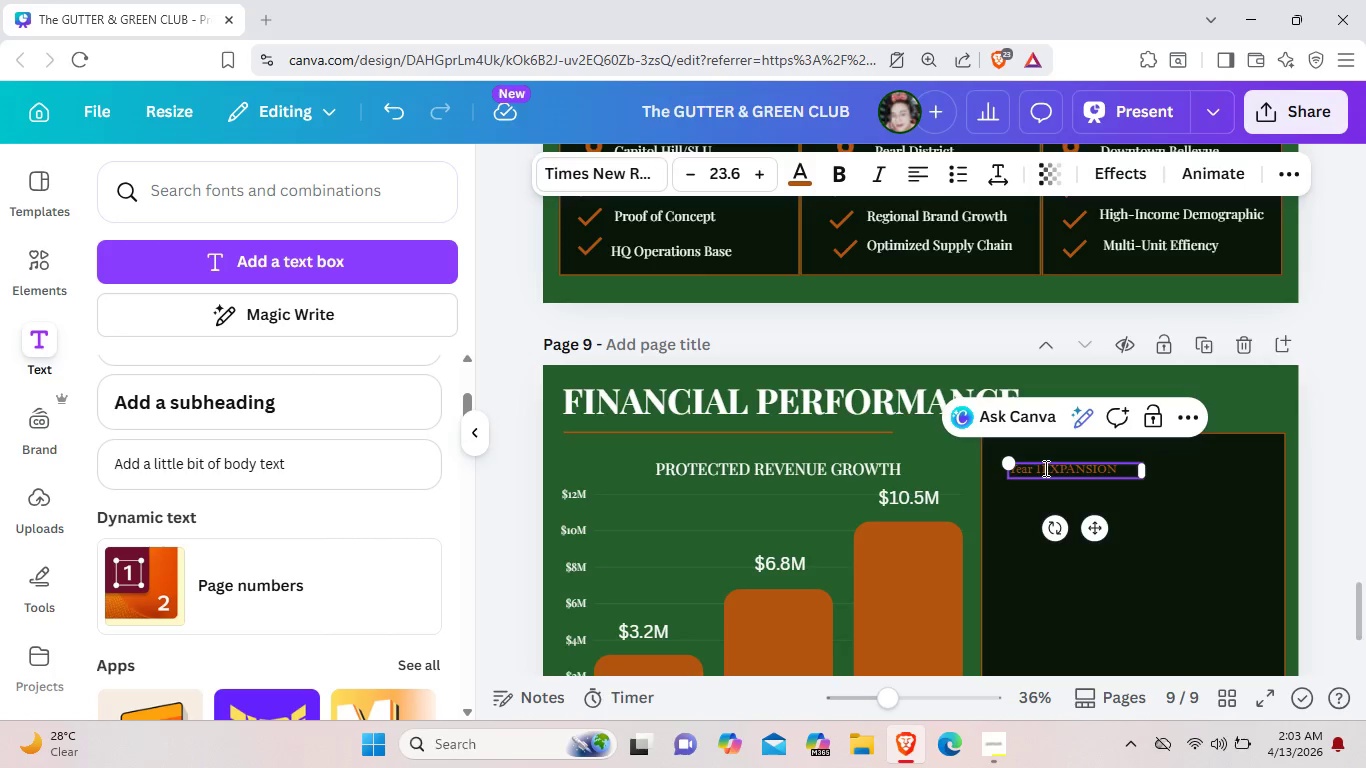 
key(Space)
 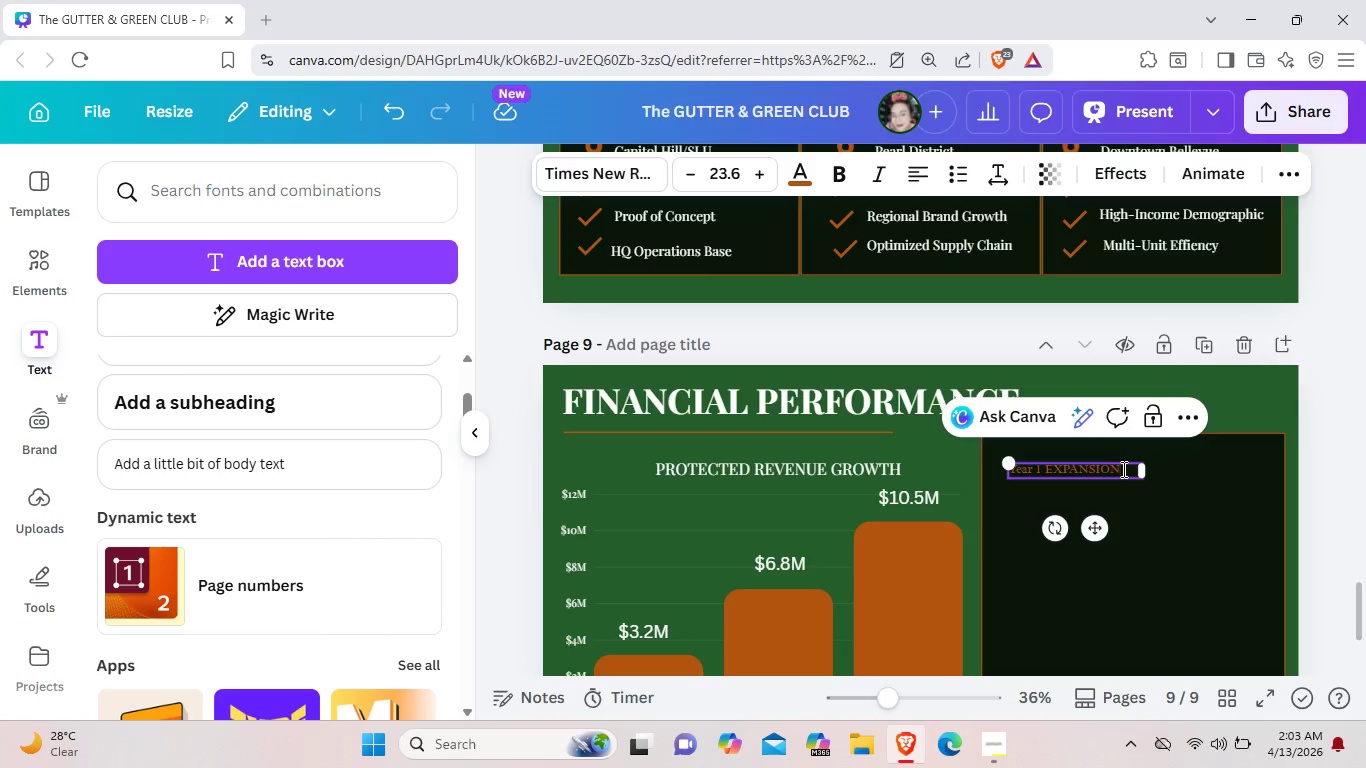 
key(Backspace)
key(Backspace)
key(Backspace)
key(Backspace)
key(Backspace)
key(Backspace)
key(Backspace)
key(Backspace)
key(Backspace)
key(Backspace)
type( ( 1 Location_)
key(Backspace)
type())
 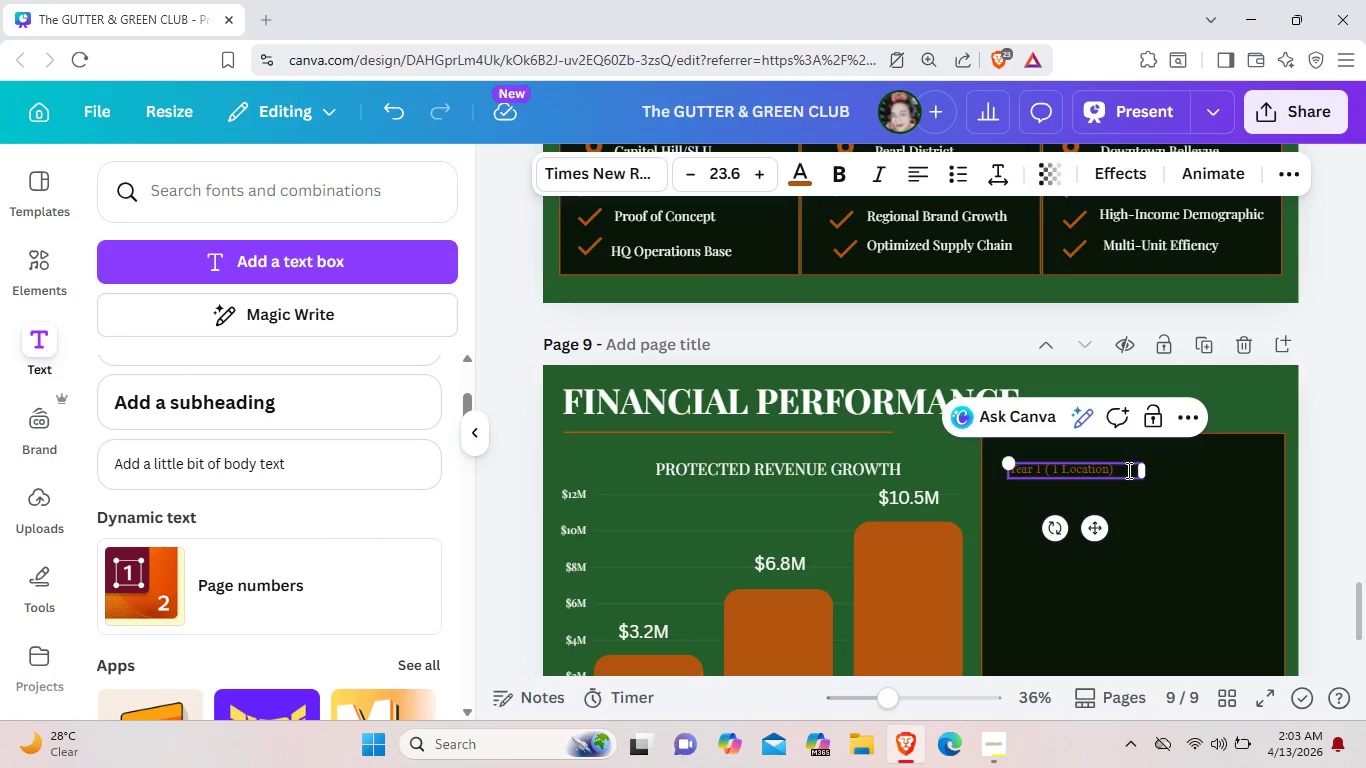 
left_click([1116, 471])
 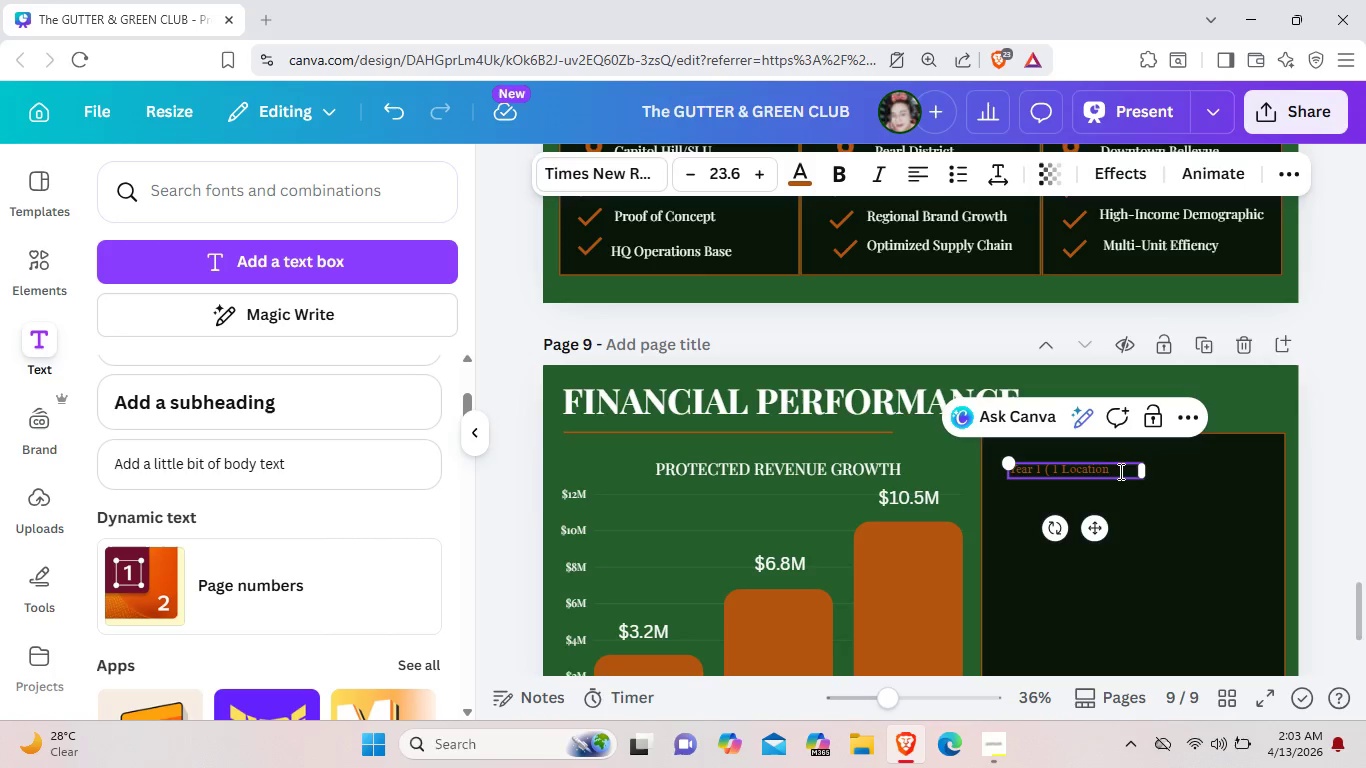 
key(Backspace)
key(Backspace)
key(Backspace)
key(Backspace)
key(Backspace)
key(Backspace)
key(Backspace)
key(Backspace)
type(OCATION))
 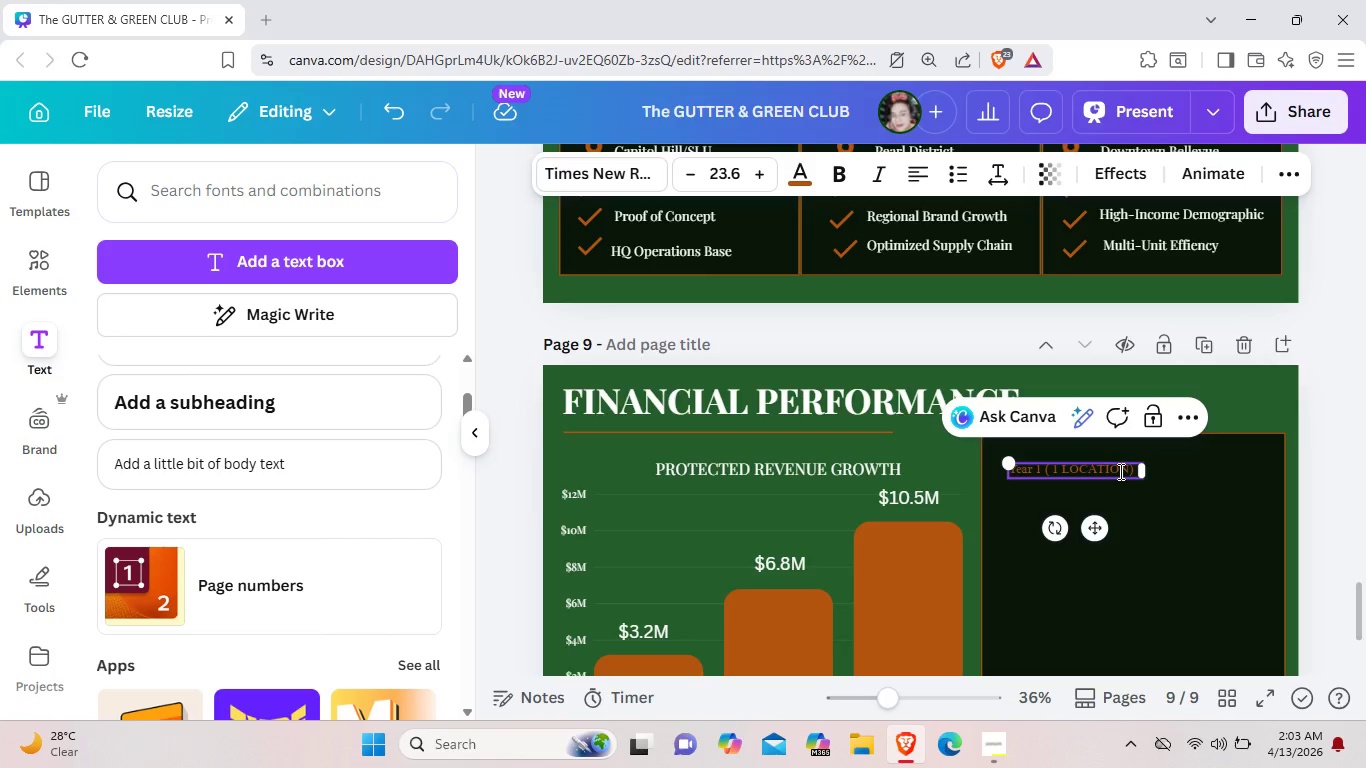 
left_click([1130, 508])
 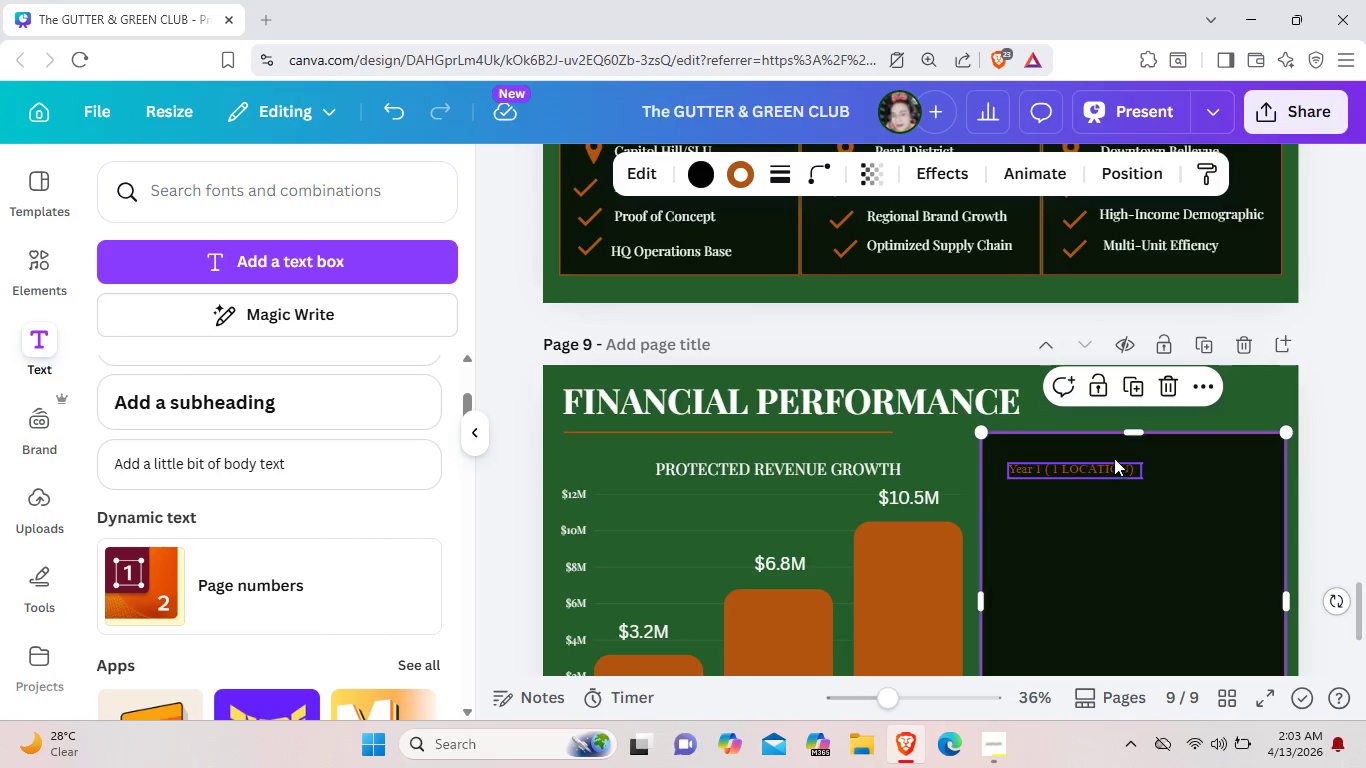 
left_click([1111, 461])
 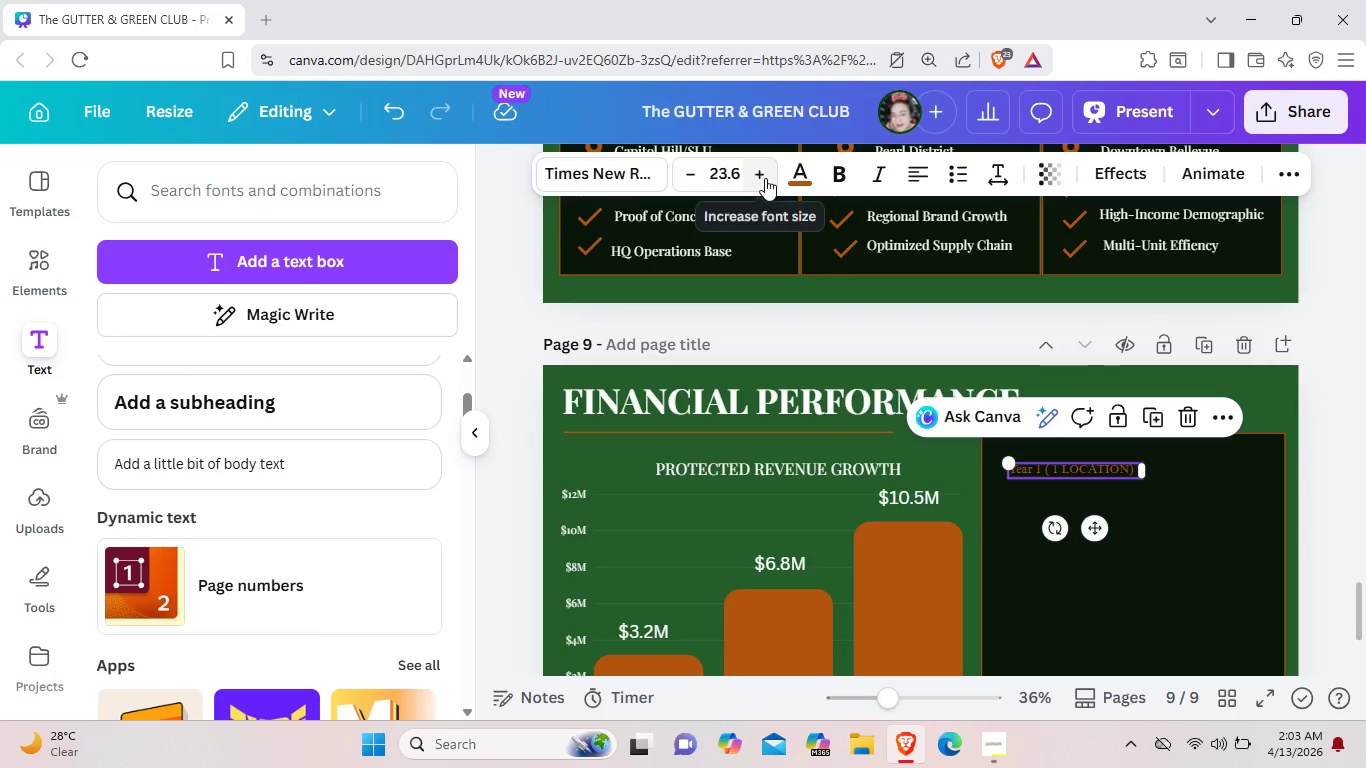 
left_click([765, 178])
 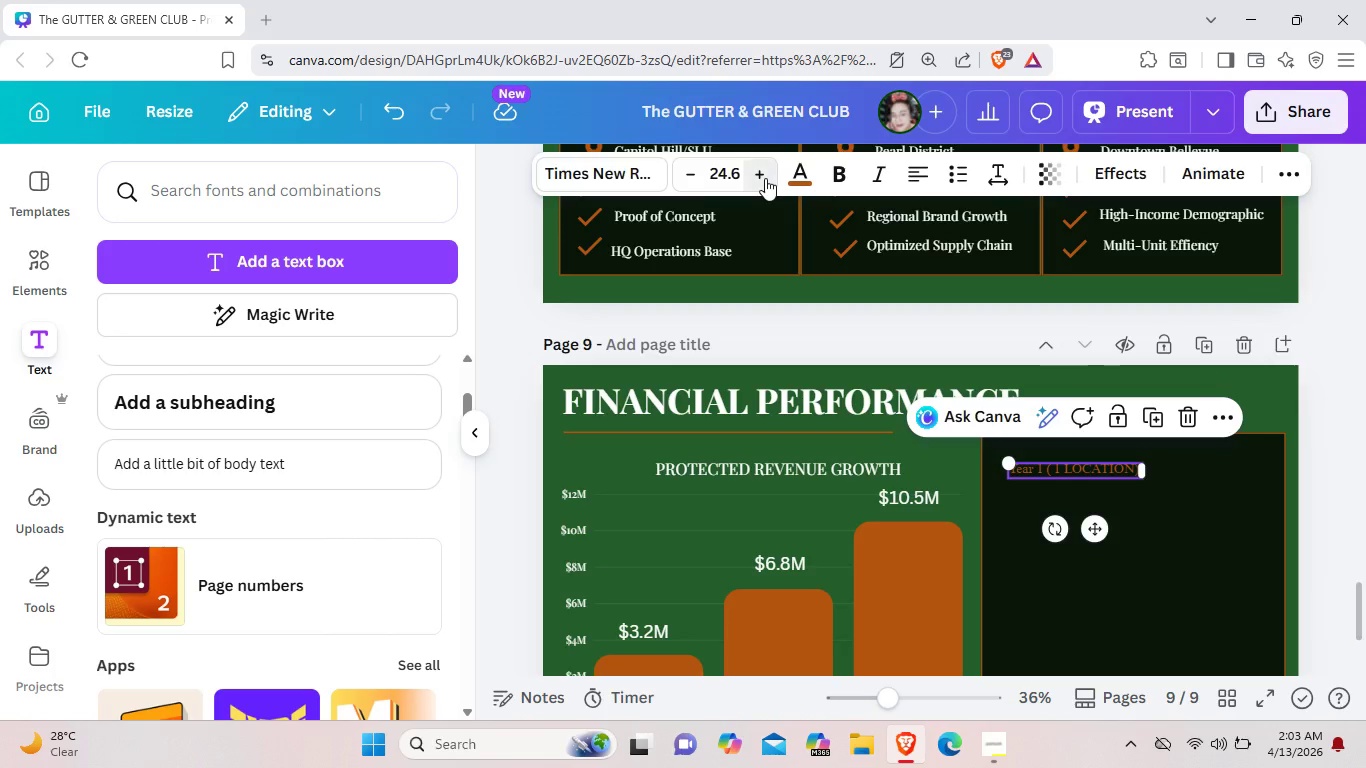 
left_click([765, 178])
 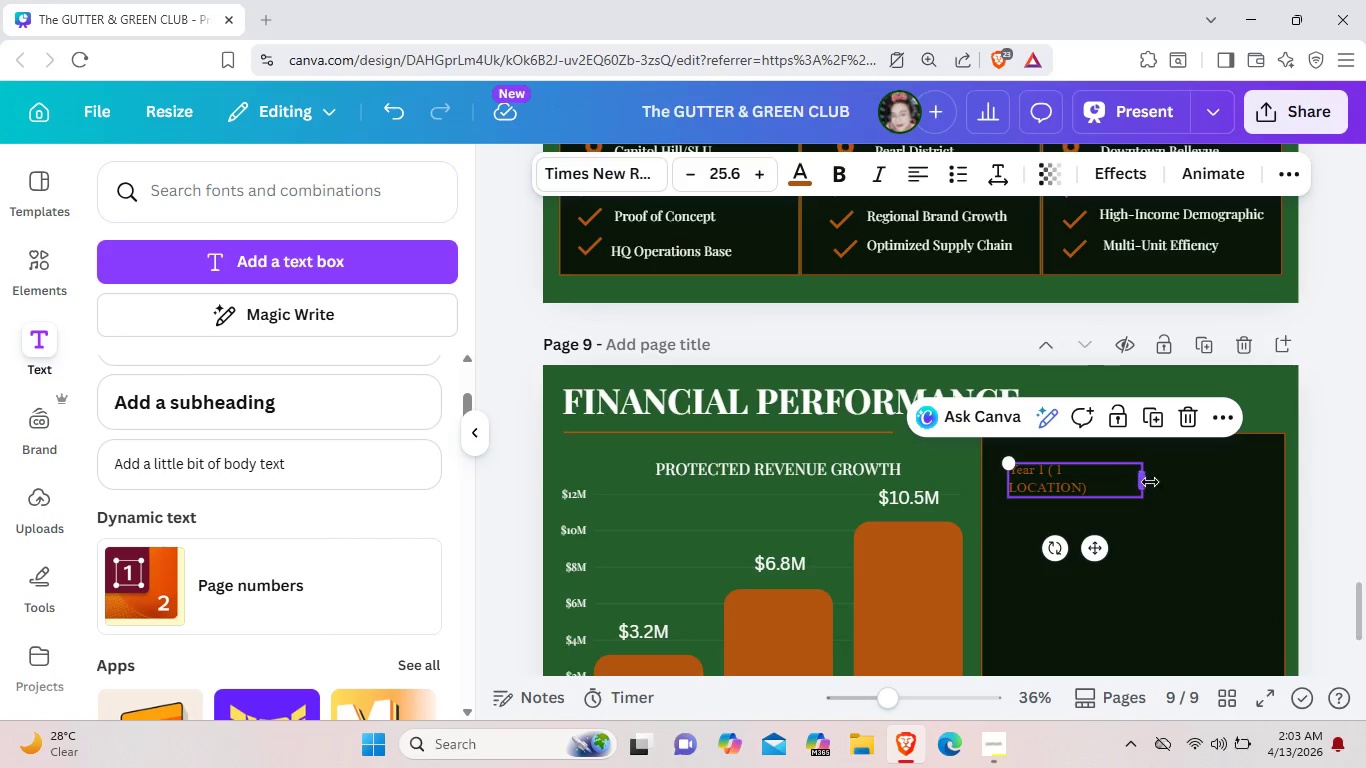 
left_click_drag(start_coordinate=[1148, 481], to_coordinate=[1186, 473])
 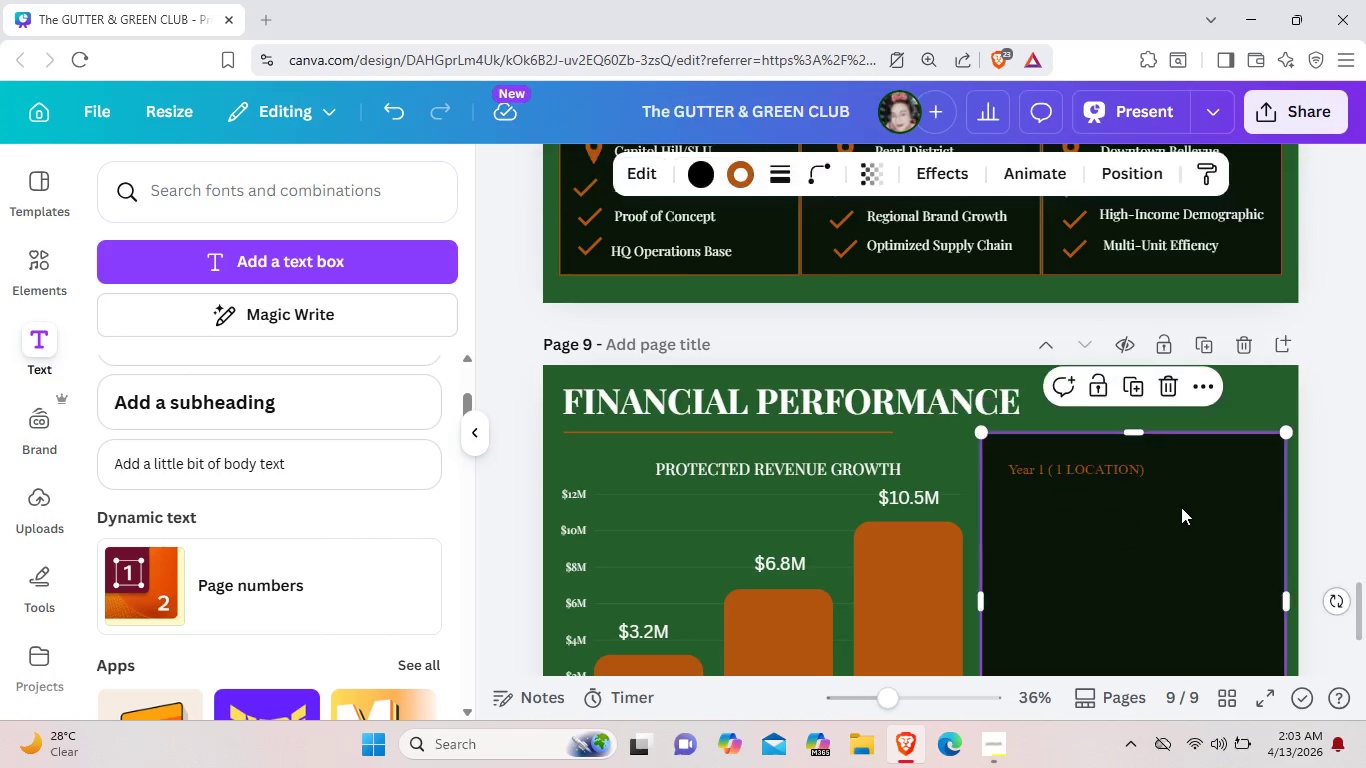 
left_click([1181, 507])
 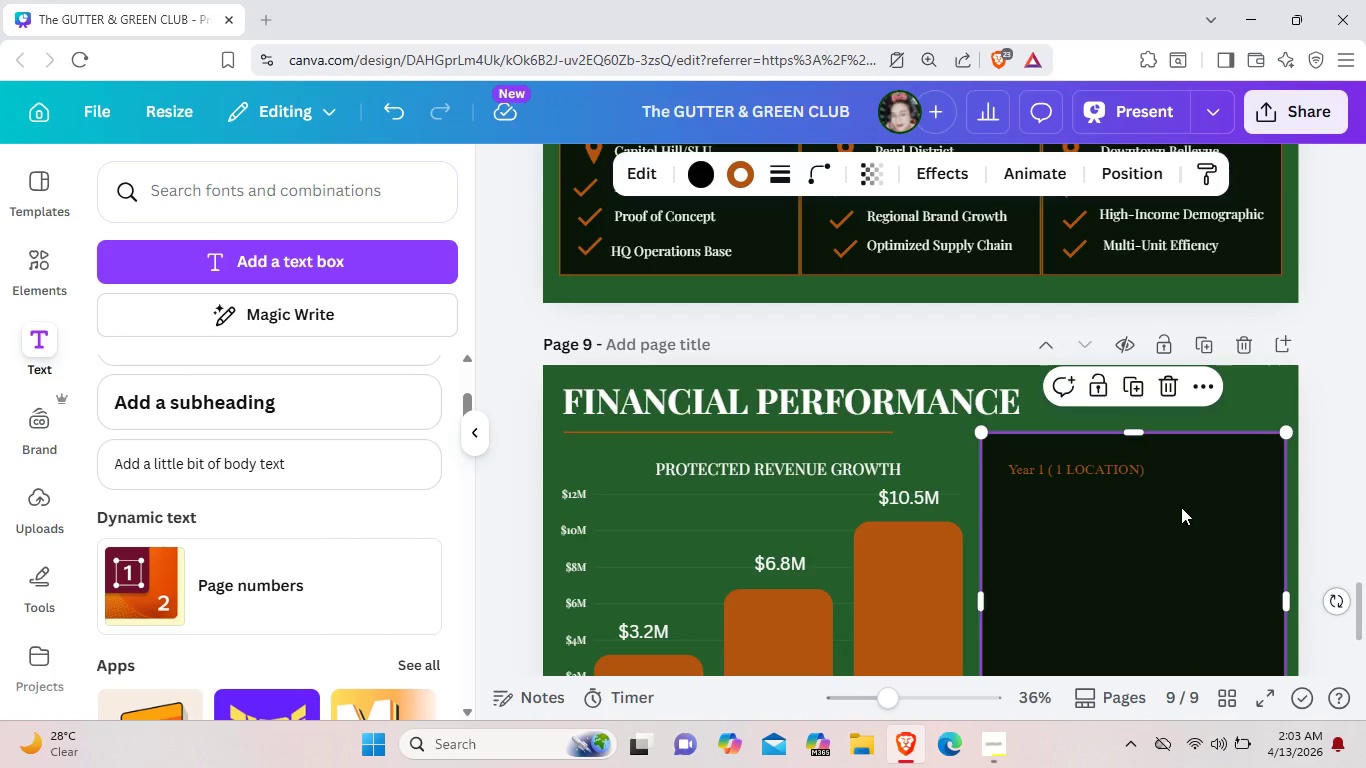 
scroll: coordinate [1181, 507], scroll_direction: up, amount: 2.0
 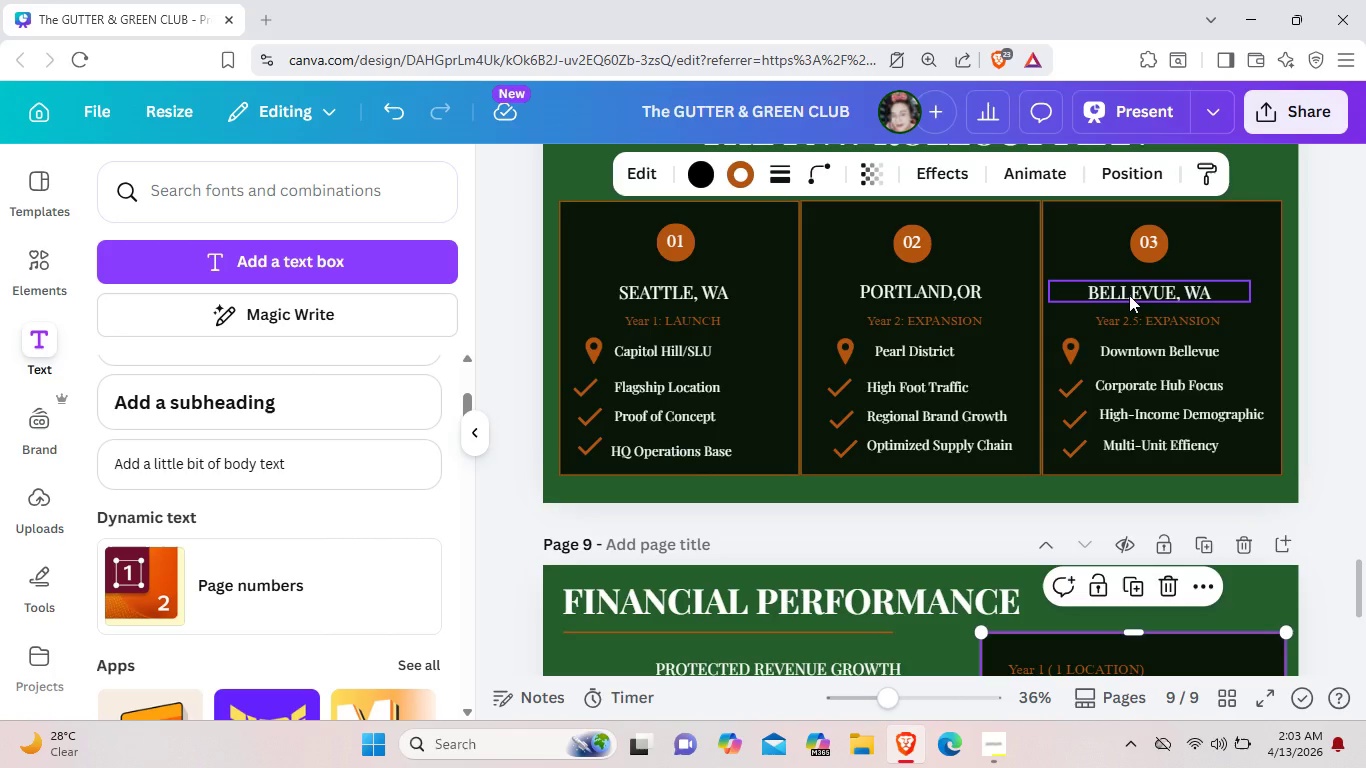 
left_click([1129, 295])
 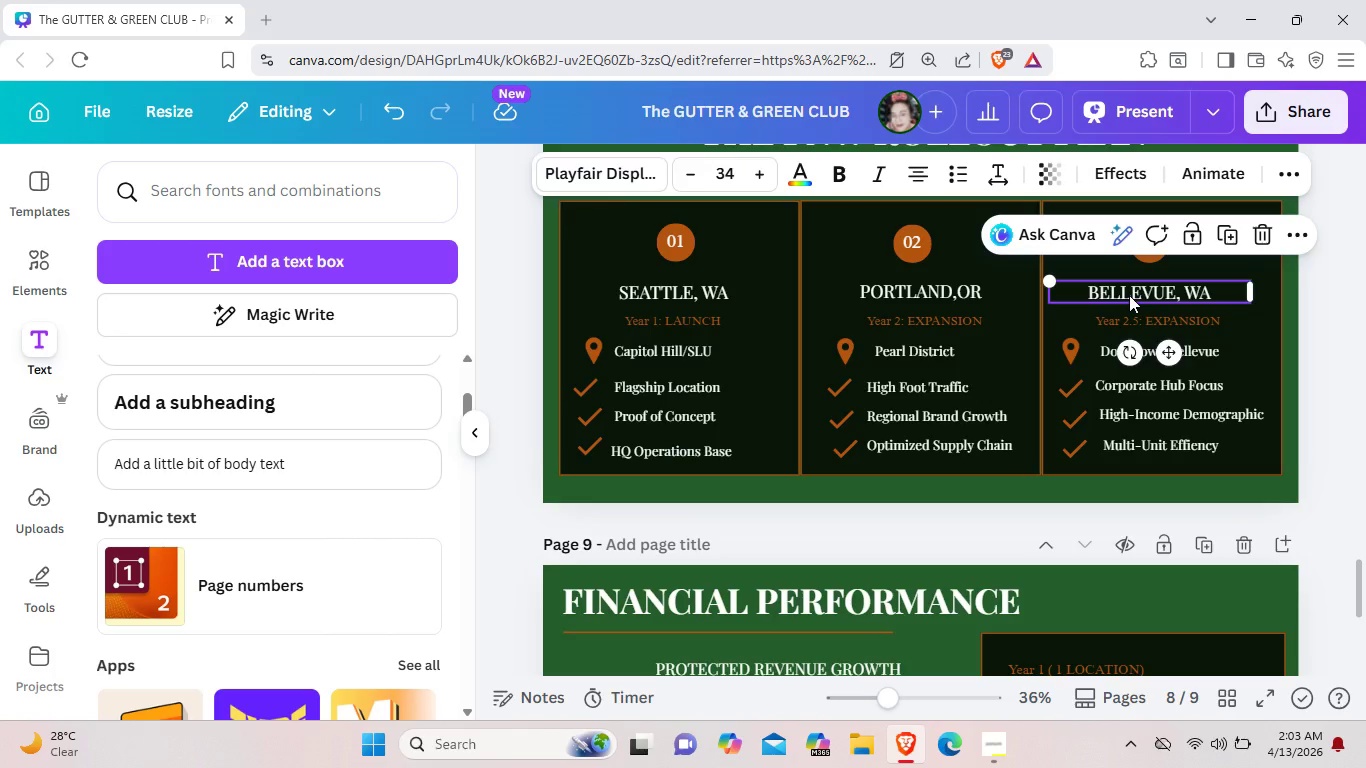 
key(Control+X)
 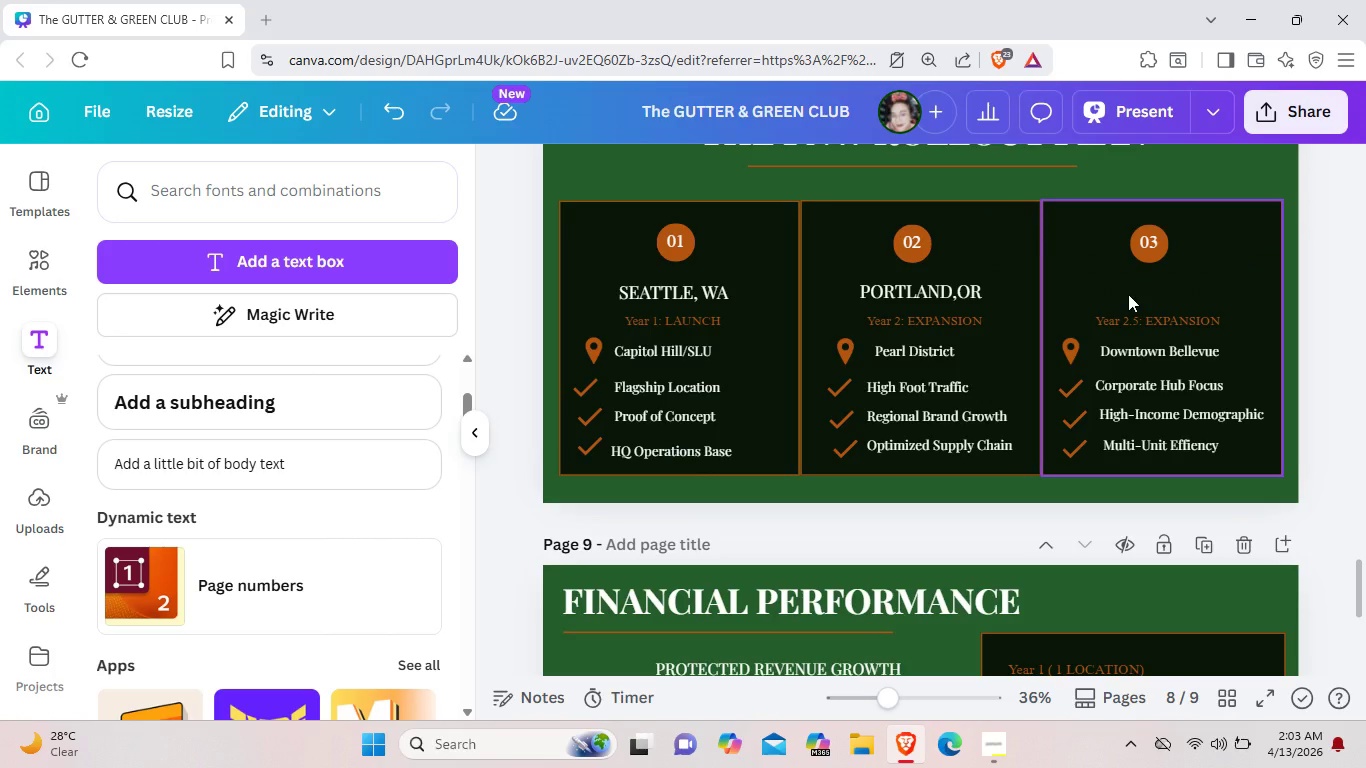 
key(Control+Z)
 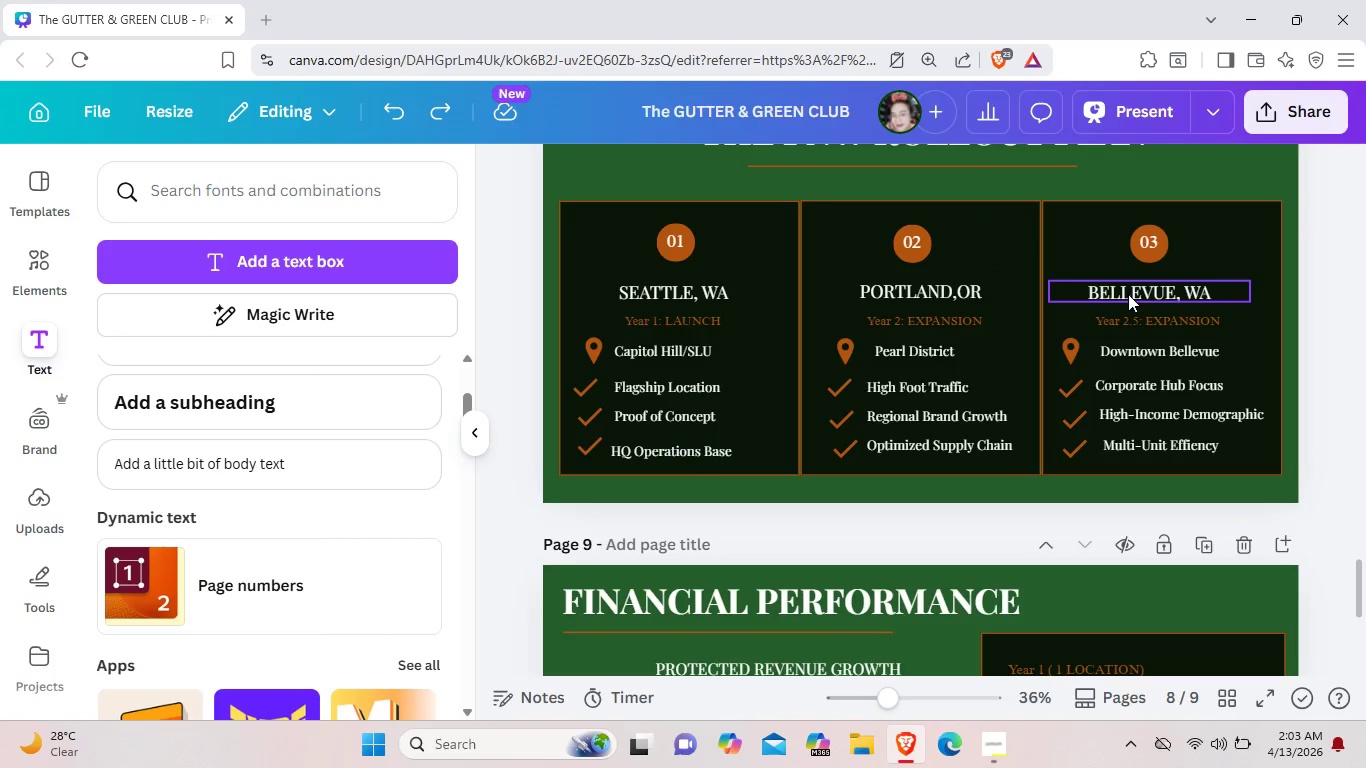 
key(Control+C)
 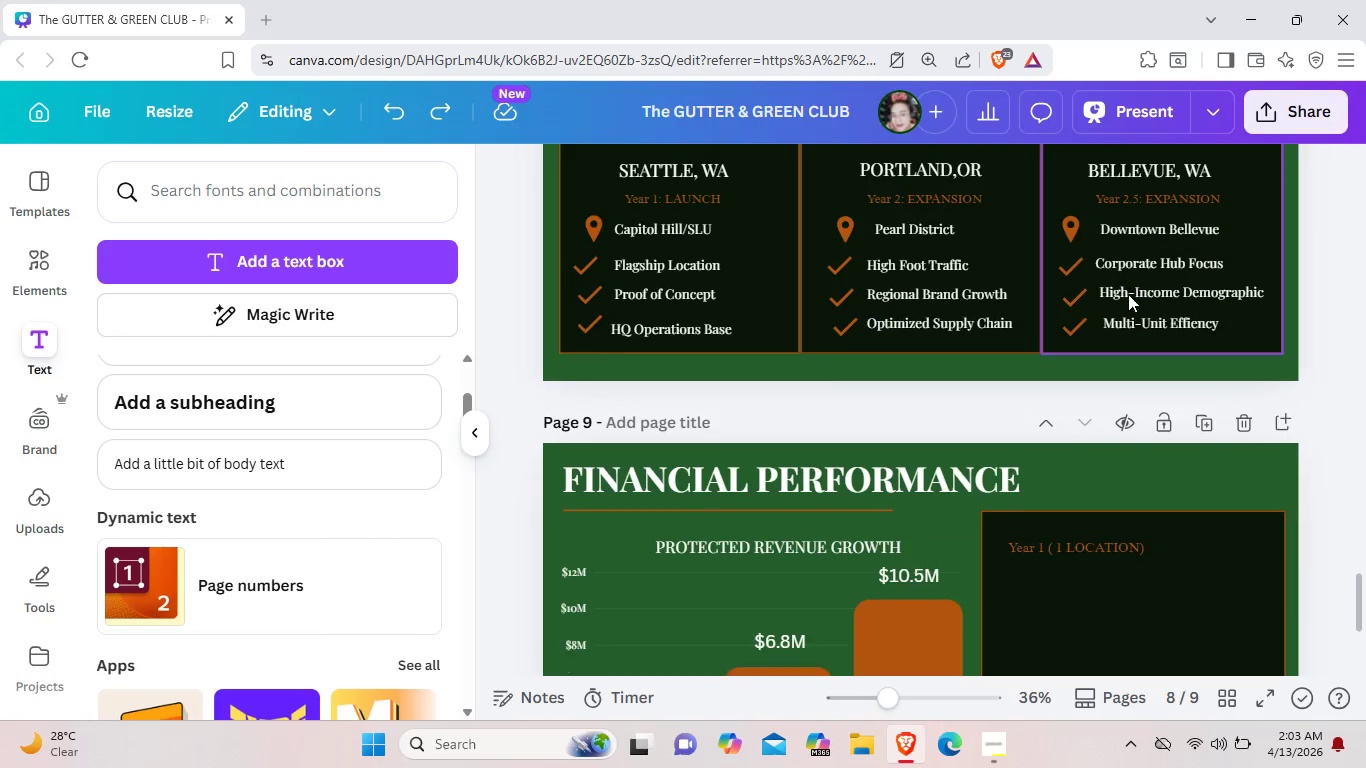 
scroll: coordinate [1128, 294], scroll_direction: down, amount: 2.0
 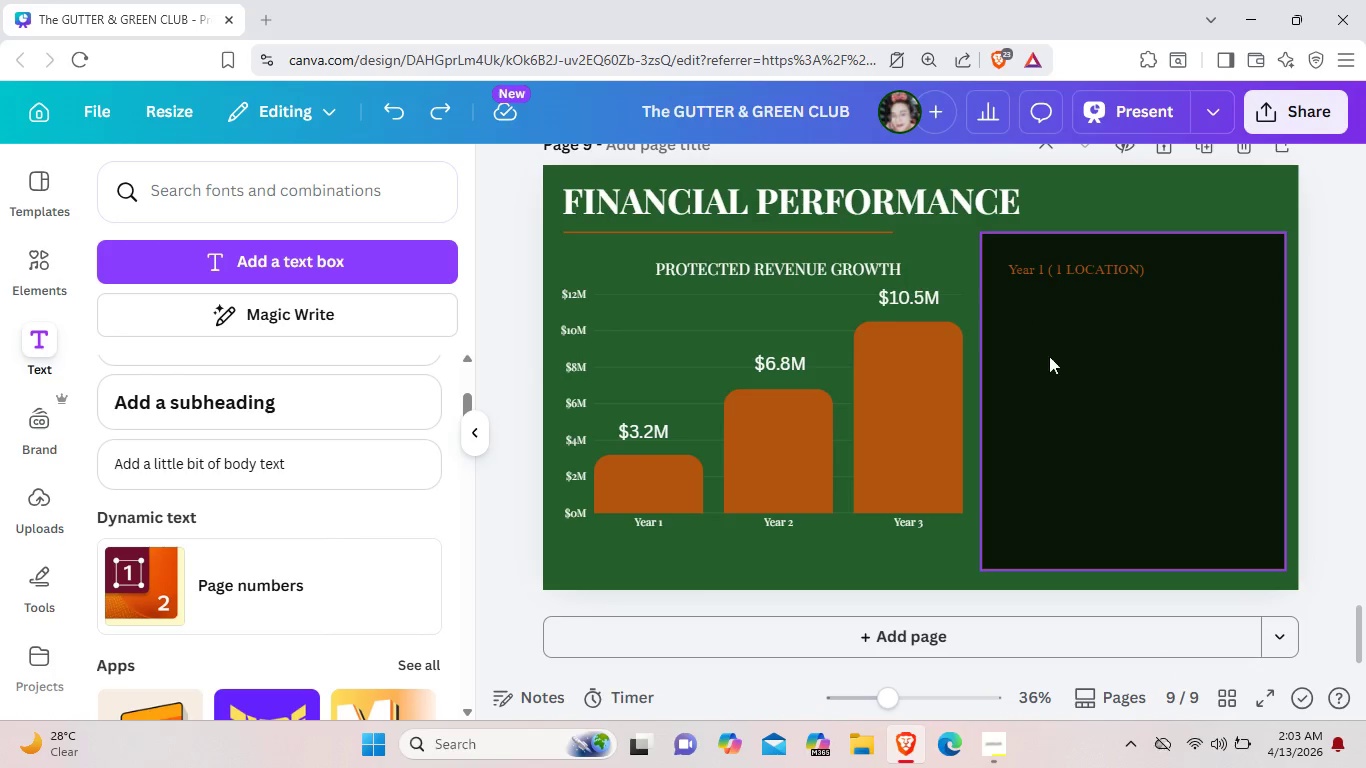 
key(Control+V)
 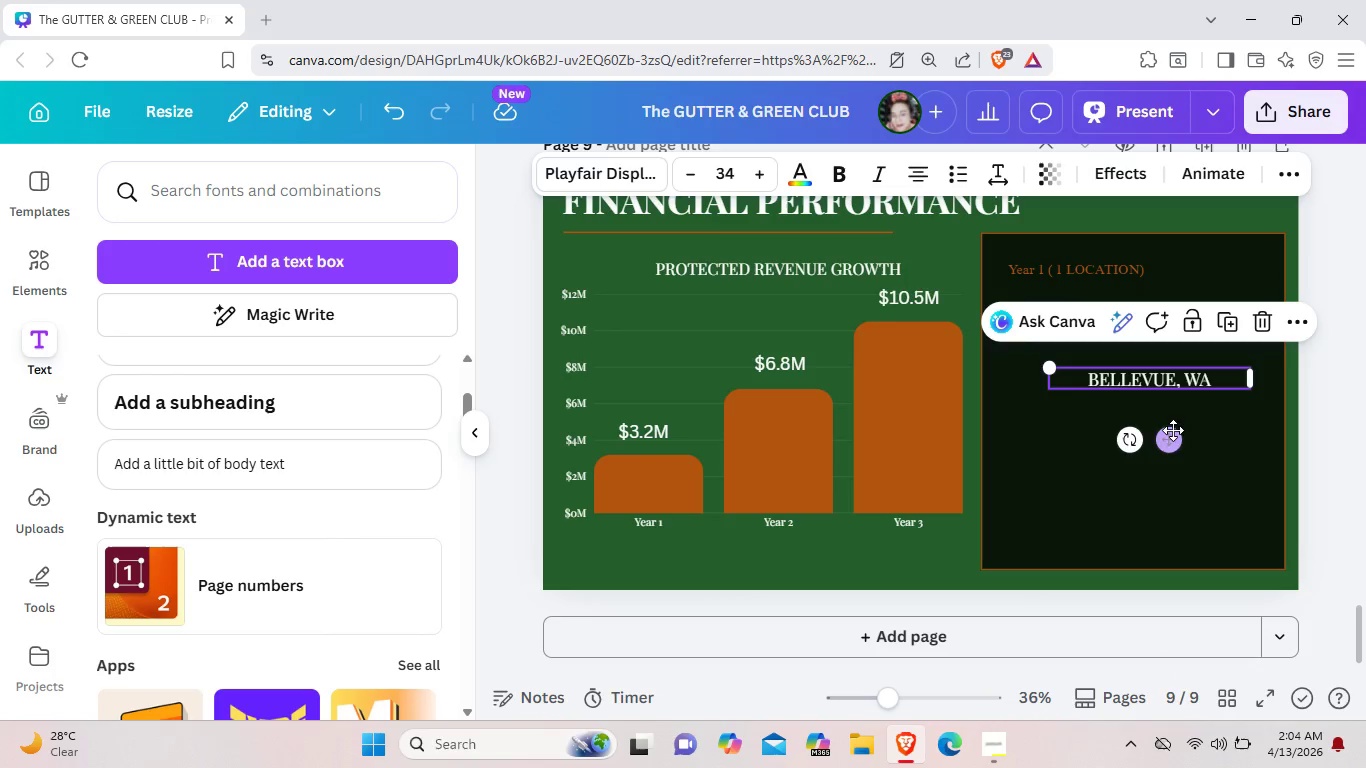 
left_click_drag(start_coordinate=[1164, 442], to_coordinate=[1084, 366])
 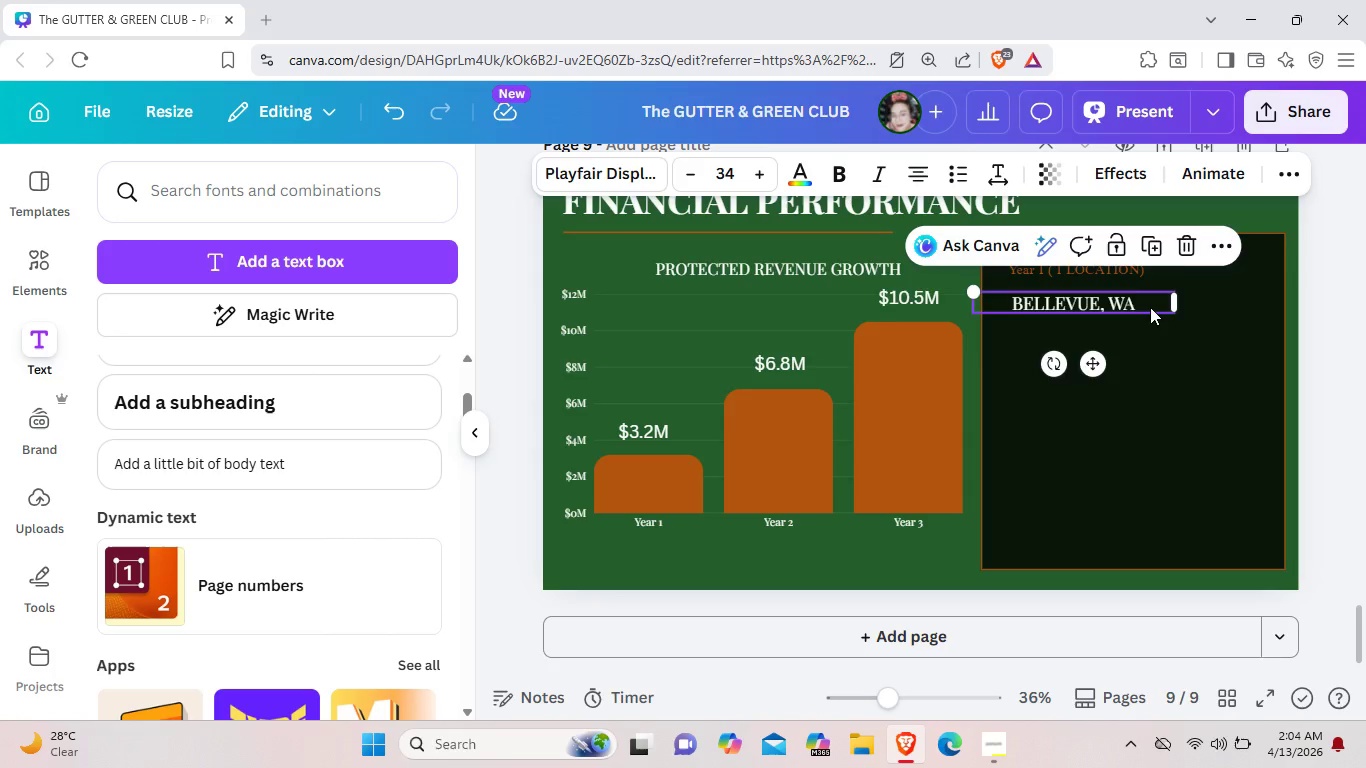 
left_click([1150, 307])
 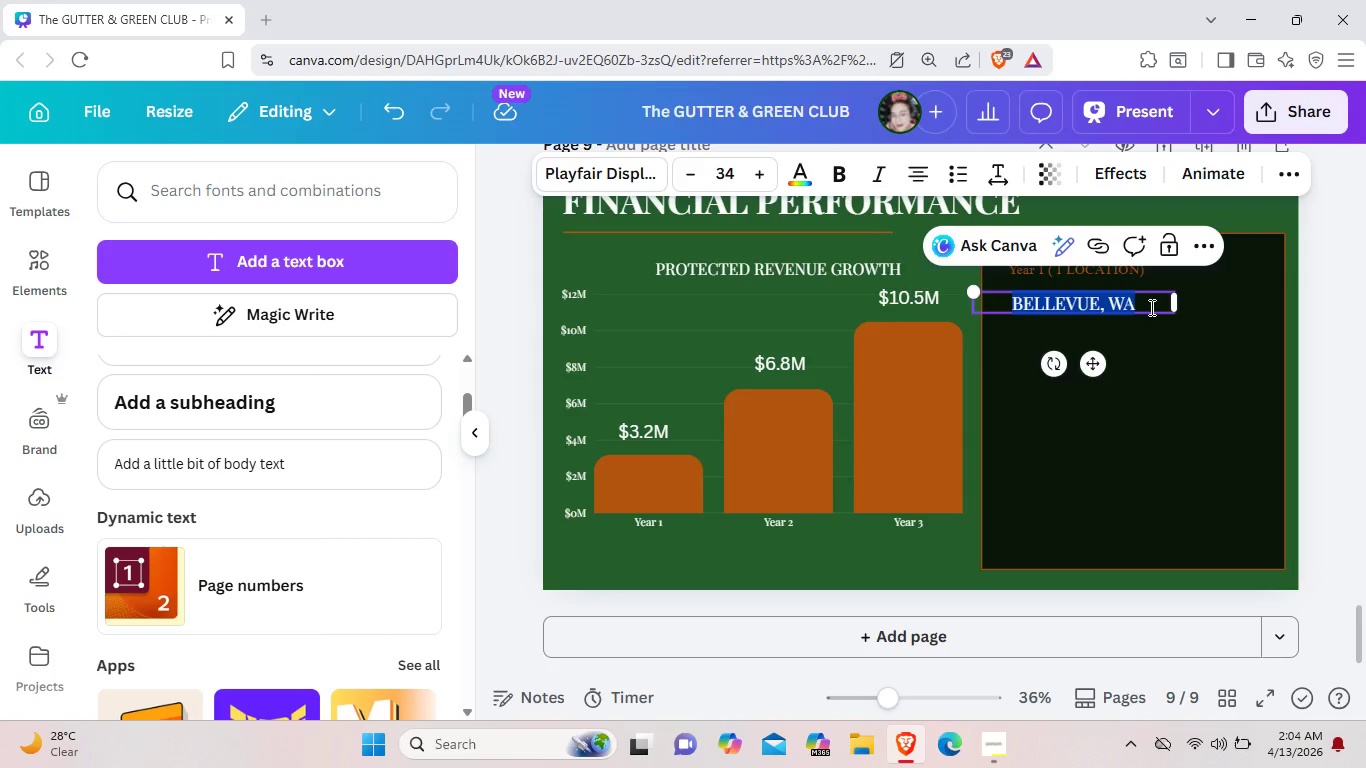 
key(Backspace)
type($3.@)
key(Backspace)
type(2M)
 